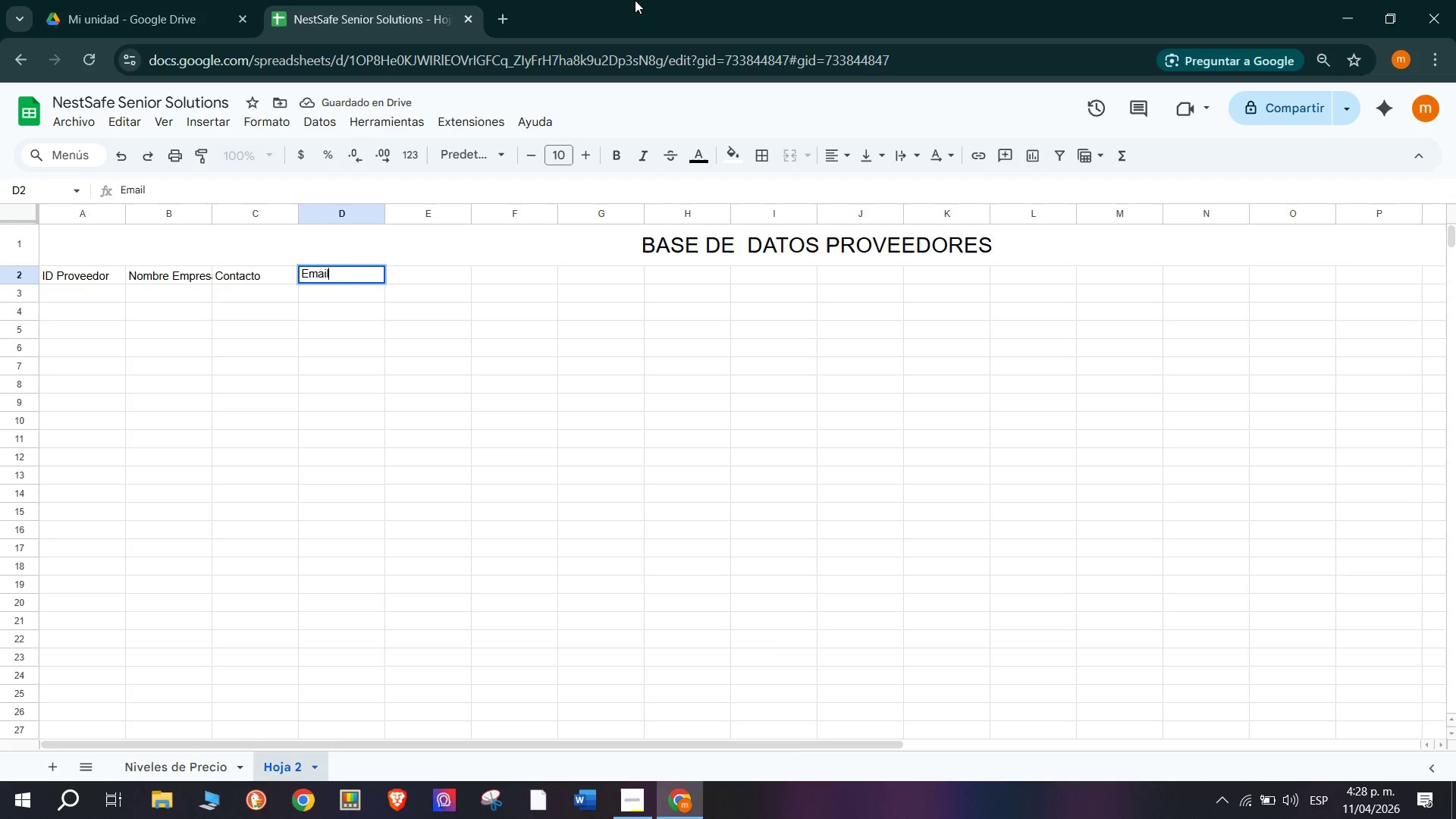 
type( )
key(Tab)
type(Telefono)
key(Tab)
type(Catego)
 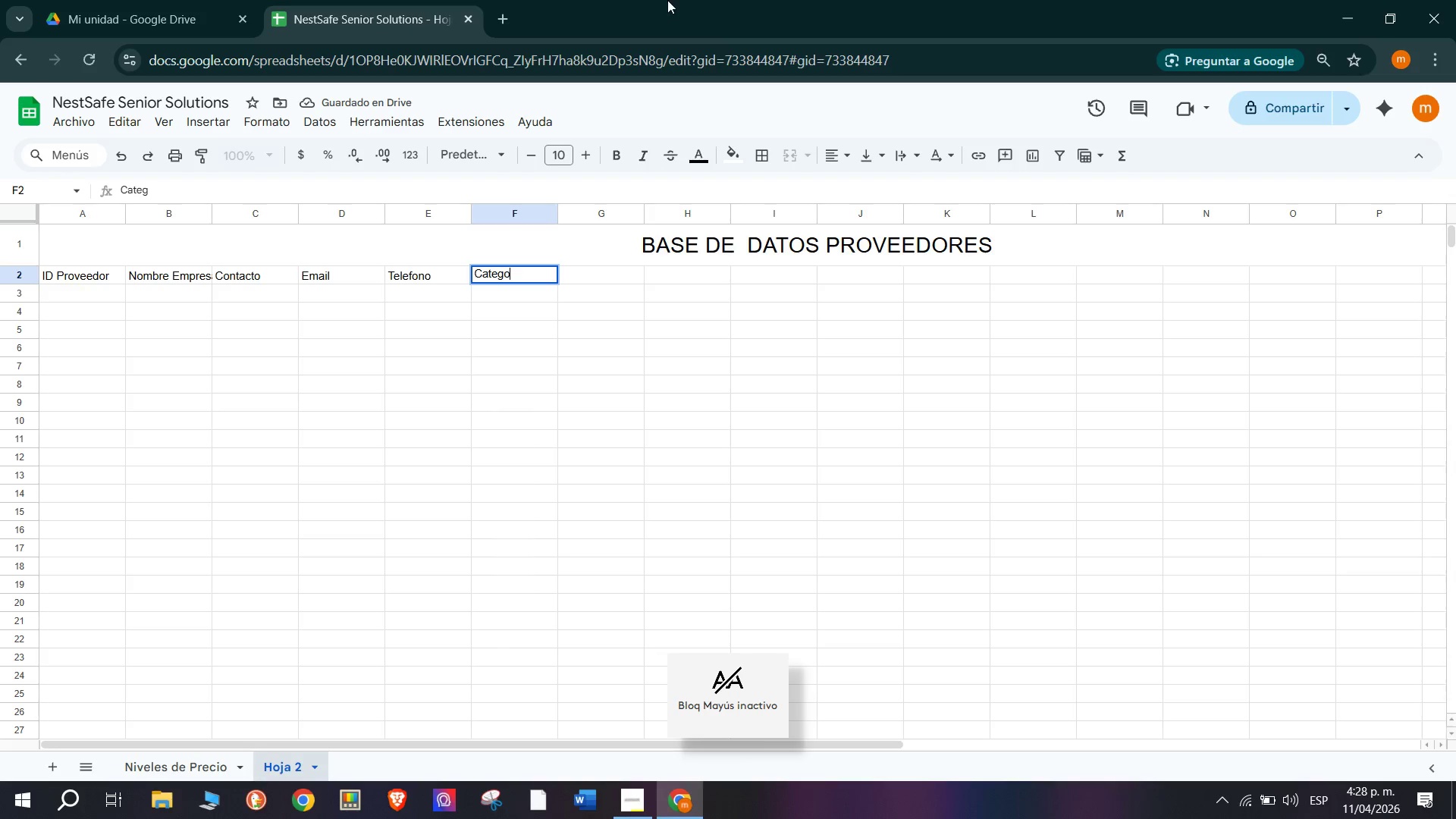 
type(ria)
key(Tab)
type(Nivel Stand )
key(Tab)
type(Metrod)
key(Backspace)
type(s )
 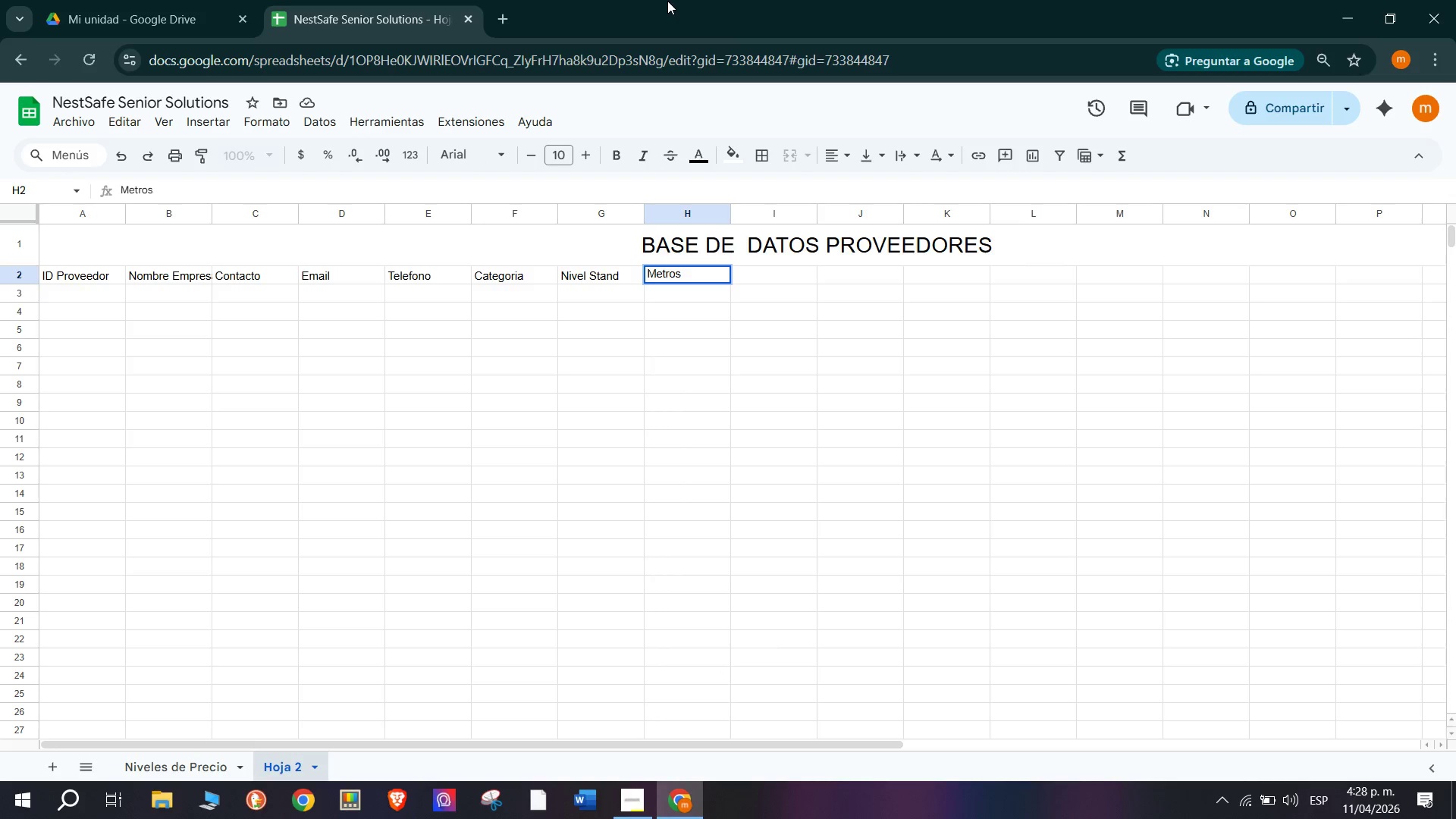 
key(C)
 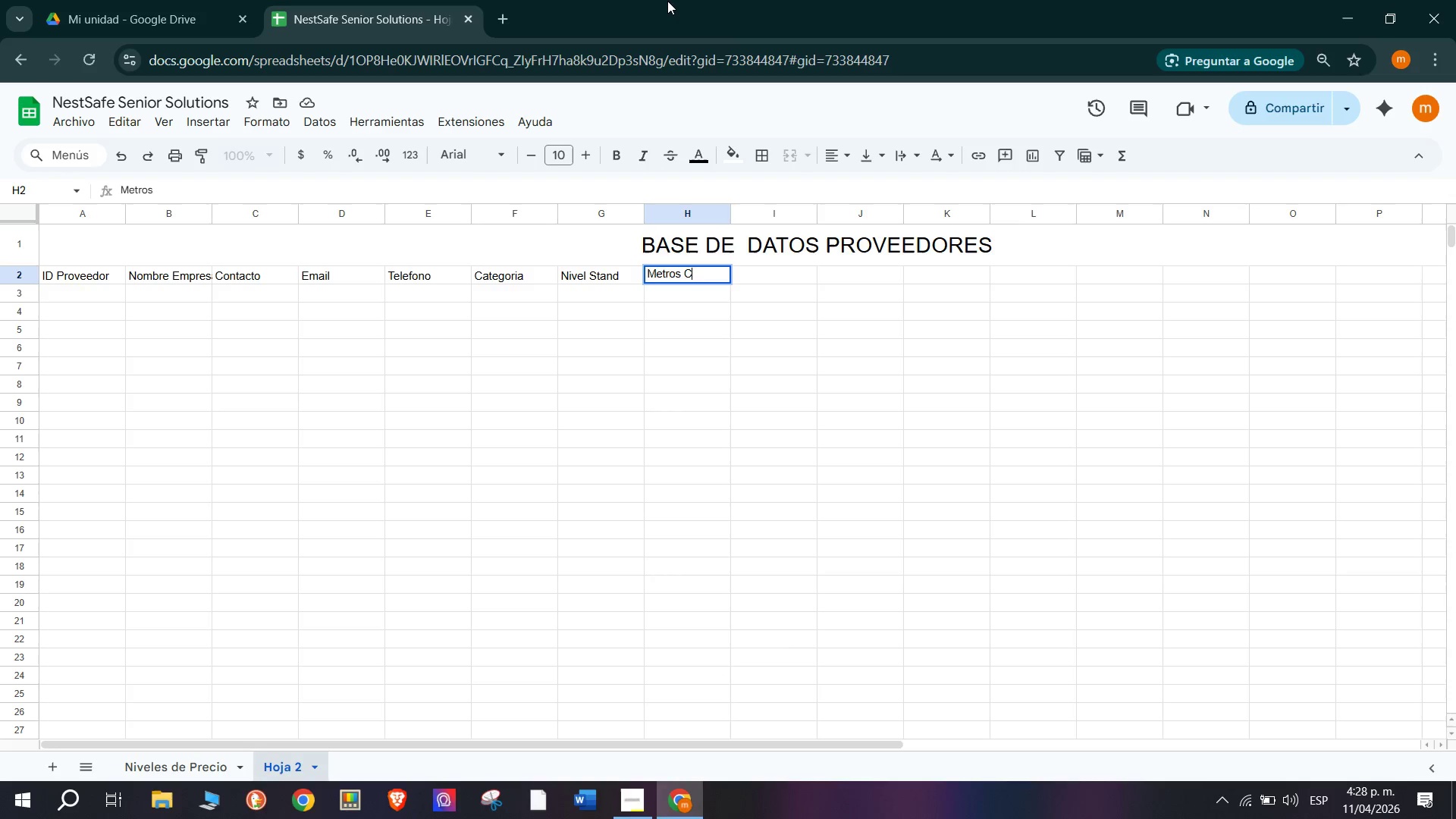 
key(CapsLock)
 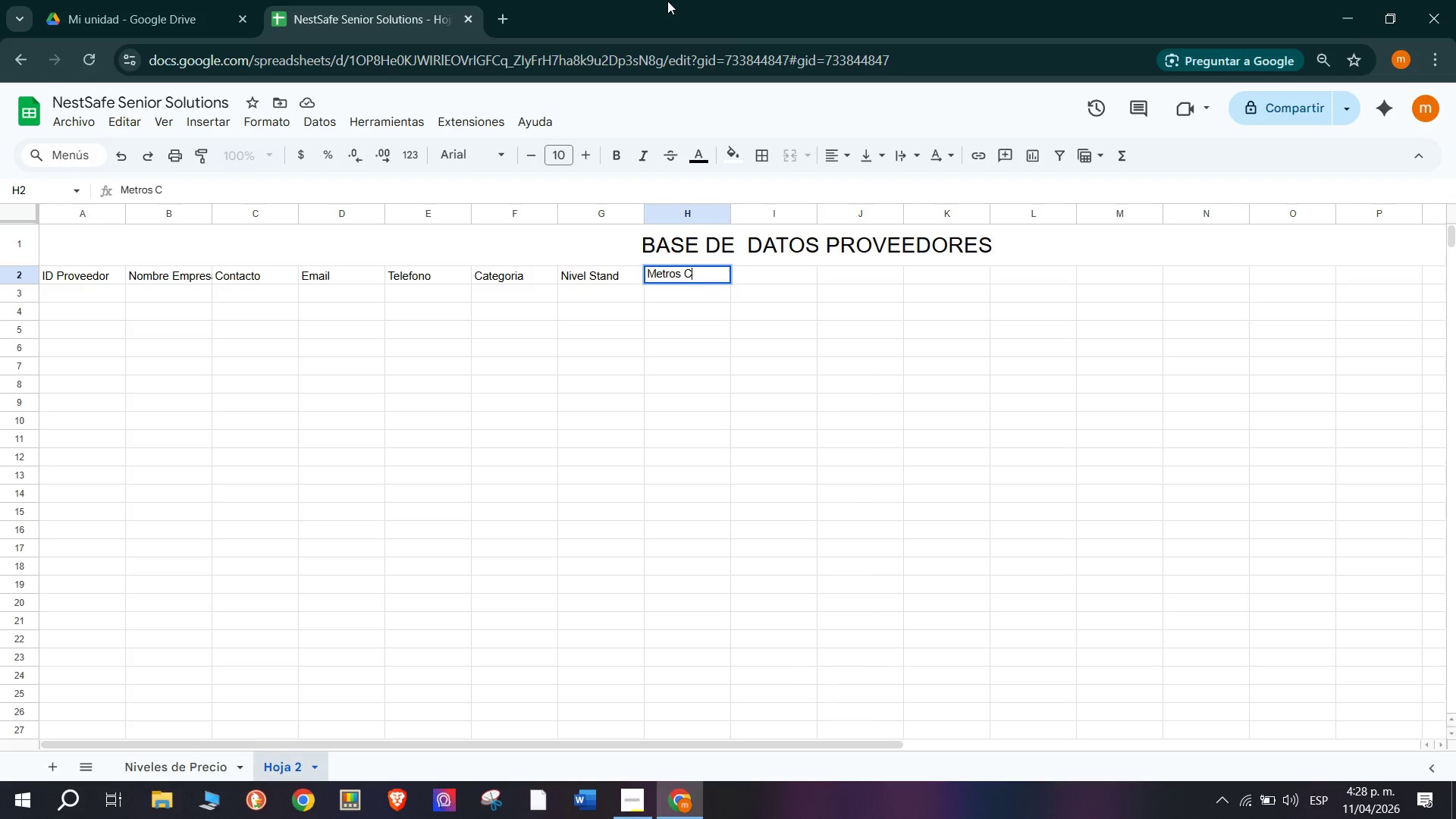 
key(U)
 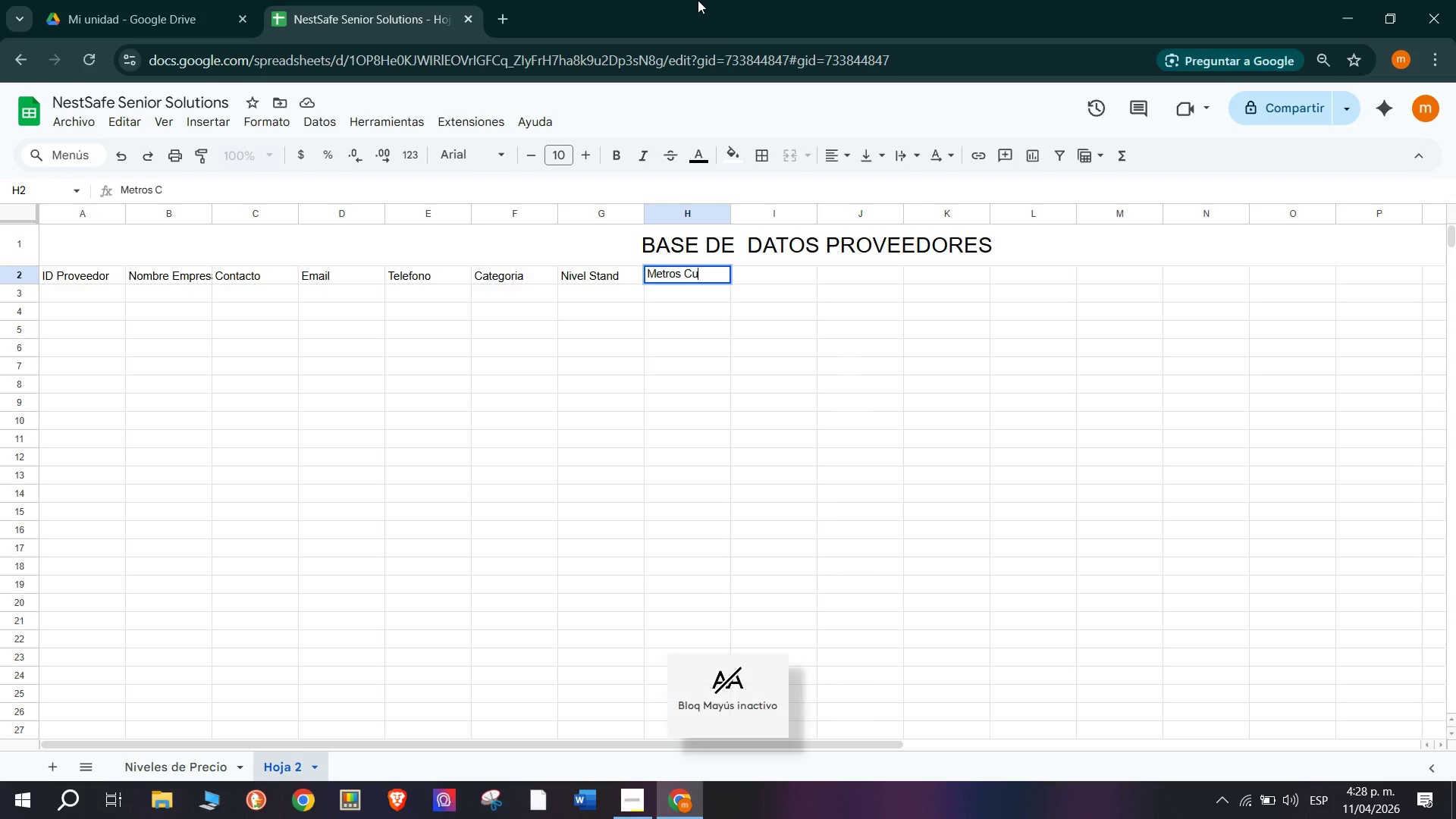 
type(adr)
key(Backspace)
type(rados)
key(Tab)
 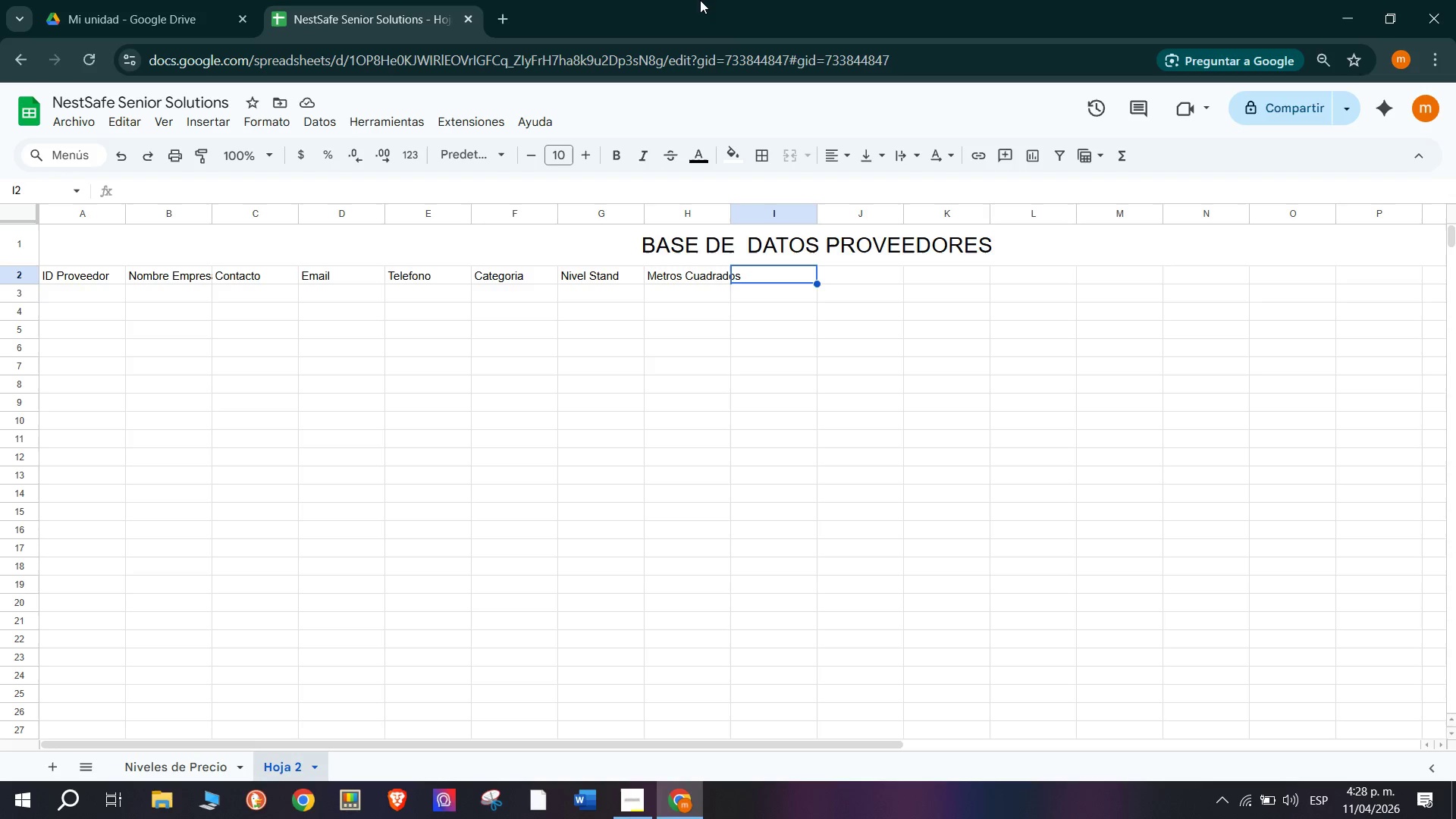 
wait(16.84)
 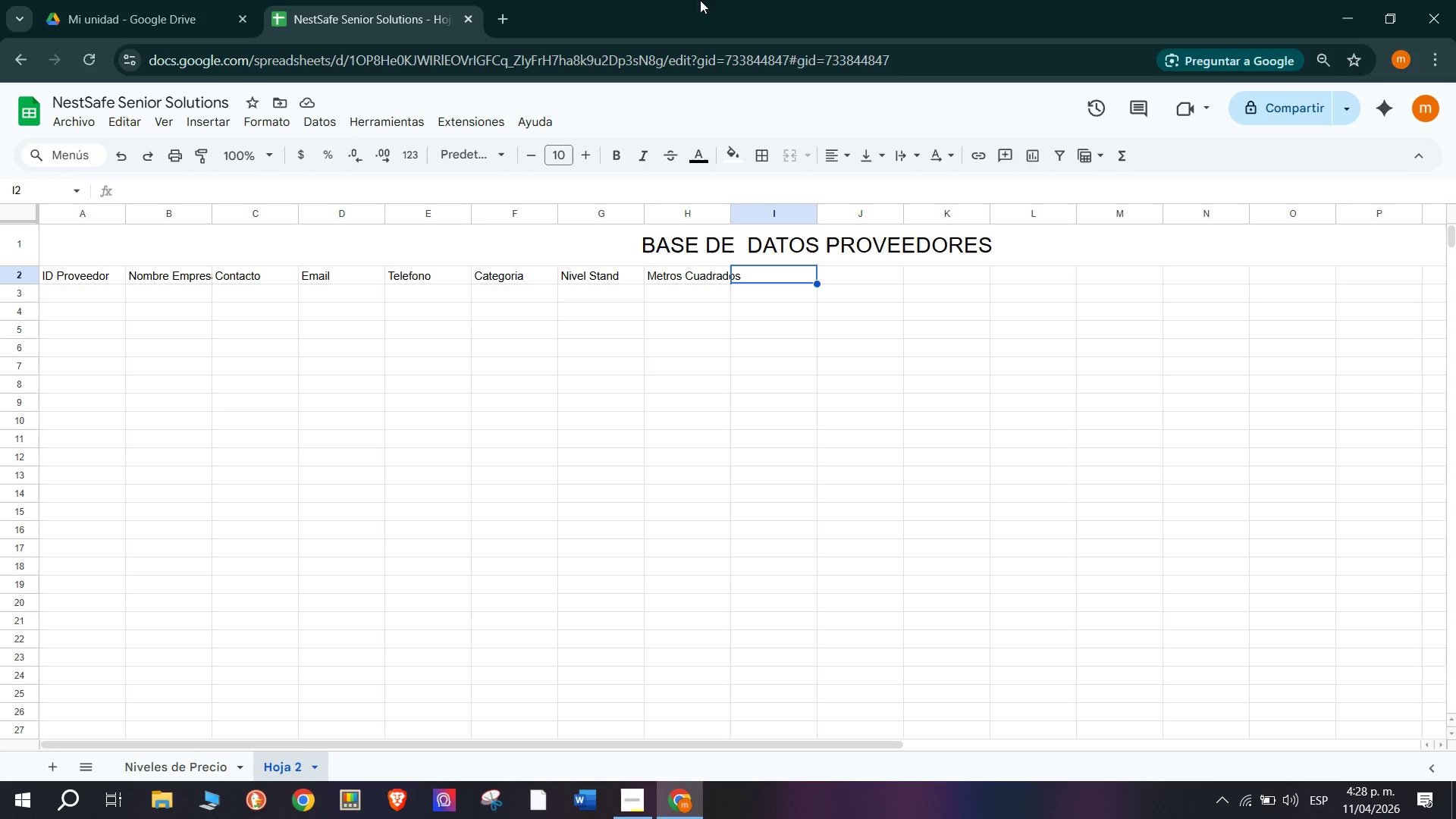 
type(Precio Base *$()
key(Tab)
type(Coste)
key(Backspace)
type(0)
key(Backspace)
type(o *$()
key(Tab)
 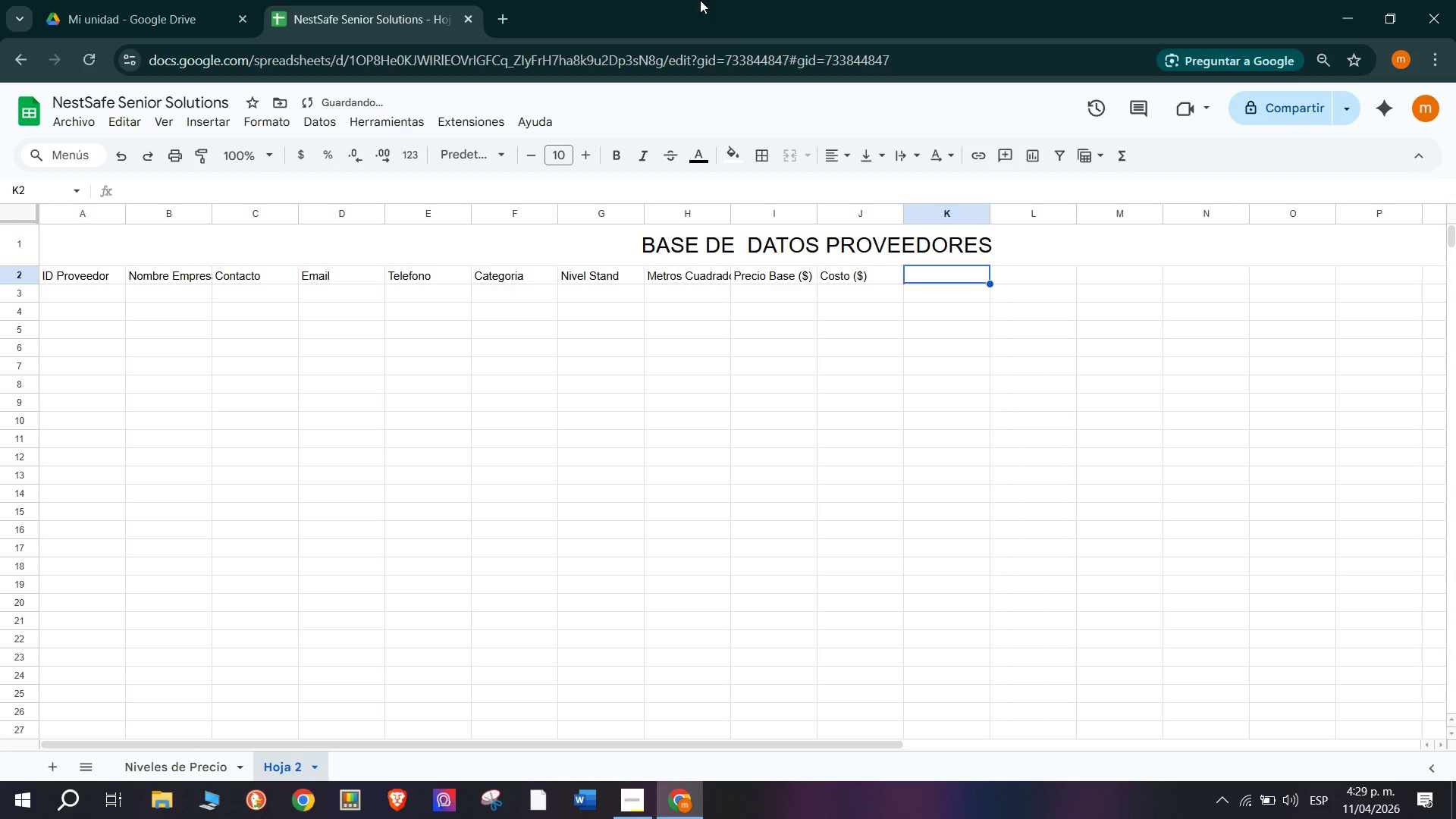 
wait(5.5)
 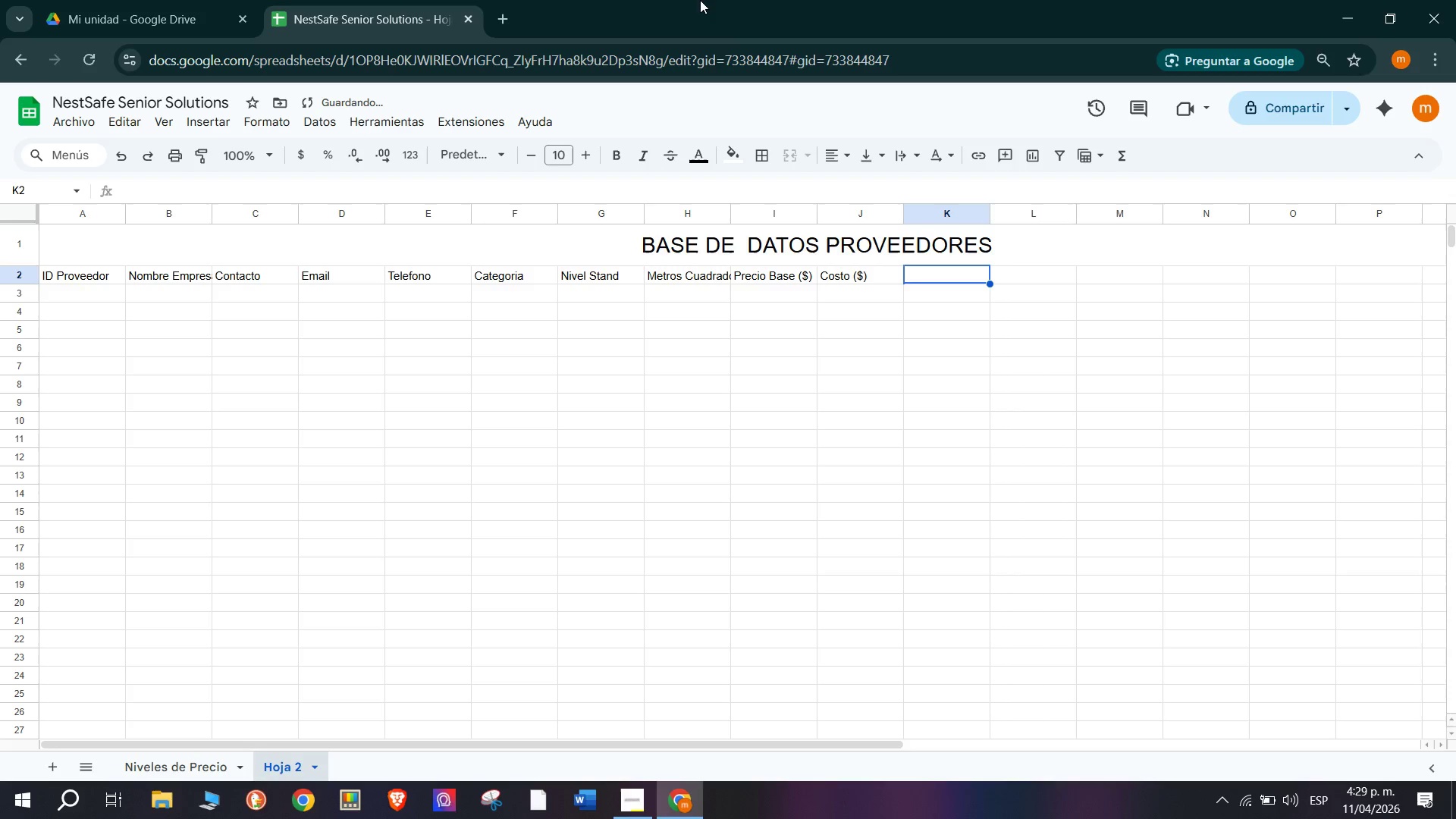 
double_click([858, 272])
 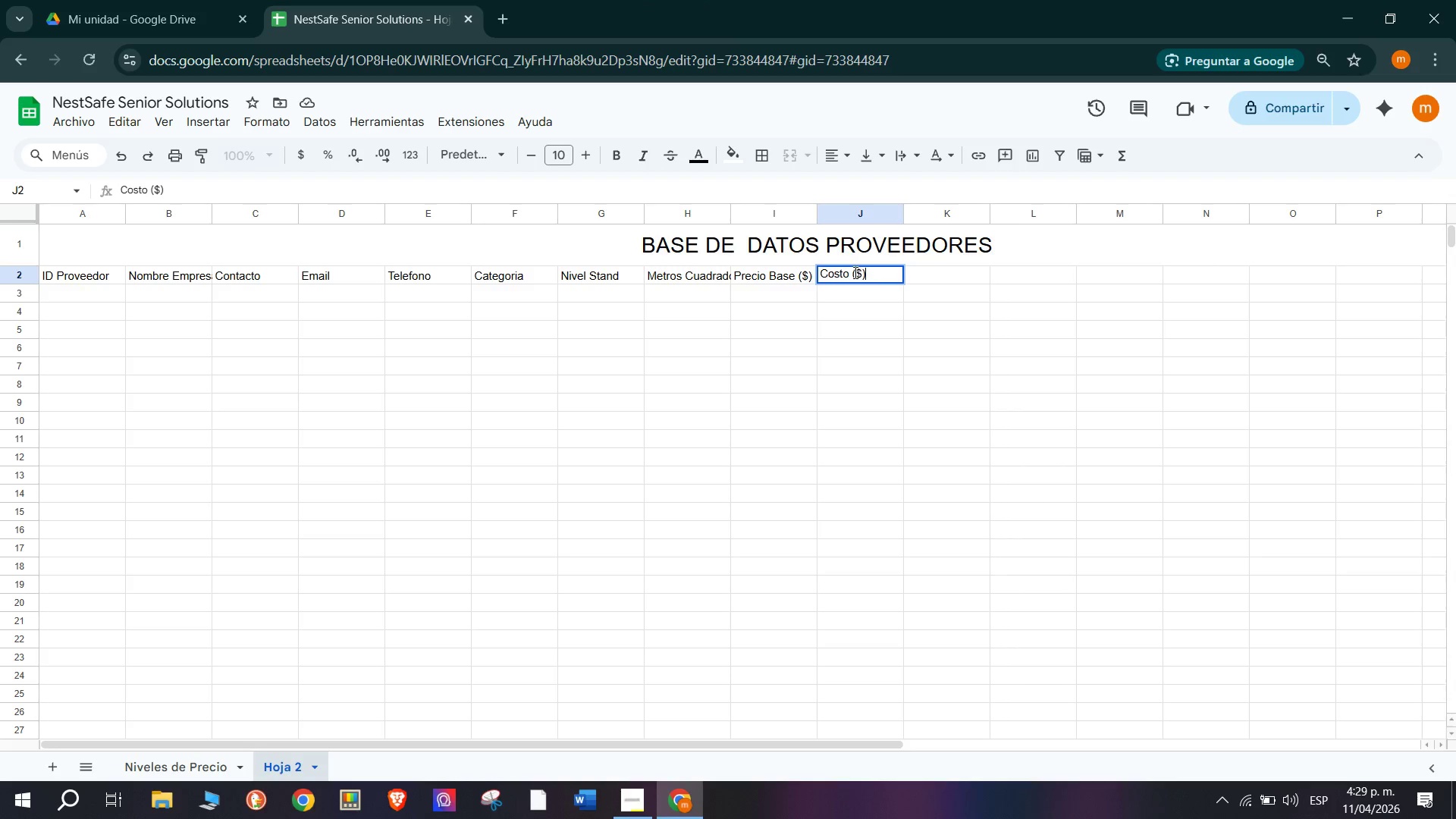 
left_click([854, 272])
 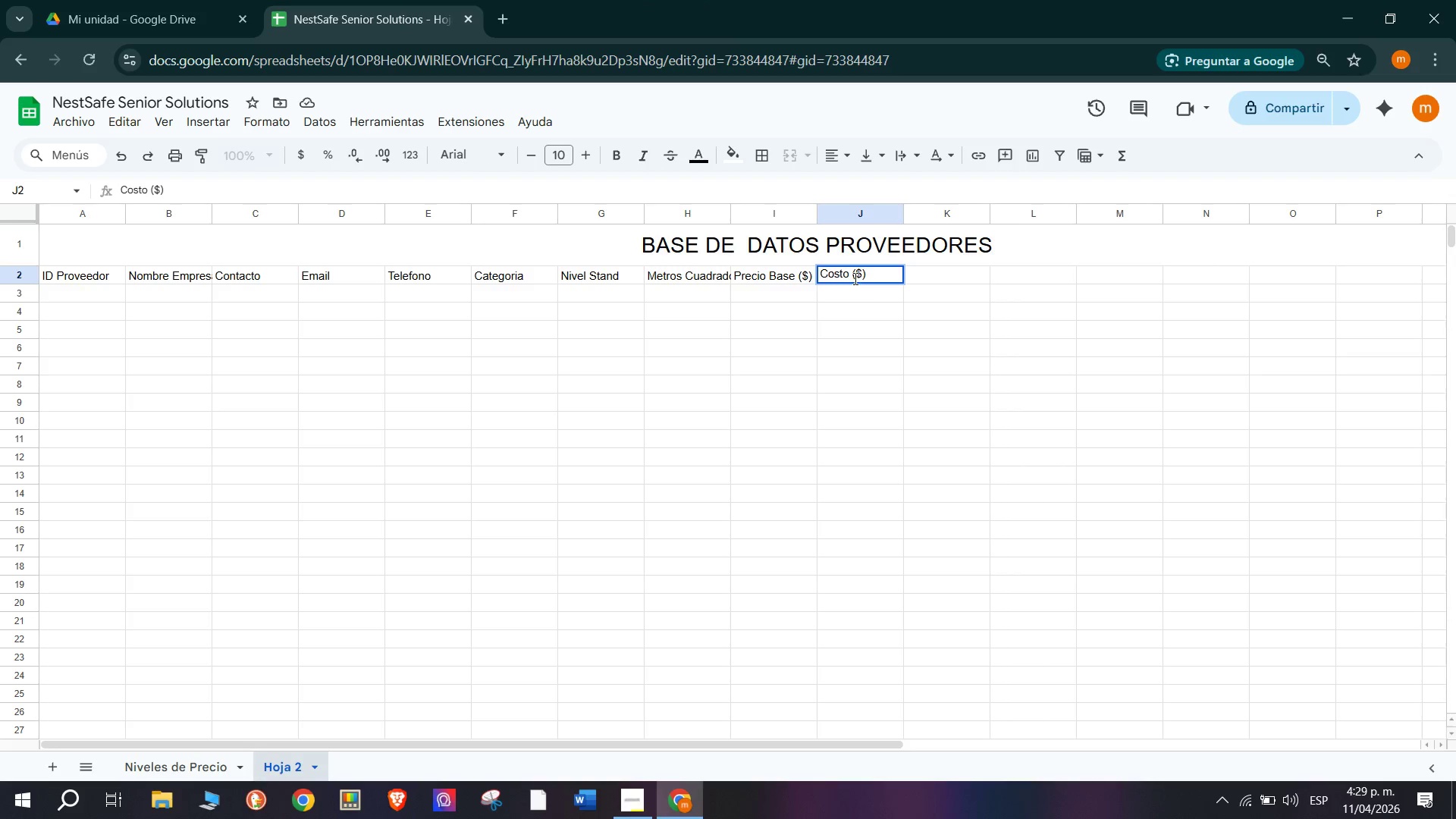 
left_click([857, 266])
 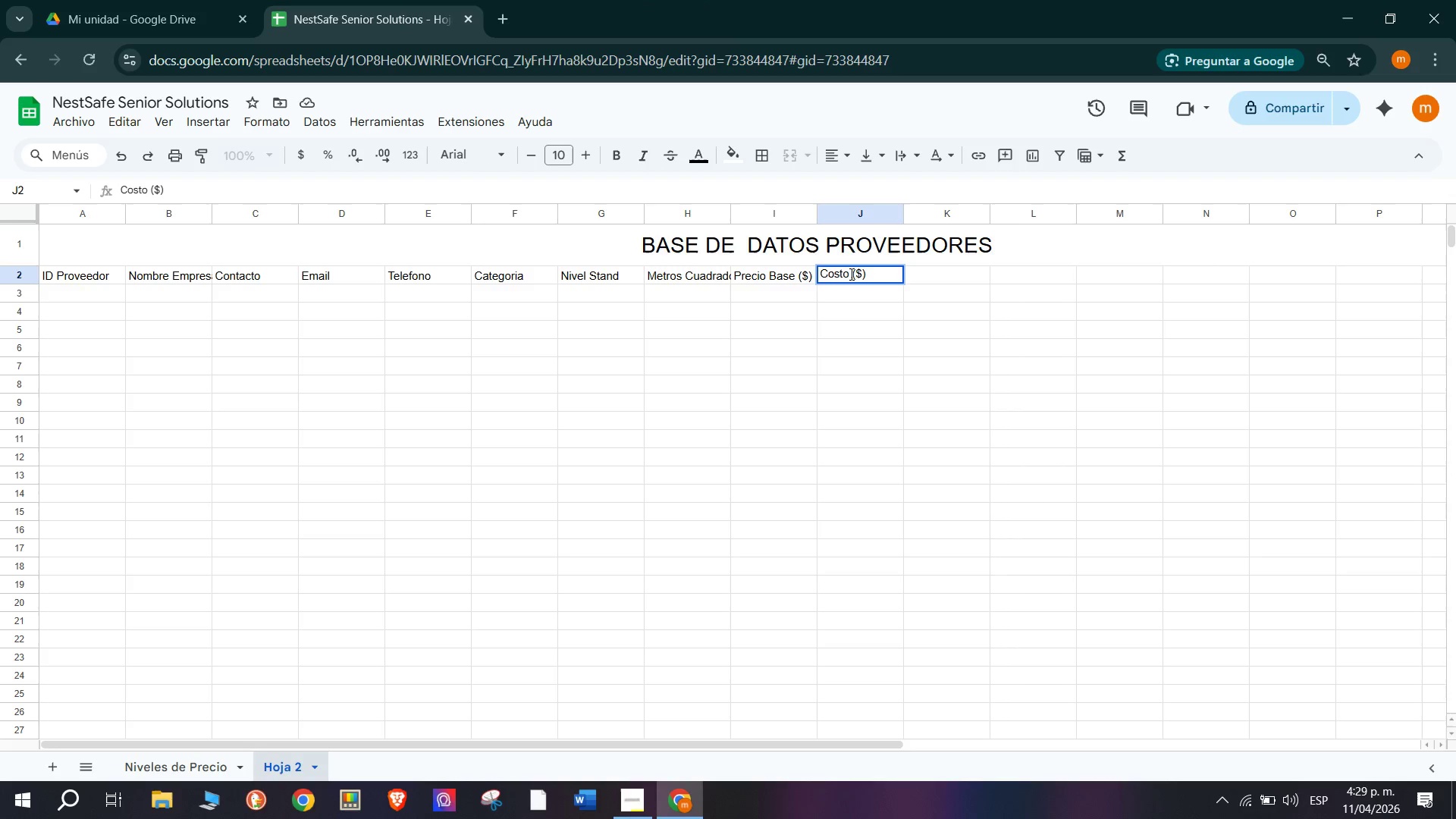 
left_click([850, 274])
 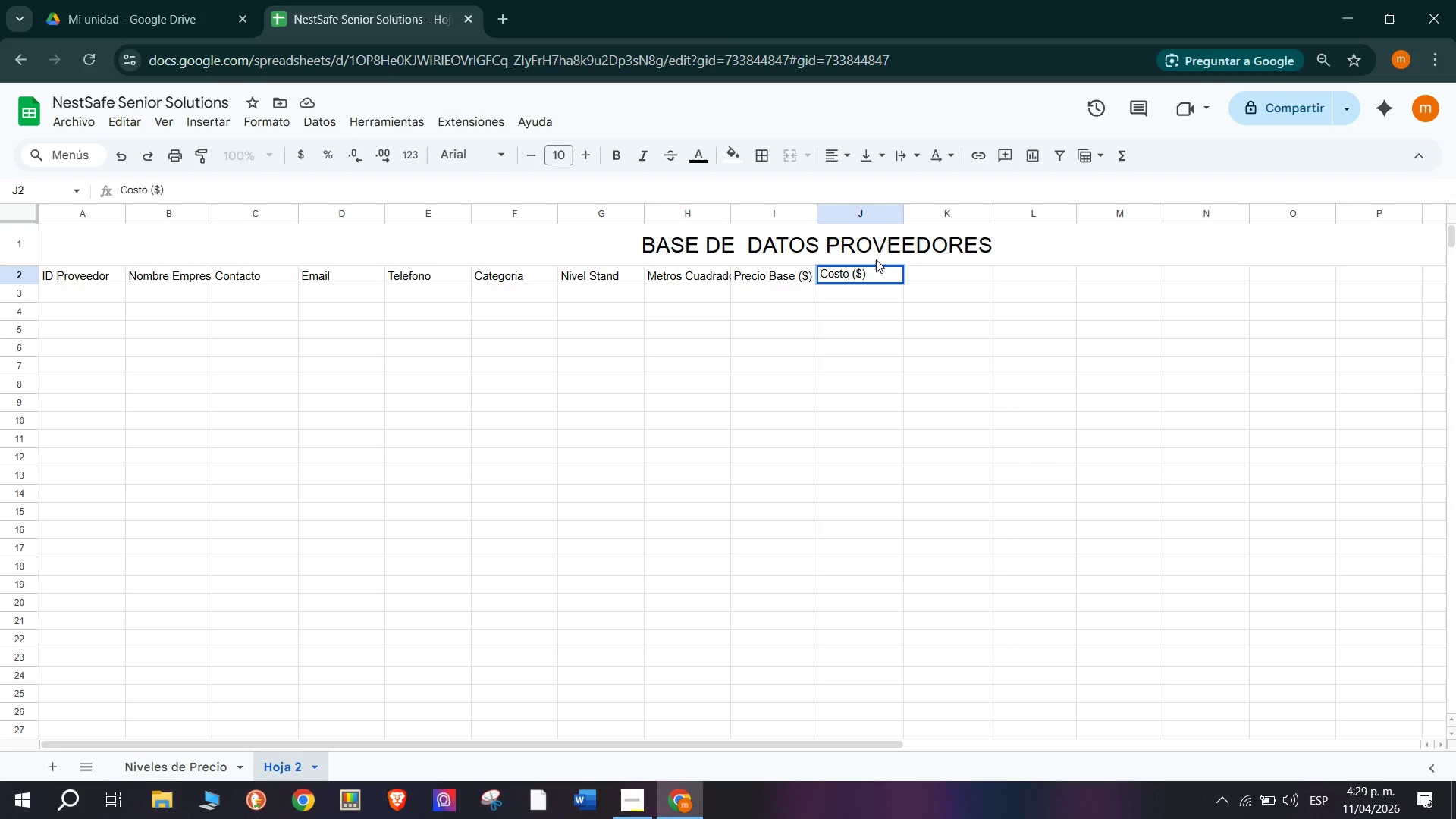 
type( m2)
 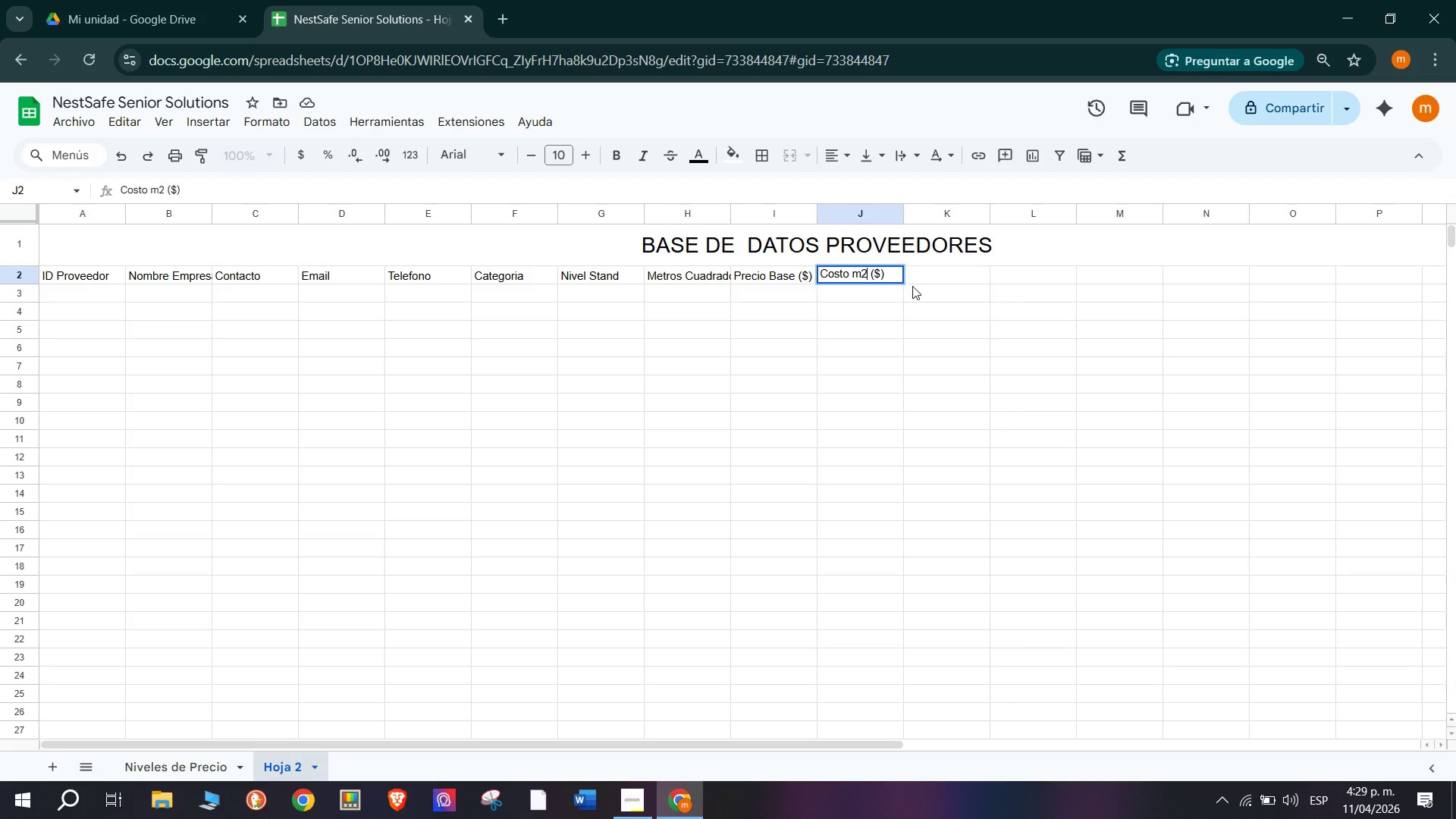 
double_click([927, 279])
 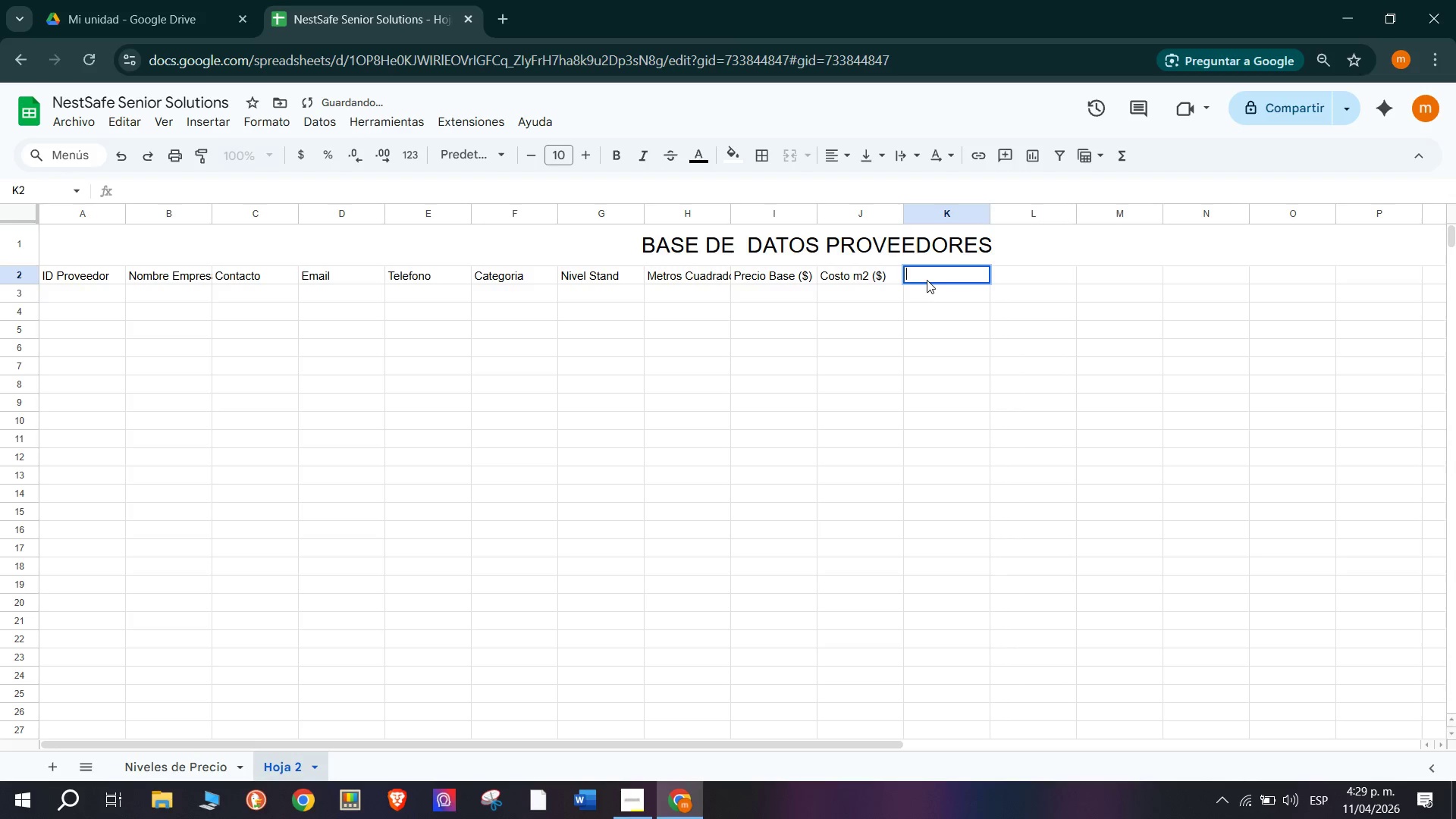 
type(N )
key(Backspace)
type(. Empleados)
key(Tab)
type(Espec)
 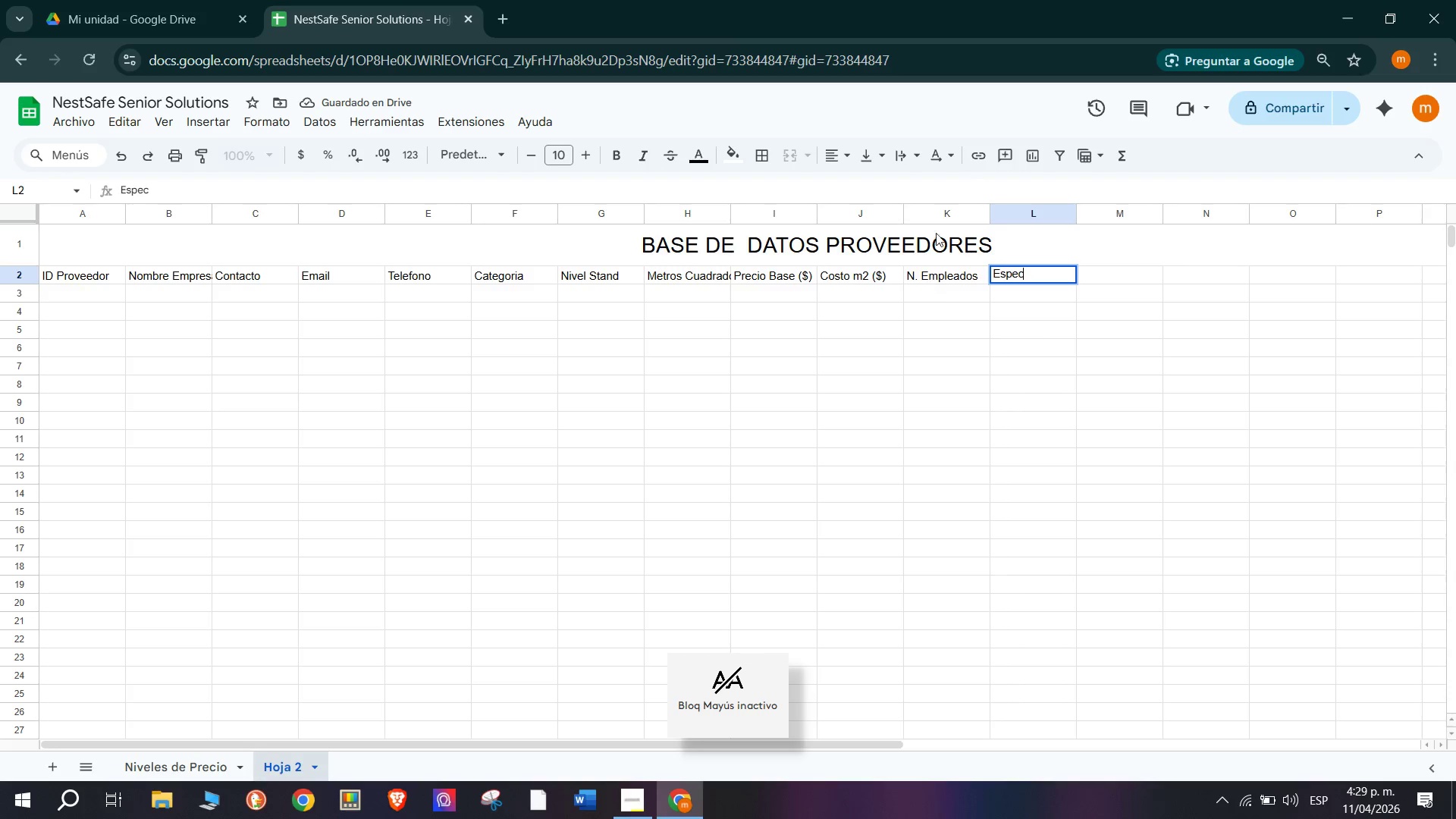 
type(ialidad )
 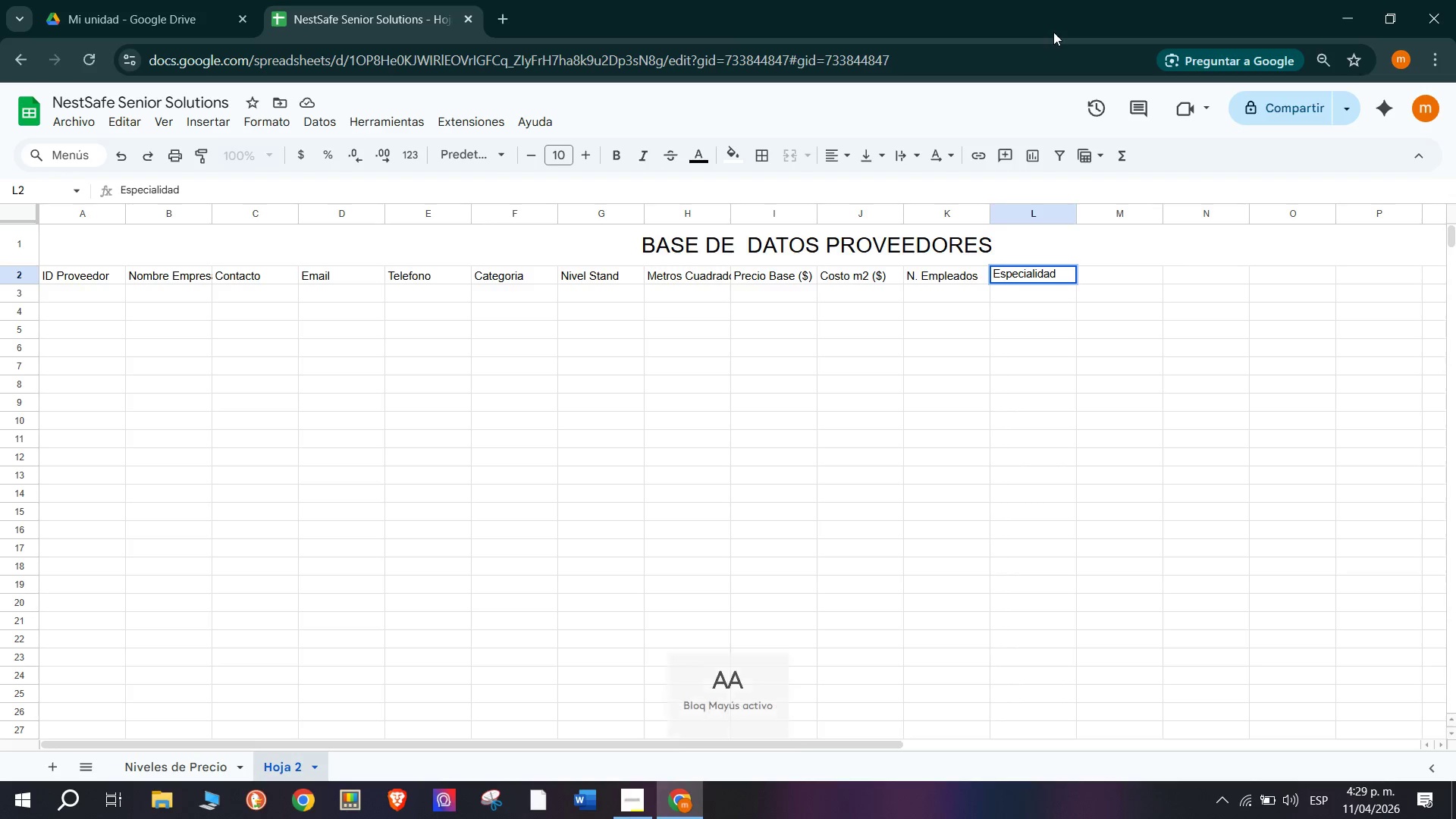 
type(N)
key(Backspace)
type(Bajos Ingresos)
key(Tab)
 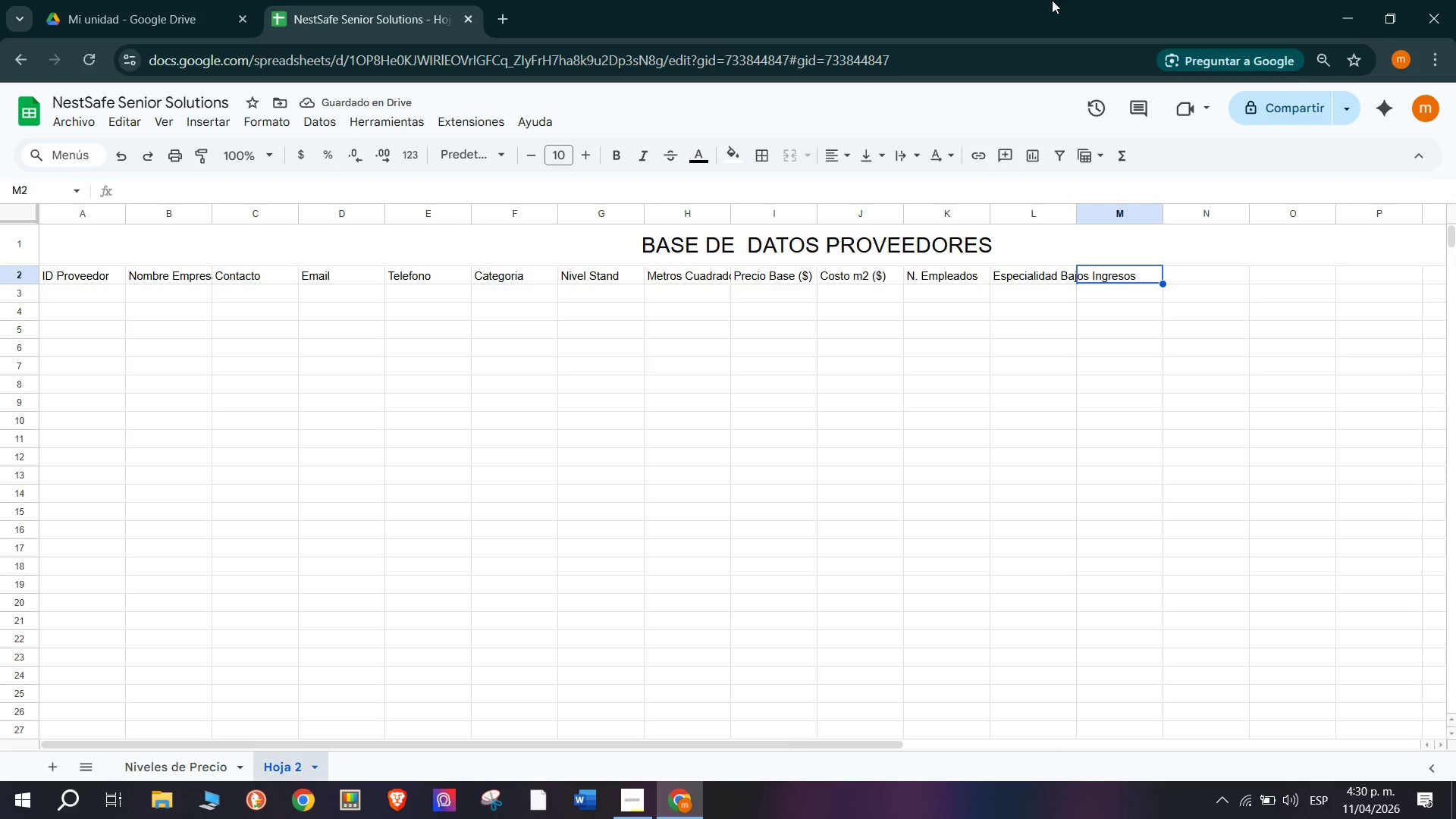 
type(Eleg)
 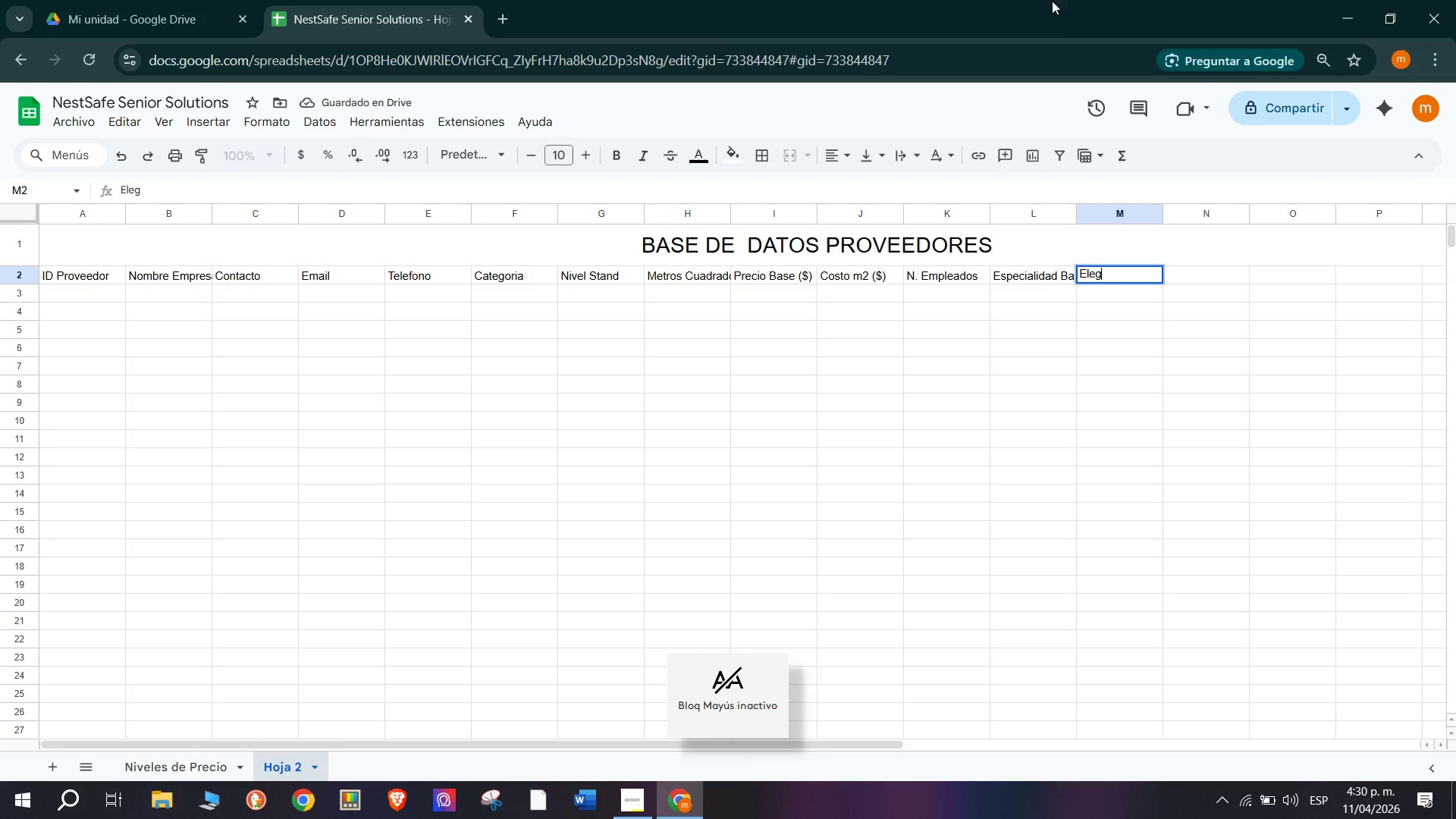 
type(ible Su)
 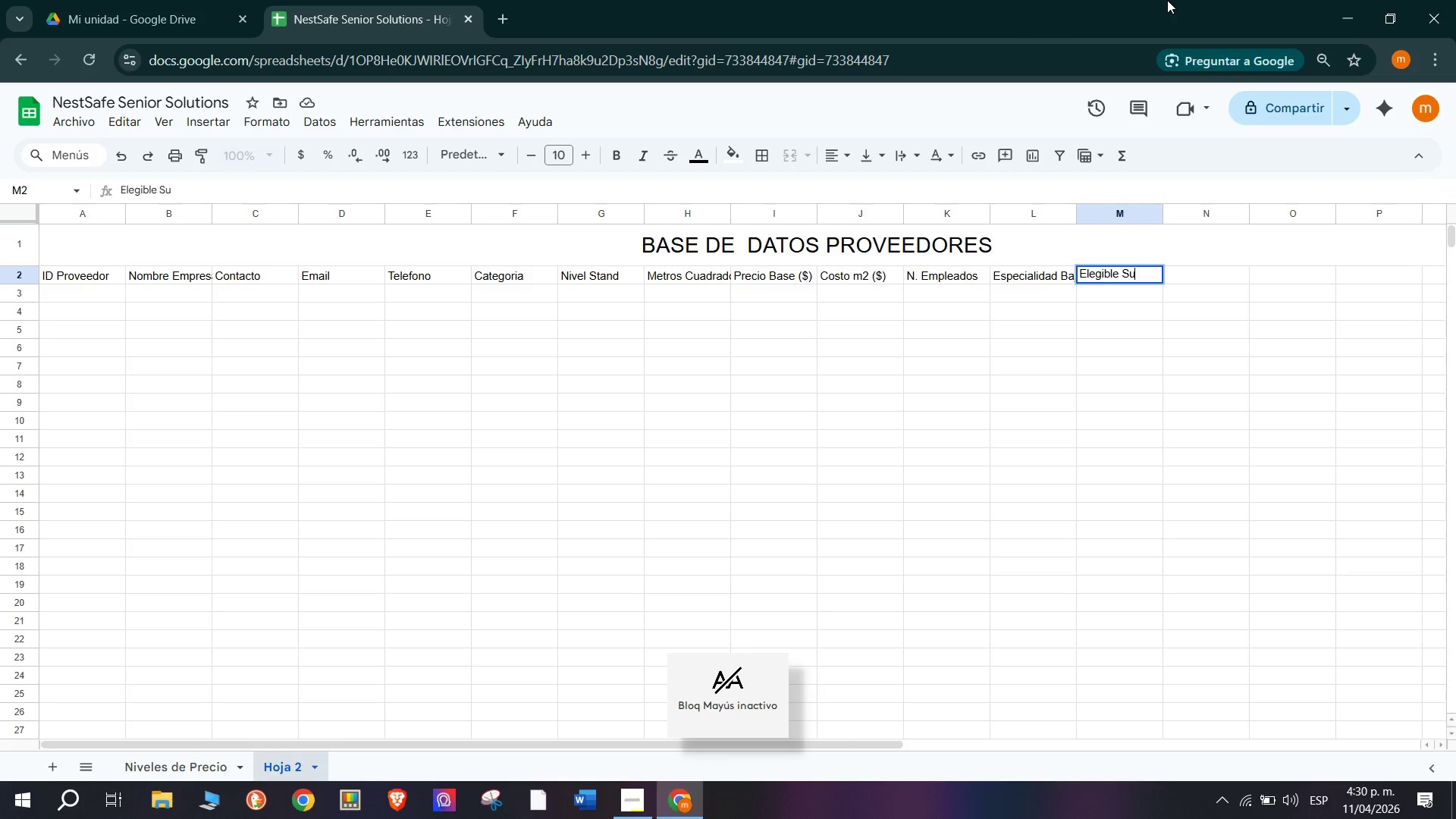 
type(bsidiados)
key(Backspace)
key(Backspace)
key(Backspace)
key(Backspace)
key(Backspace)
key(Backspace)
key(Backspace)
type(idio)
key(Tab)
type(SAu)
key(Backspace)
key(Backspace)
type(ub)
 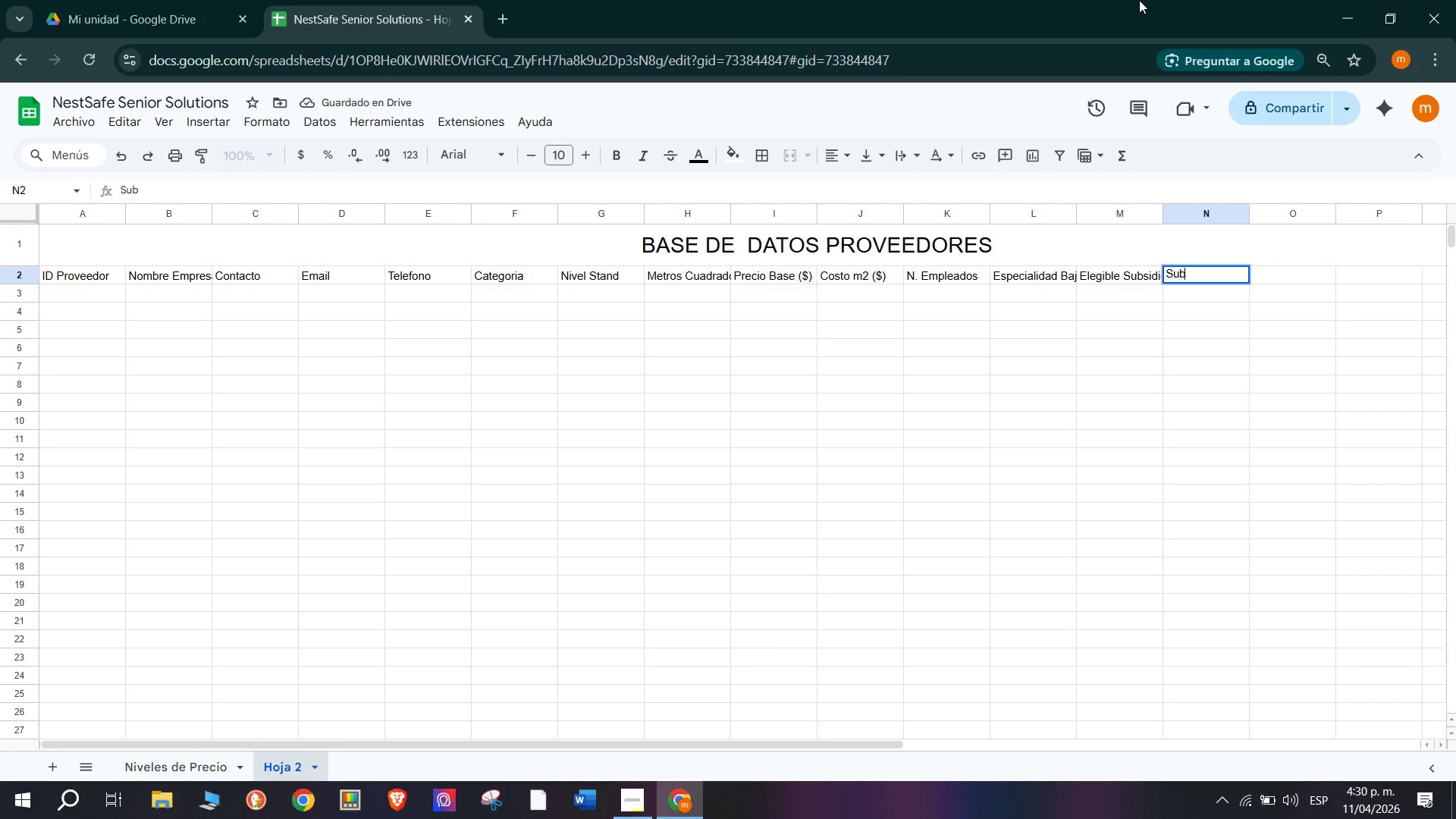 
type(su)
key(Backspace)
type(idio Asignado *$()
key(Tab)
 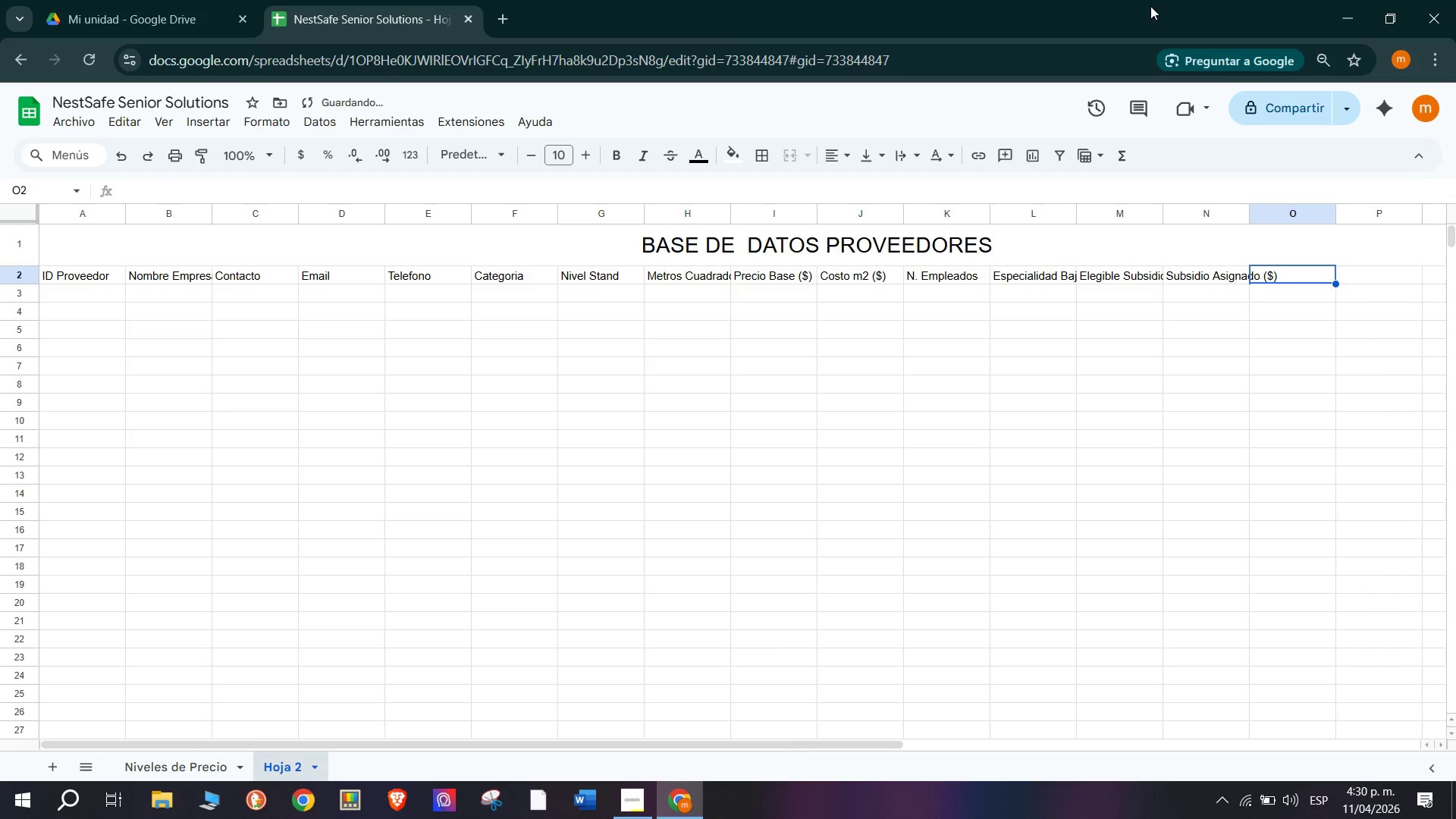 
wait(5.7)
 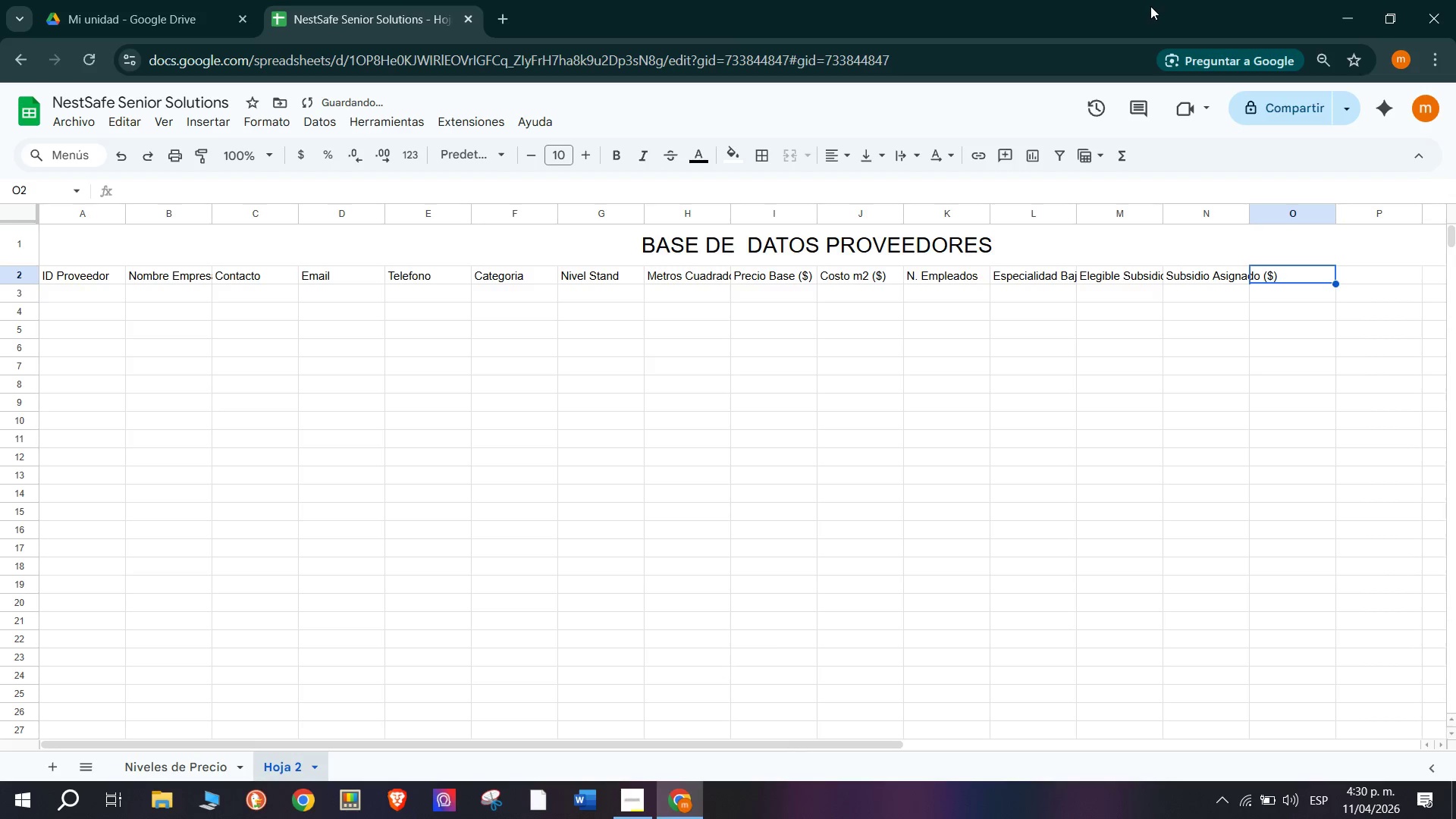 
key(CapsLock)
 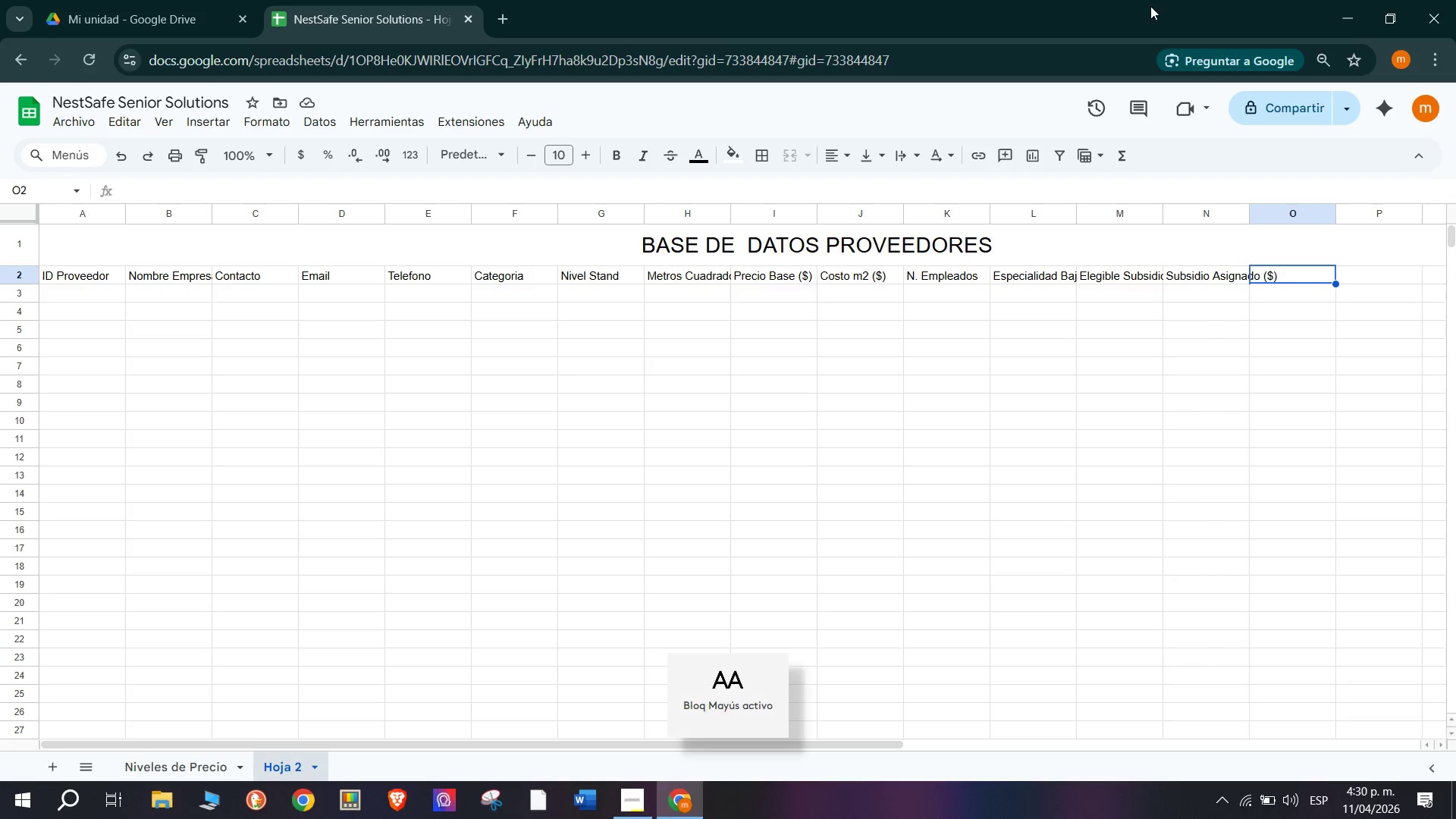 
key(V)
 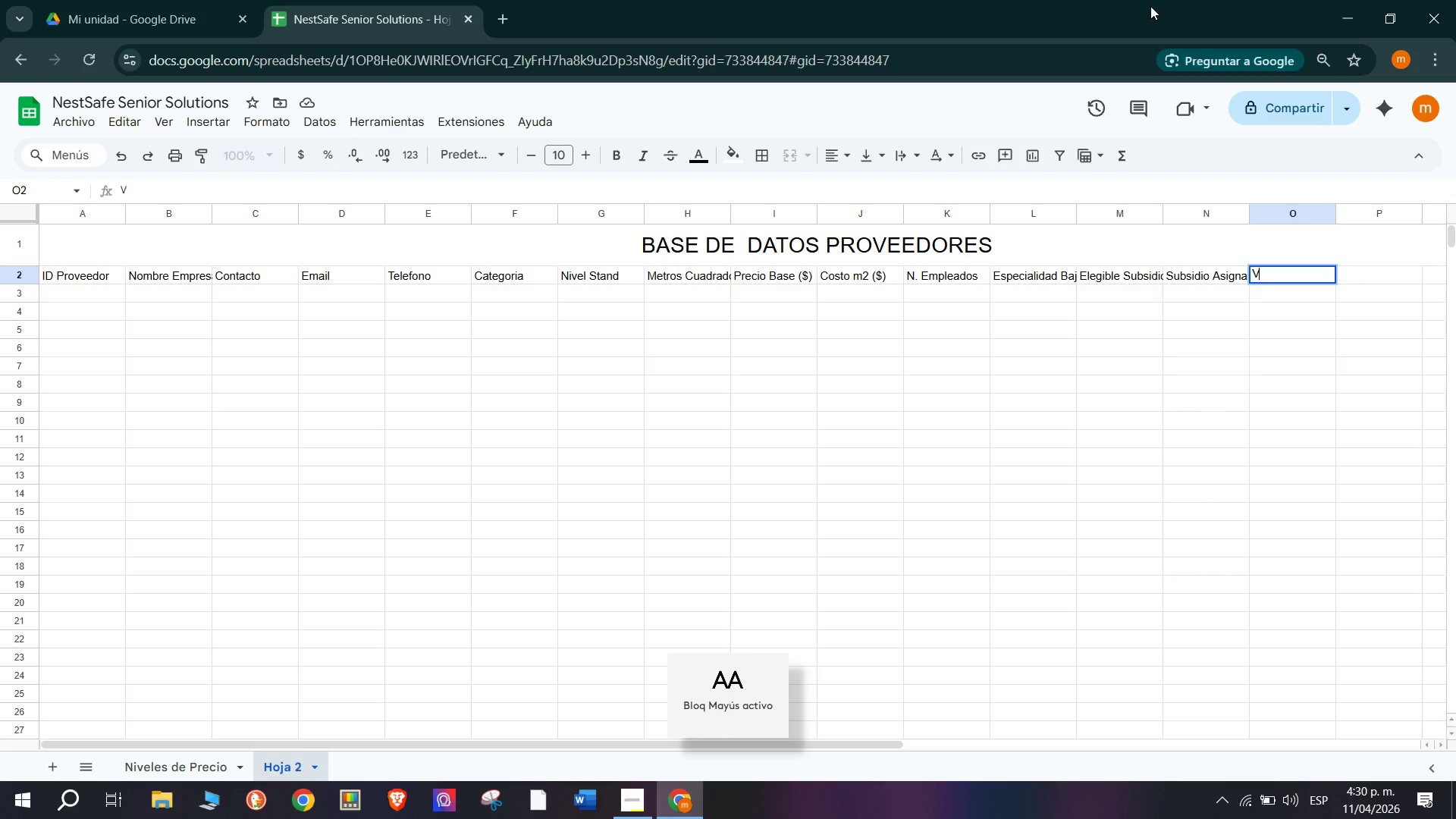 
key(CapsLock)
 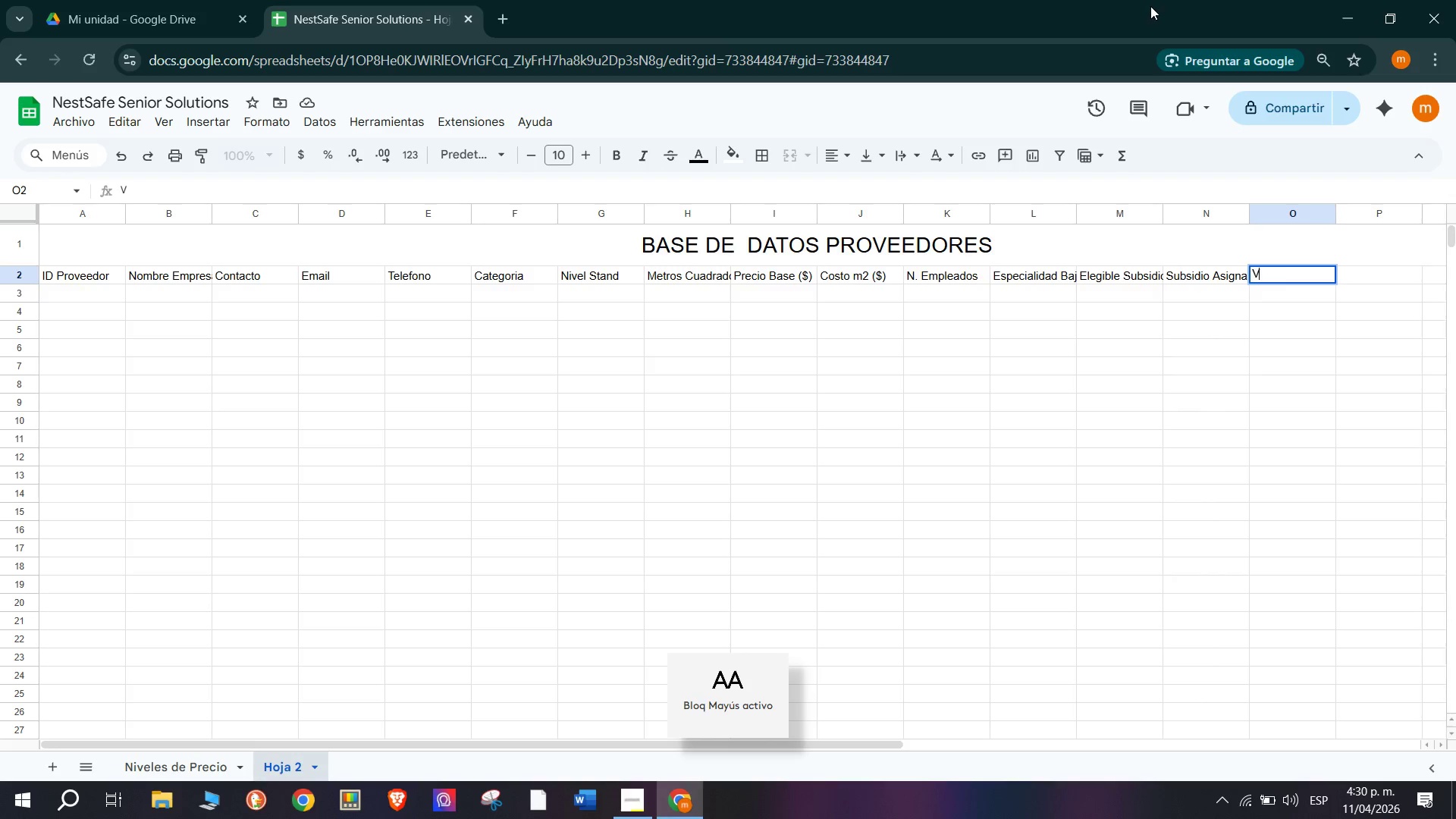 
key(E)
 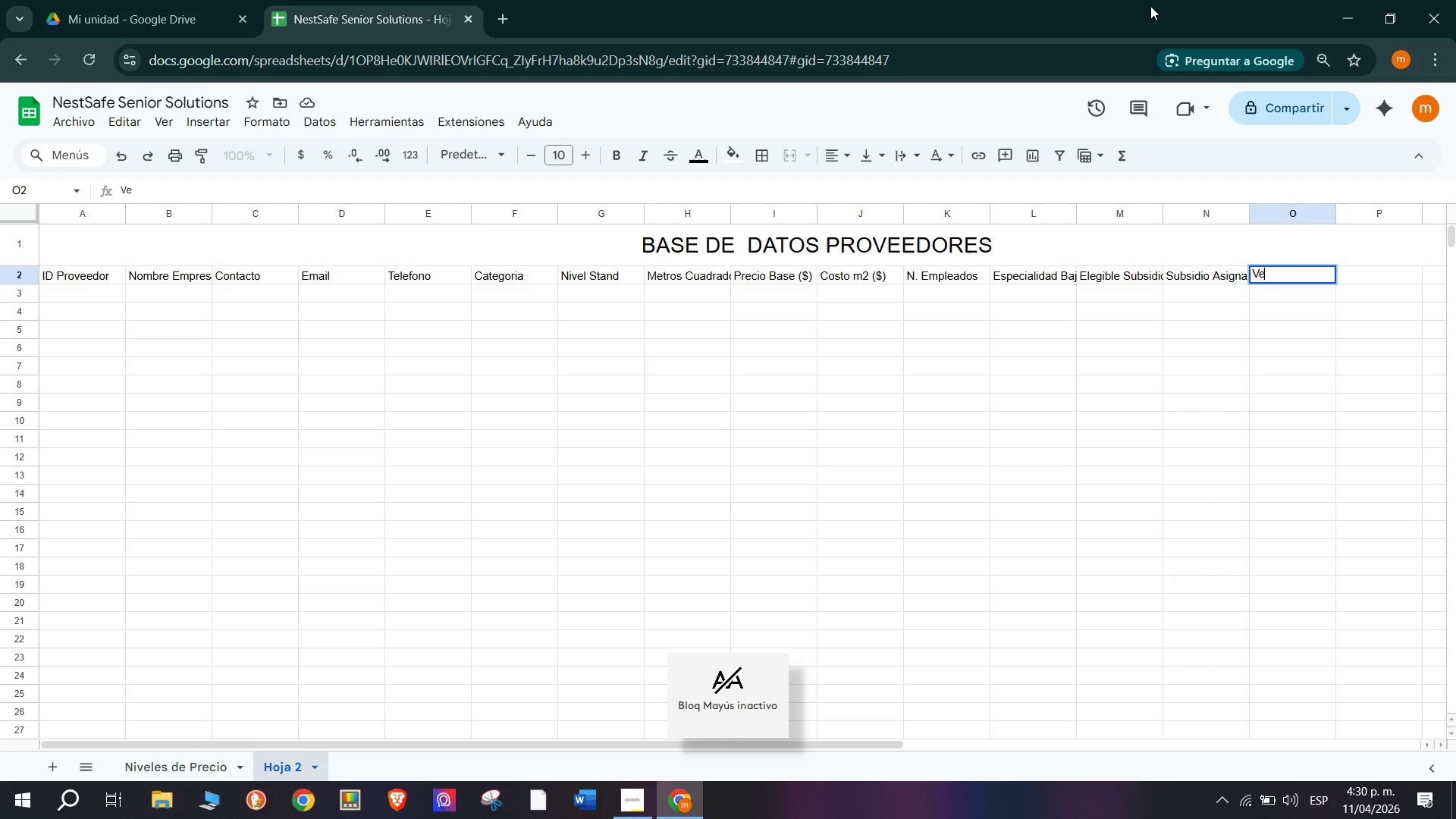 
type(ncimiento Seg)
 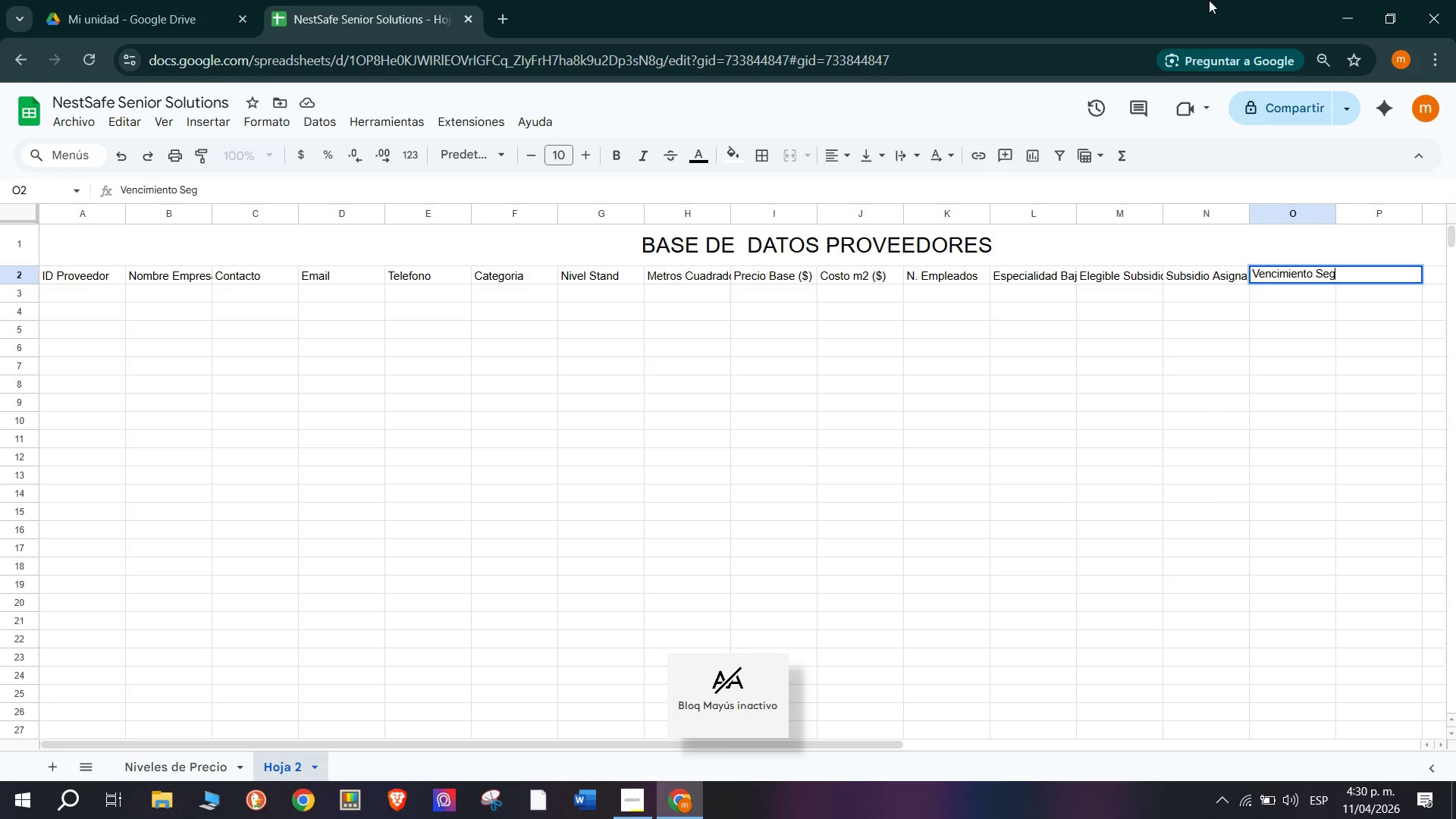 
type(uro)
key(Tab)
 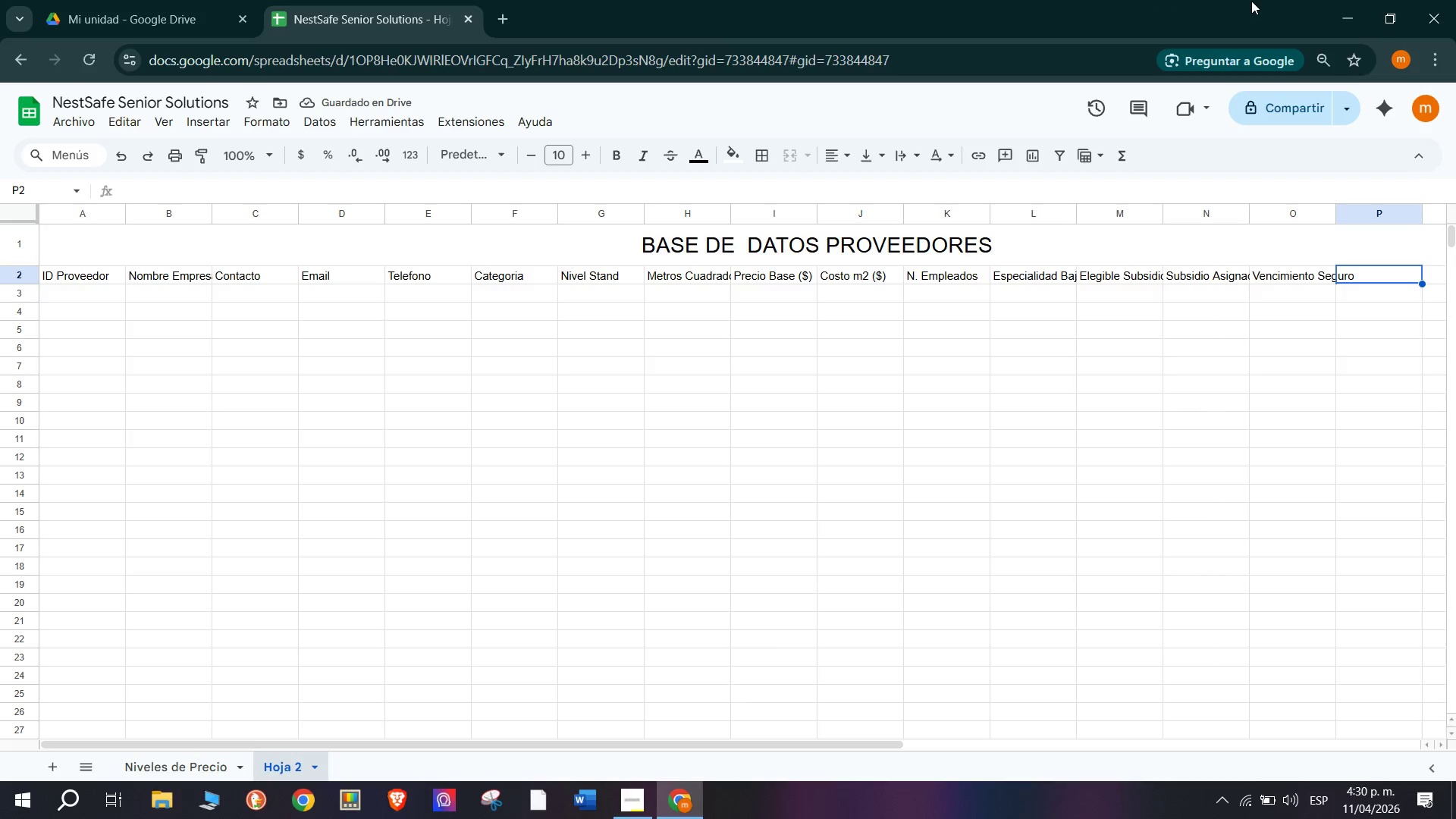 
type(Estado Certificacion CAPS)
 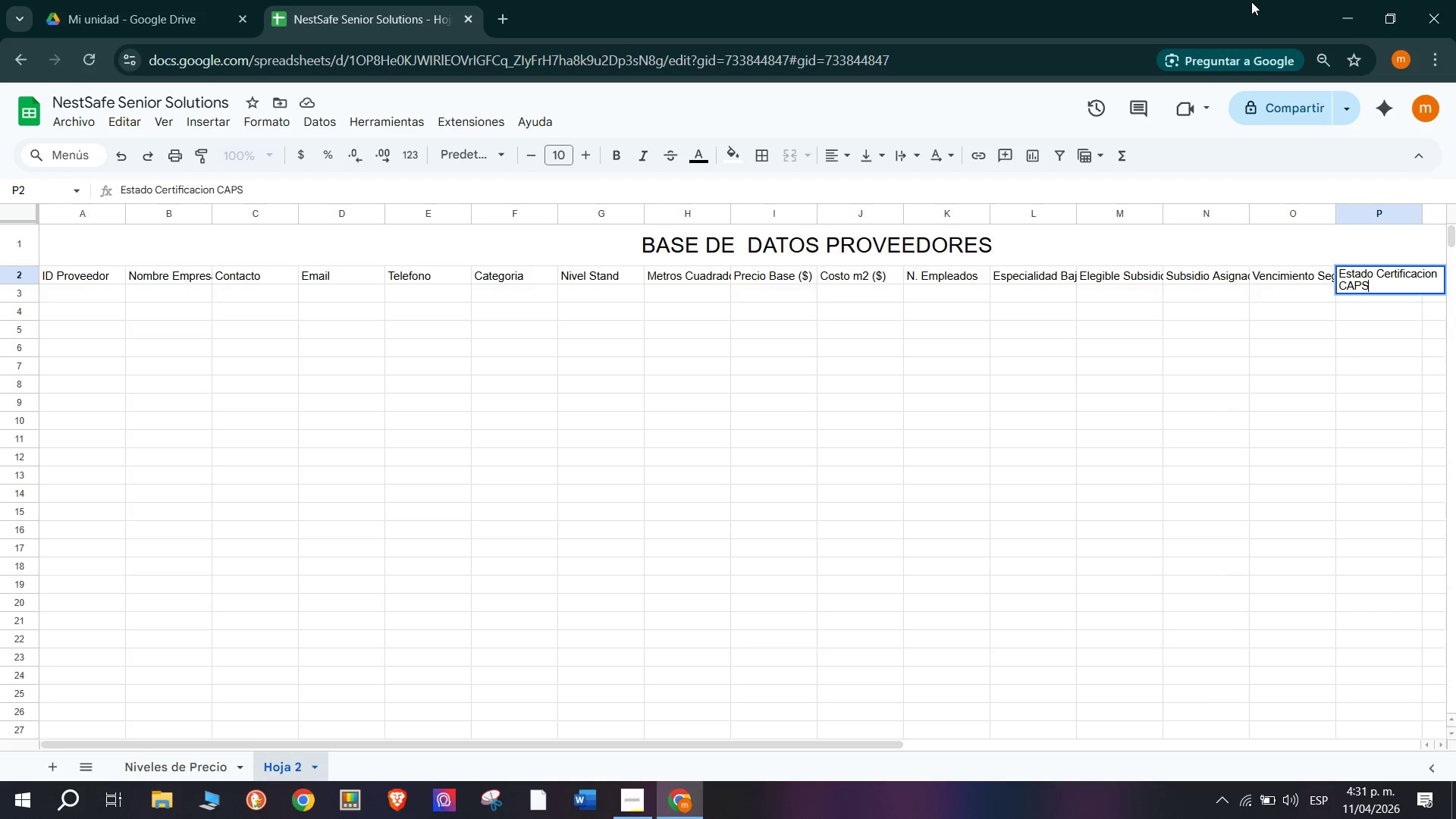 
key(Enter)
 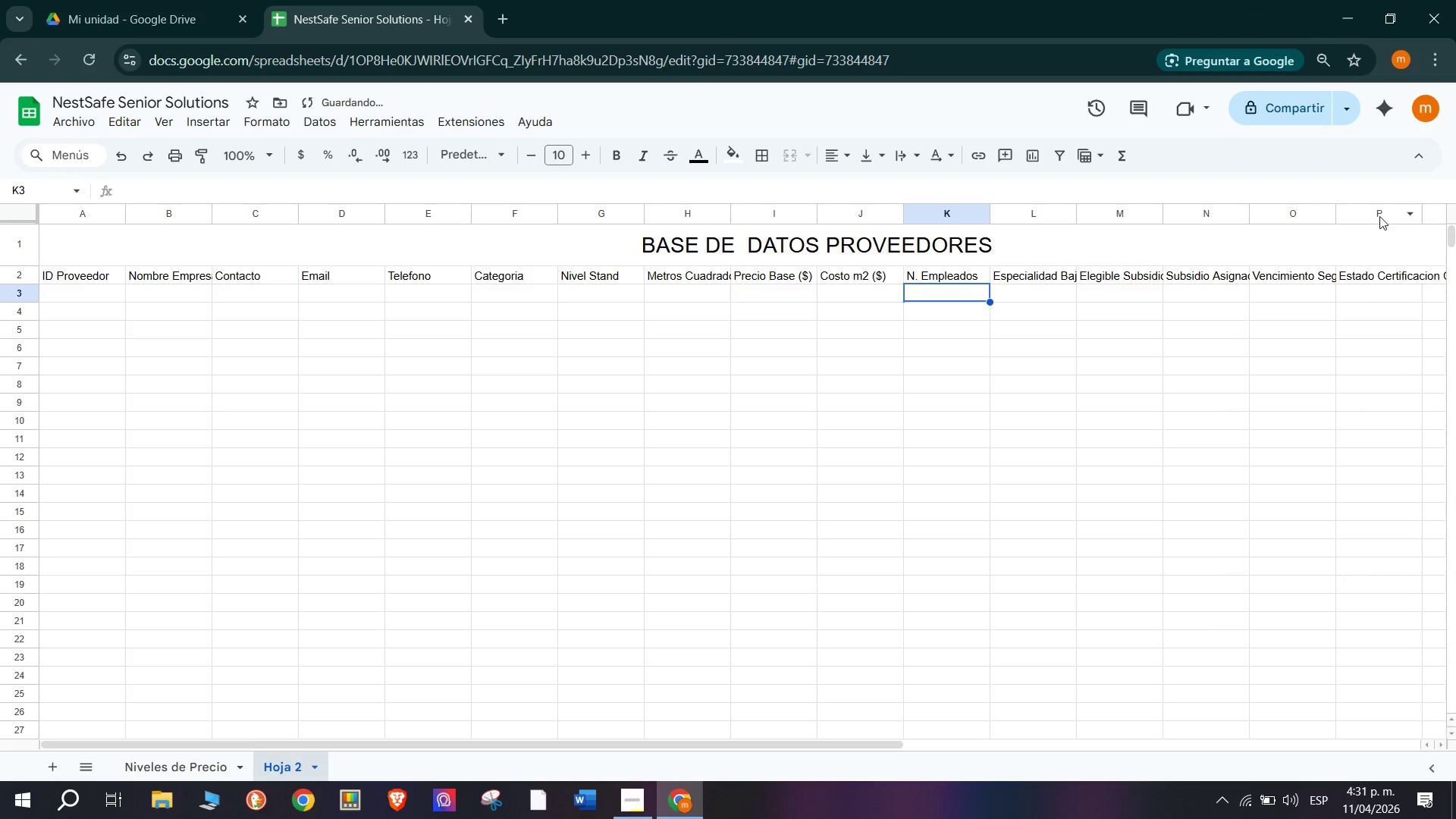 
scroll: coordinate [949, 388], scroll_direction: down, amount: 3.0
 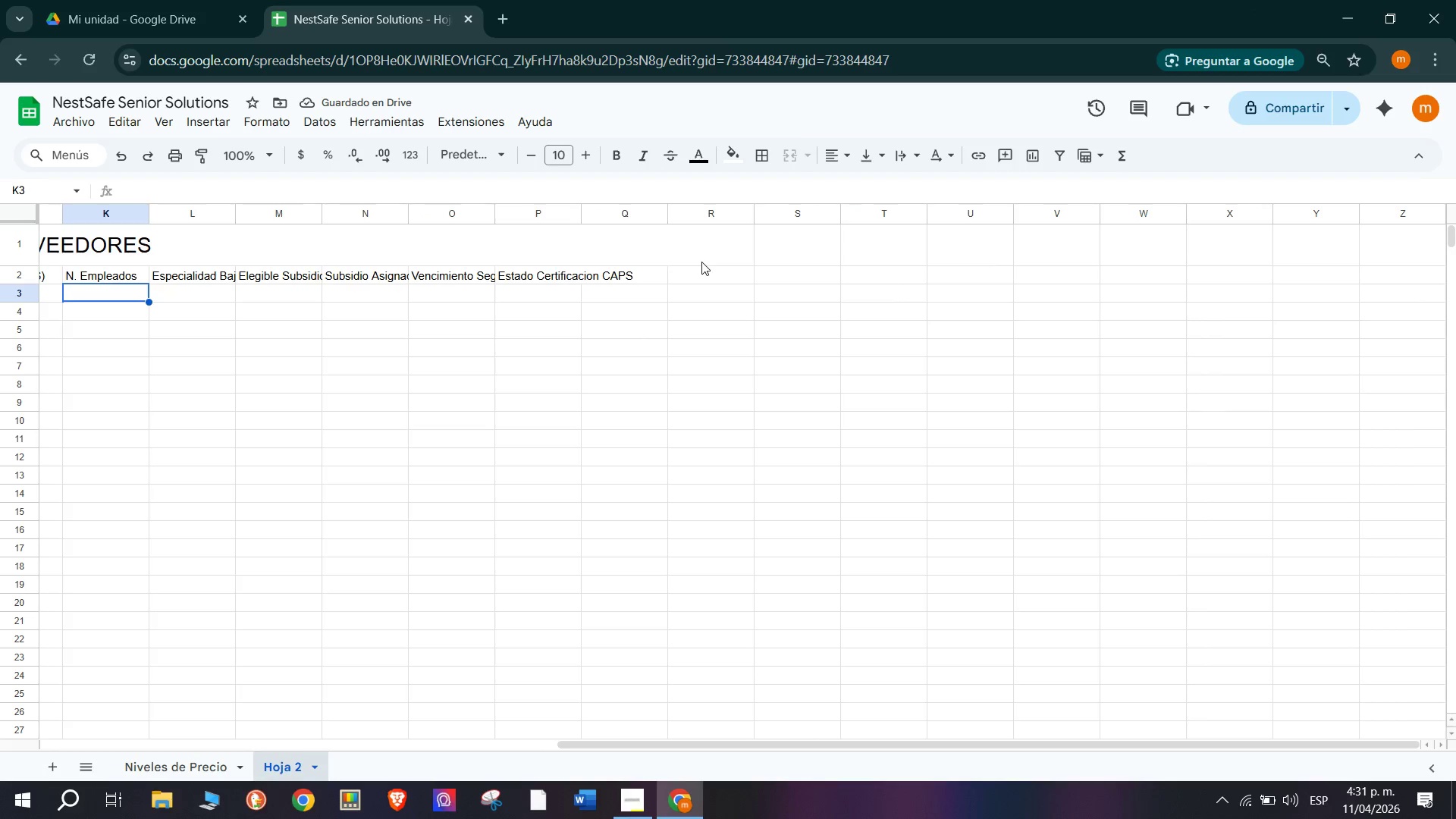 
double_click([692, 273])
 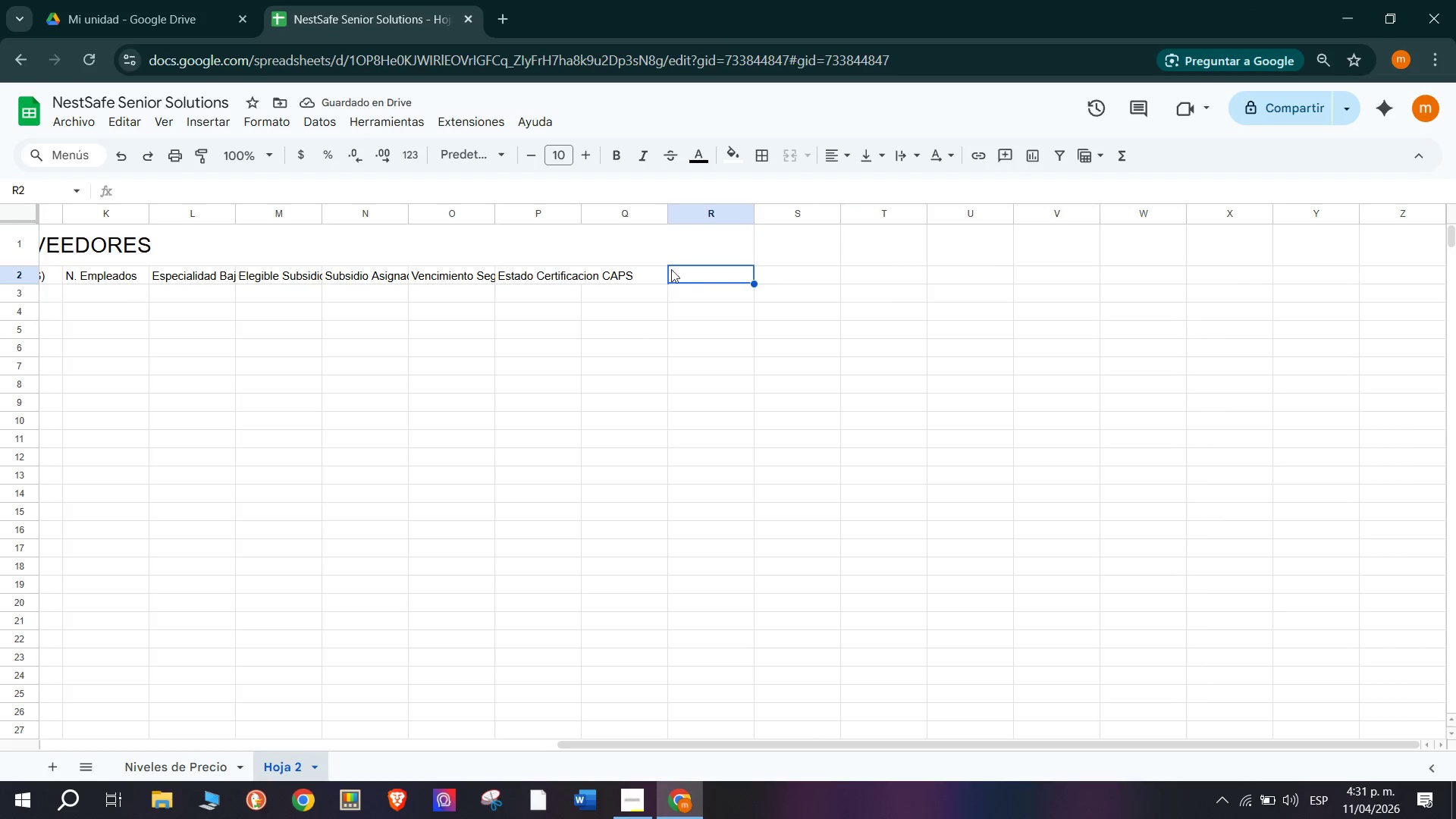 
triple_click([657, 267])
 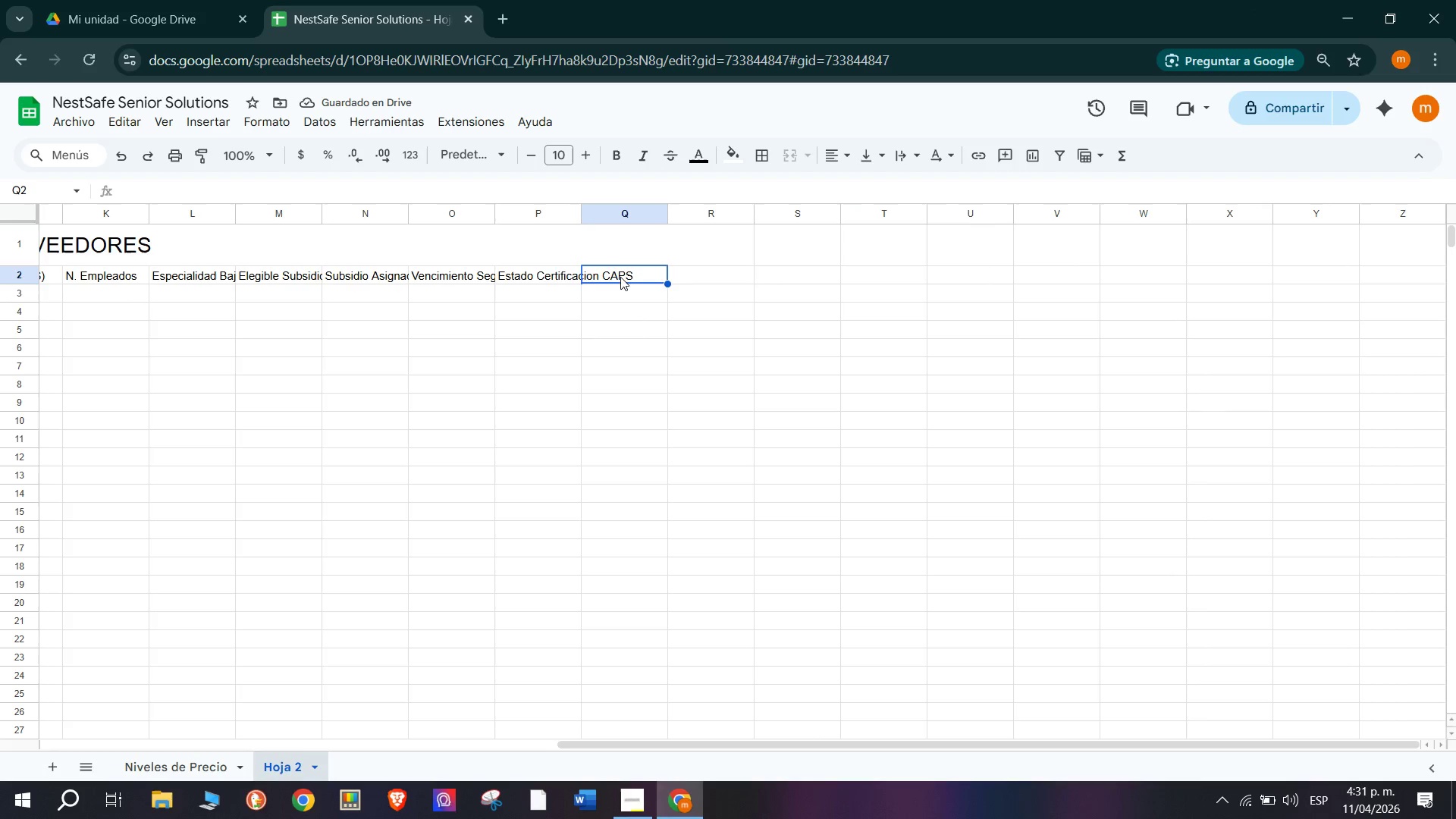 
left_click([547, 275])
 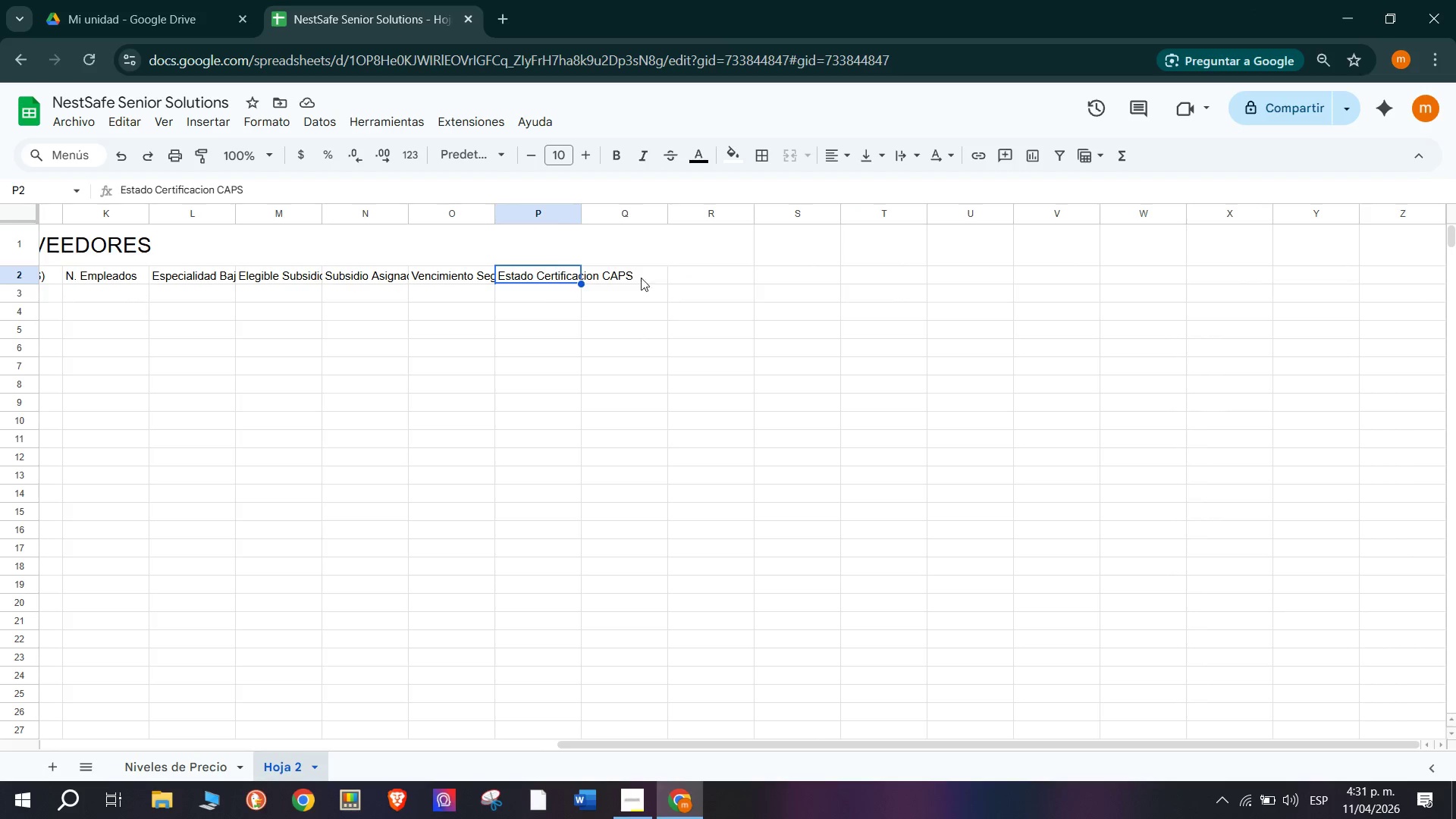 
double_click([635, 276])
 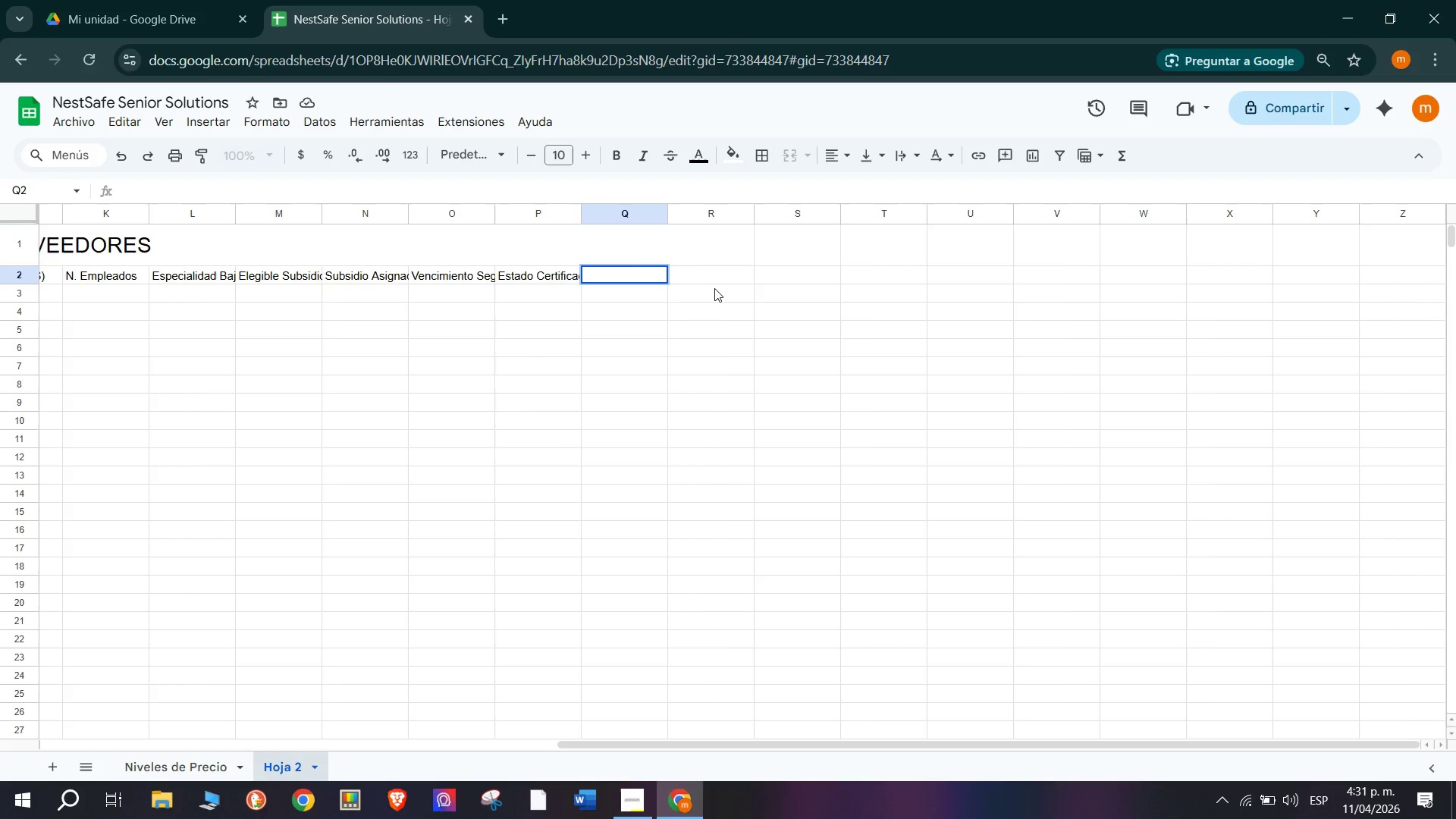 
wait(7.99)
 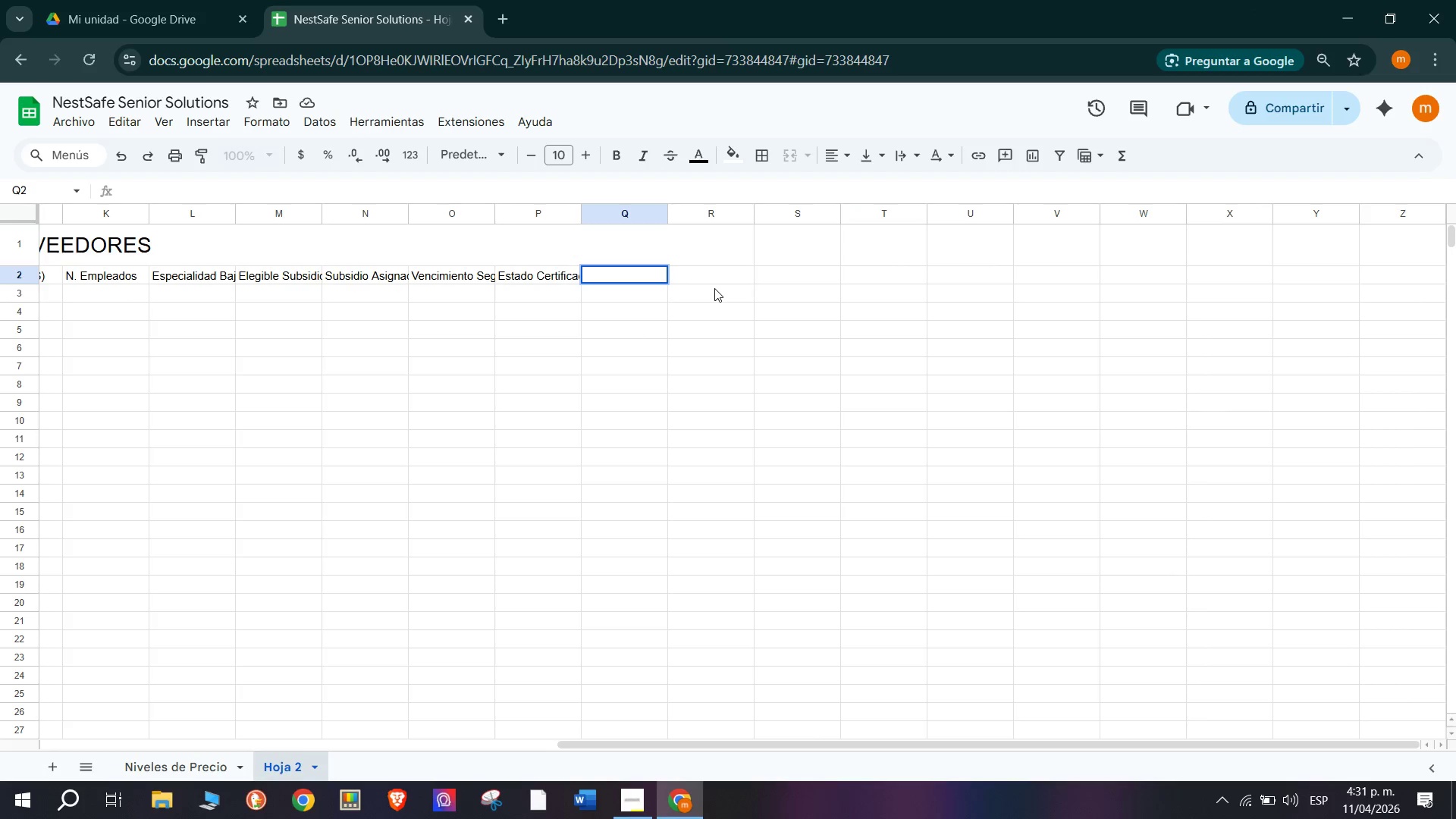 
left_click([488, 306])
 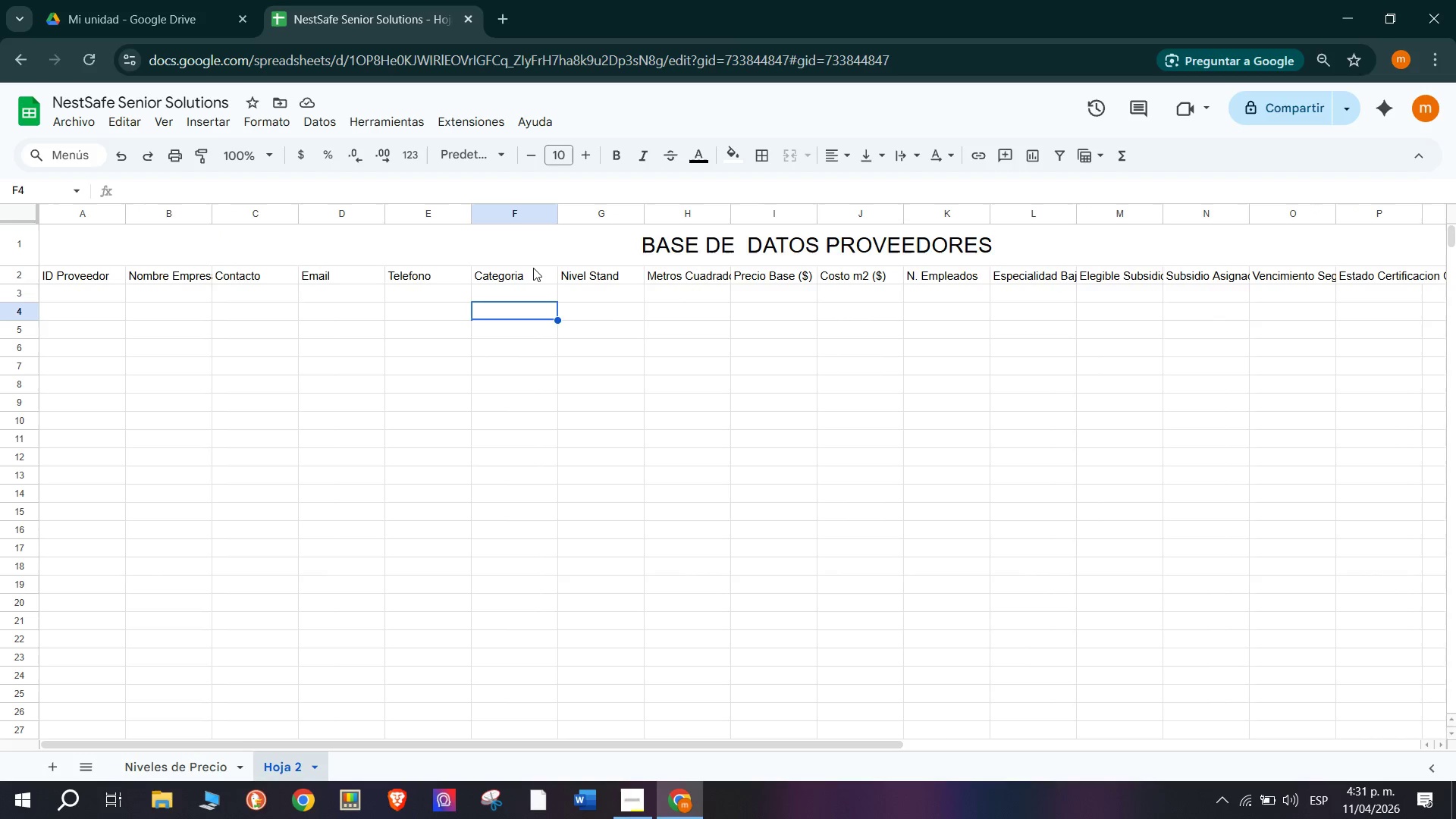 
left_click([533, 268])
 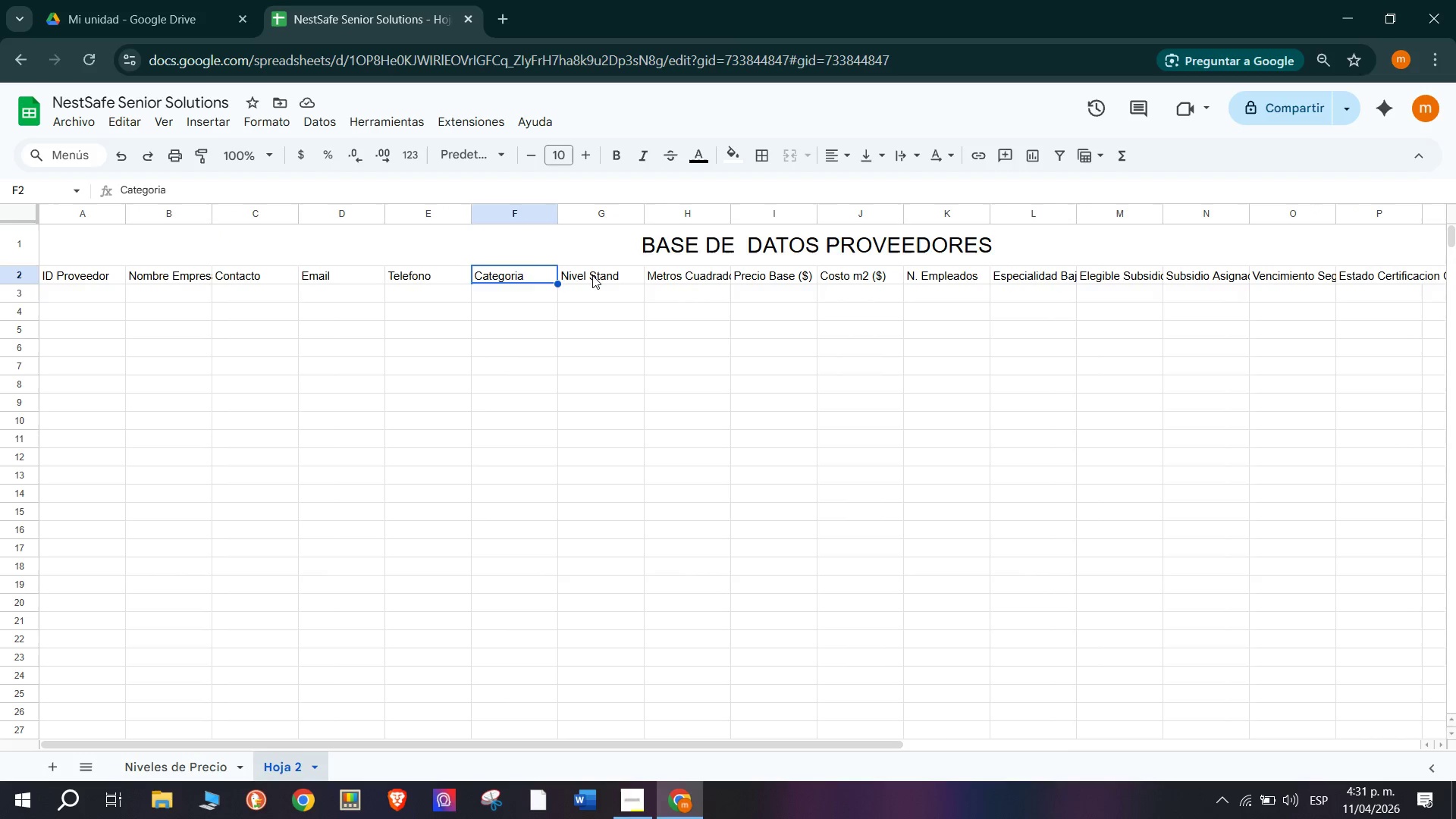 
scroll: coordinate [488, 306], scroll_direction: up, amount: 11.0
 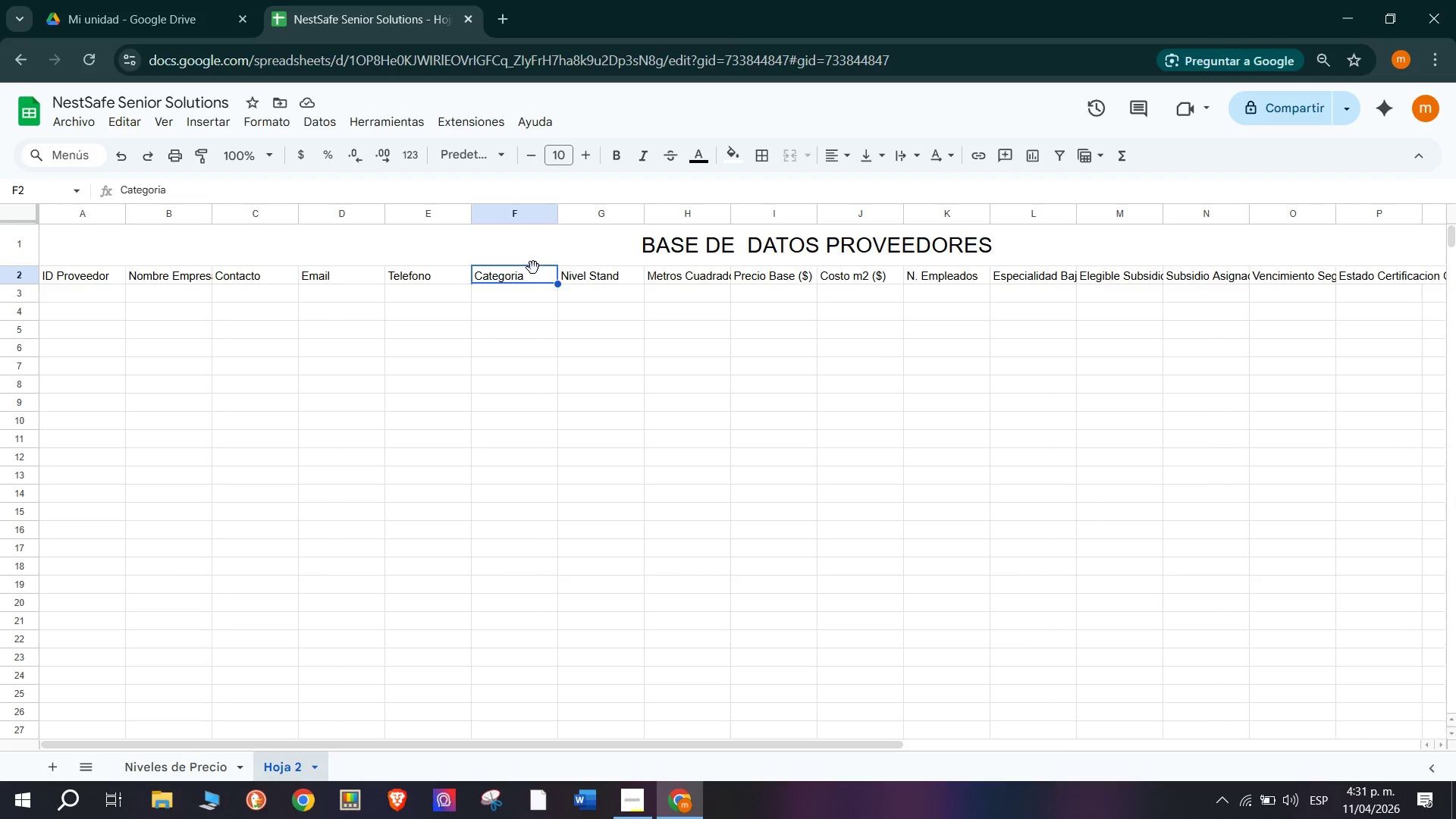 
double_click([594, 275])
 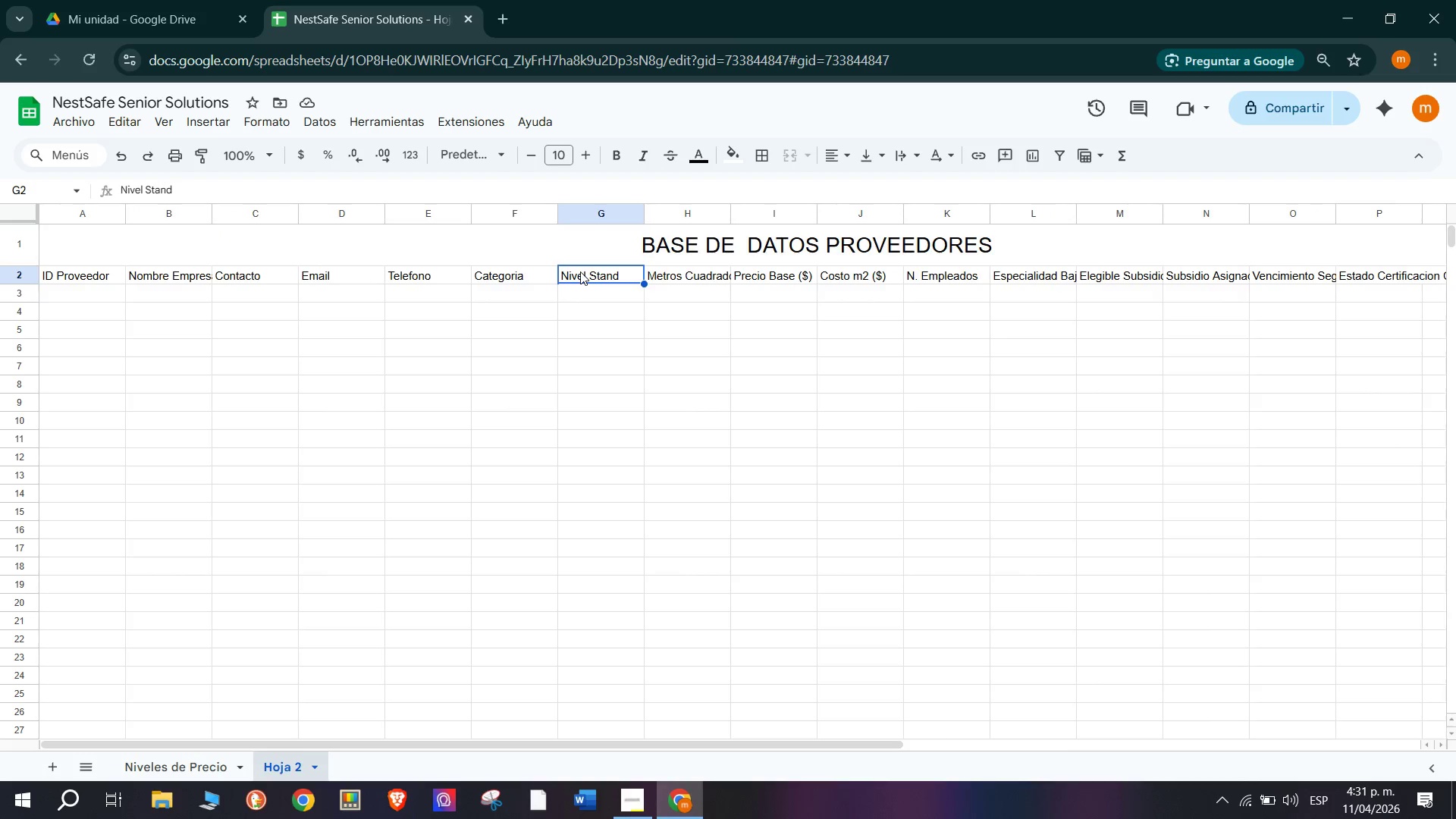 
wait(7.51)
 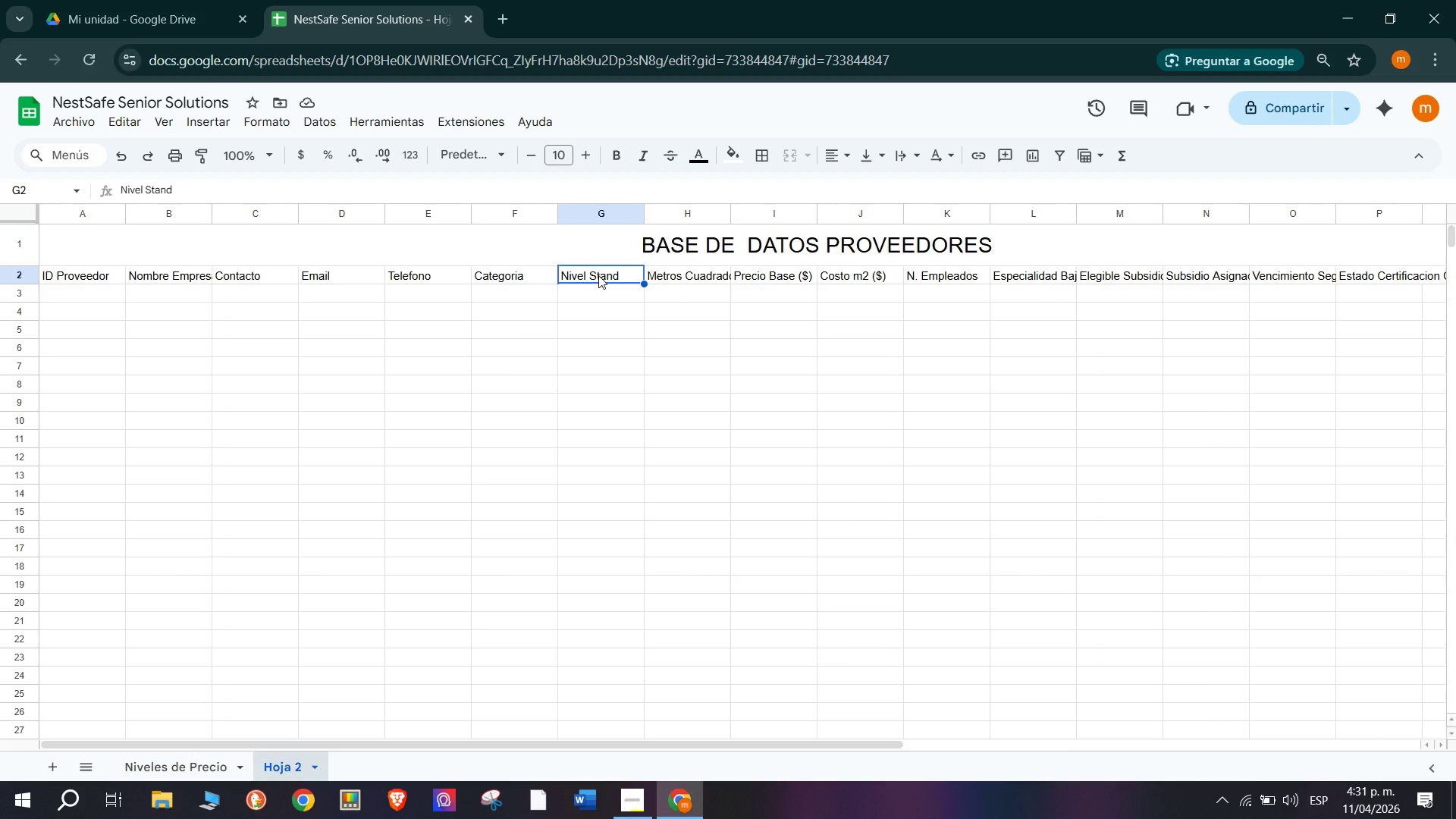 
left_click([673, 280])
 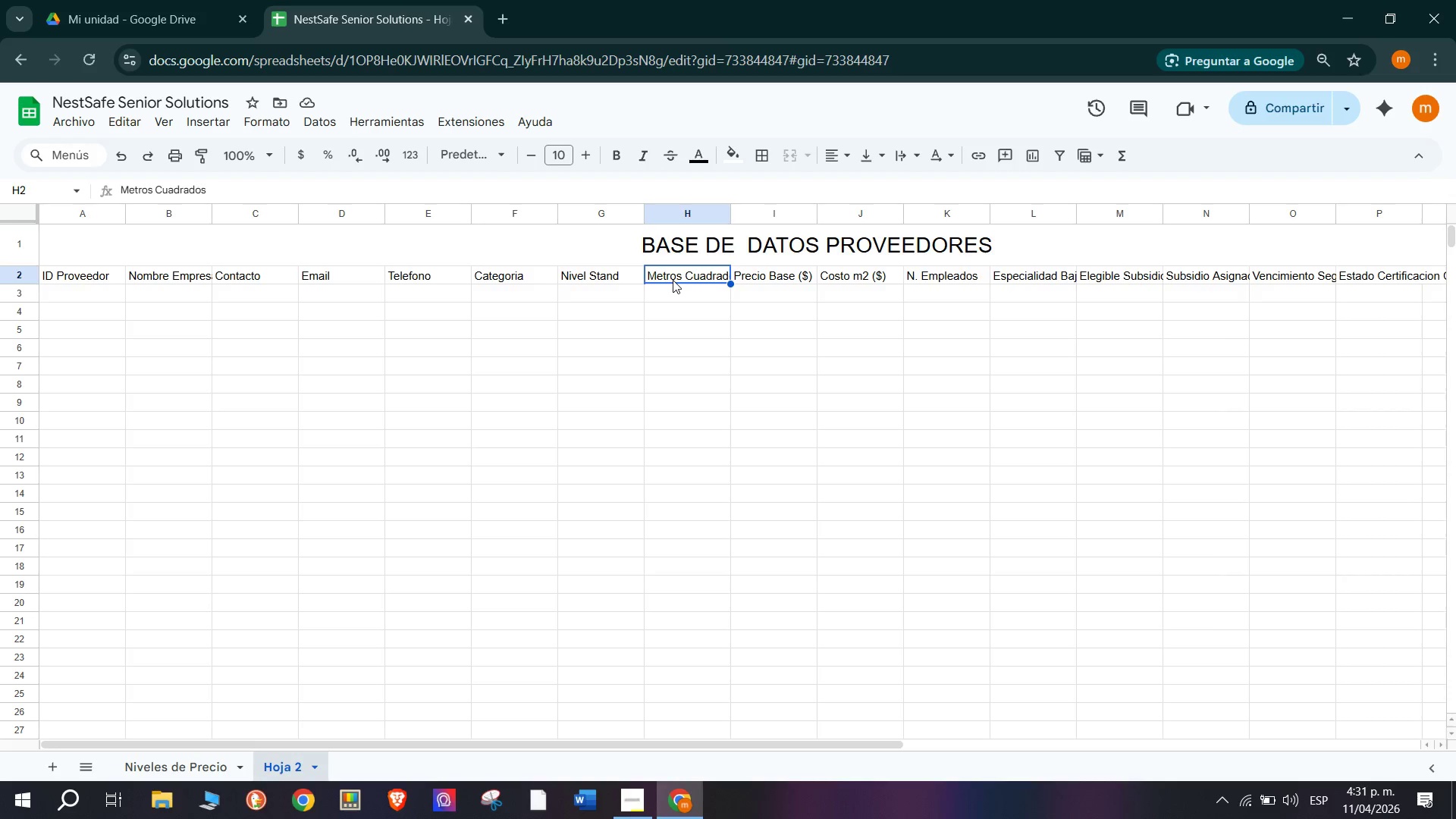 
left_click([757, 274])
 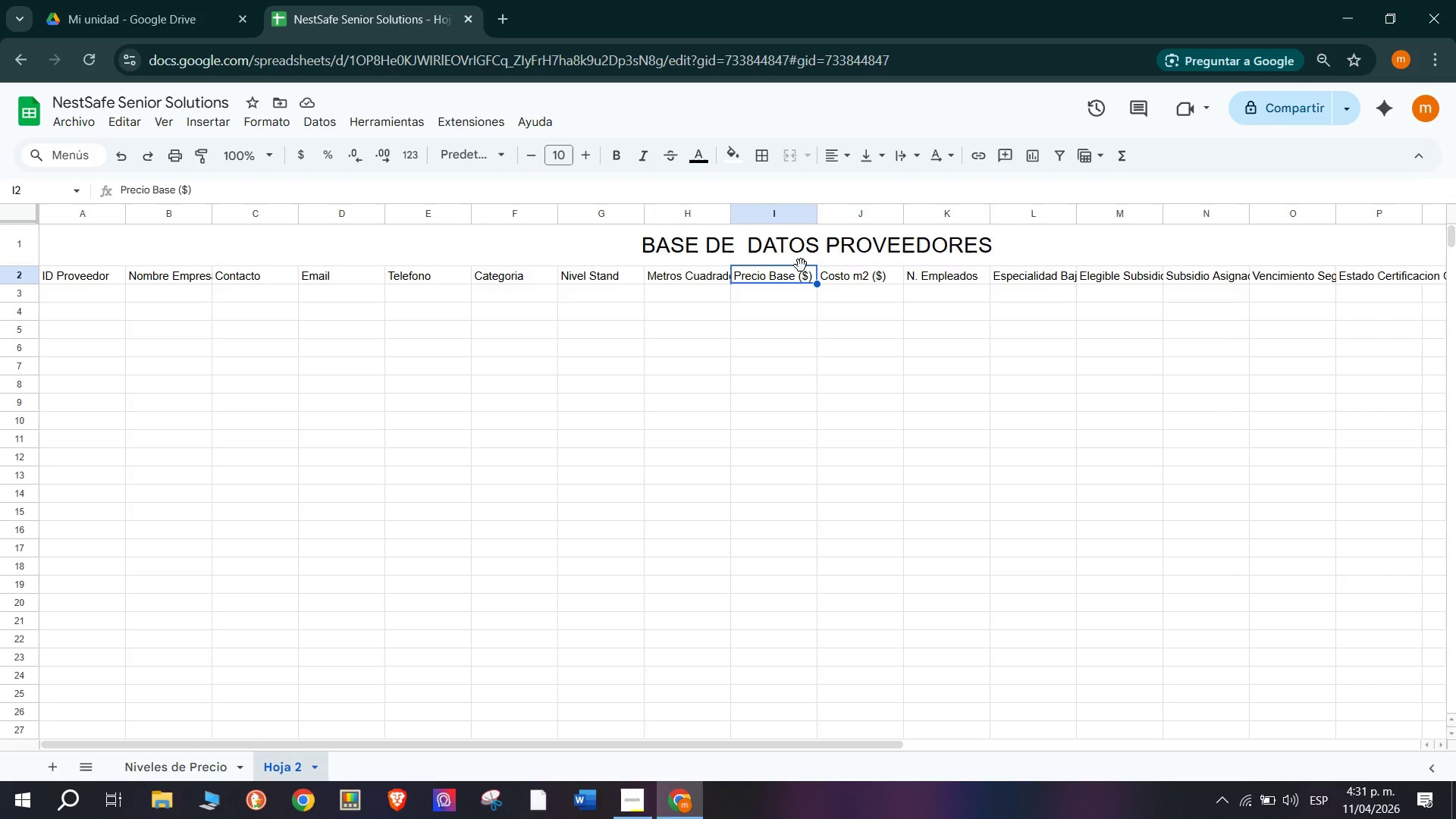 
left_click([857, 277])
 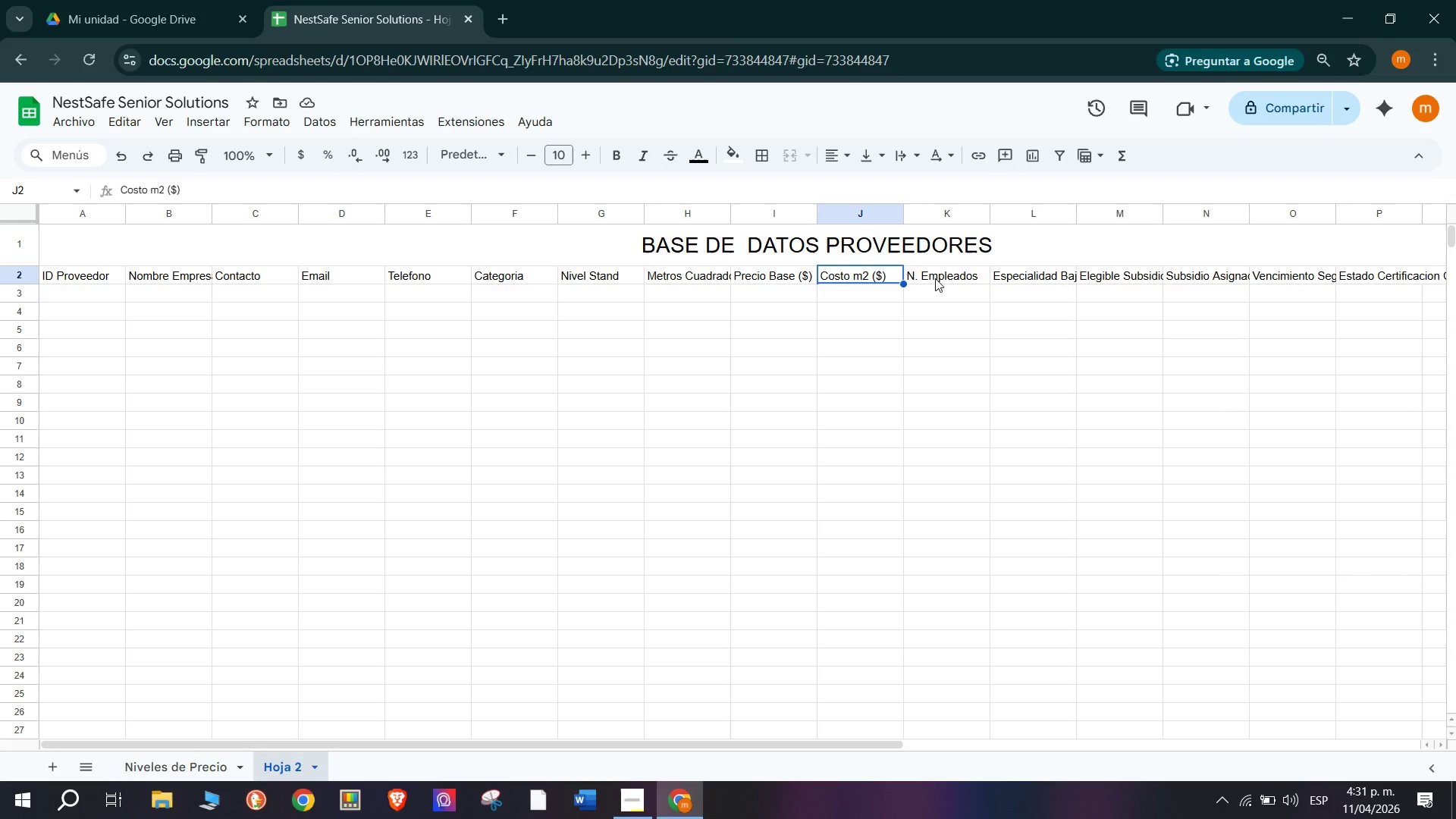 
left_click([948, 274])
 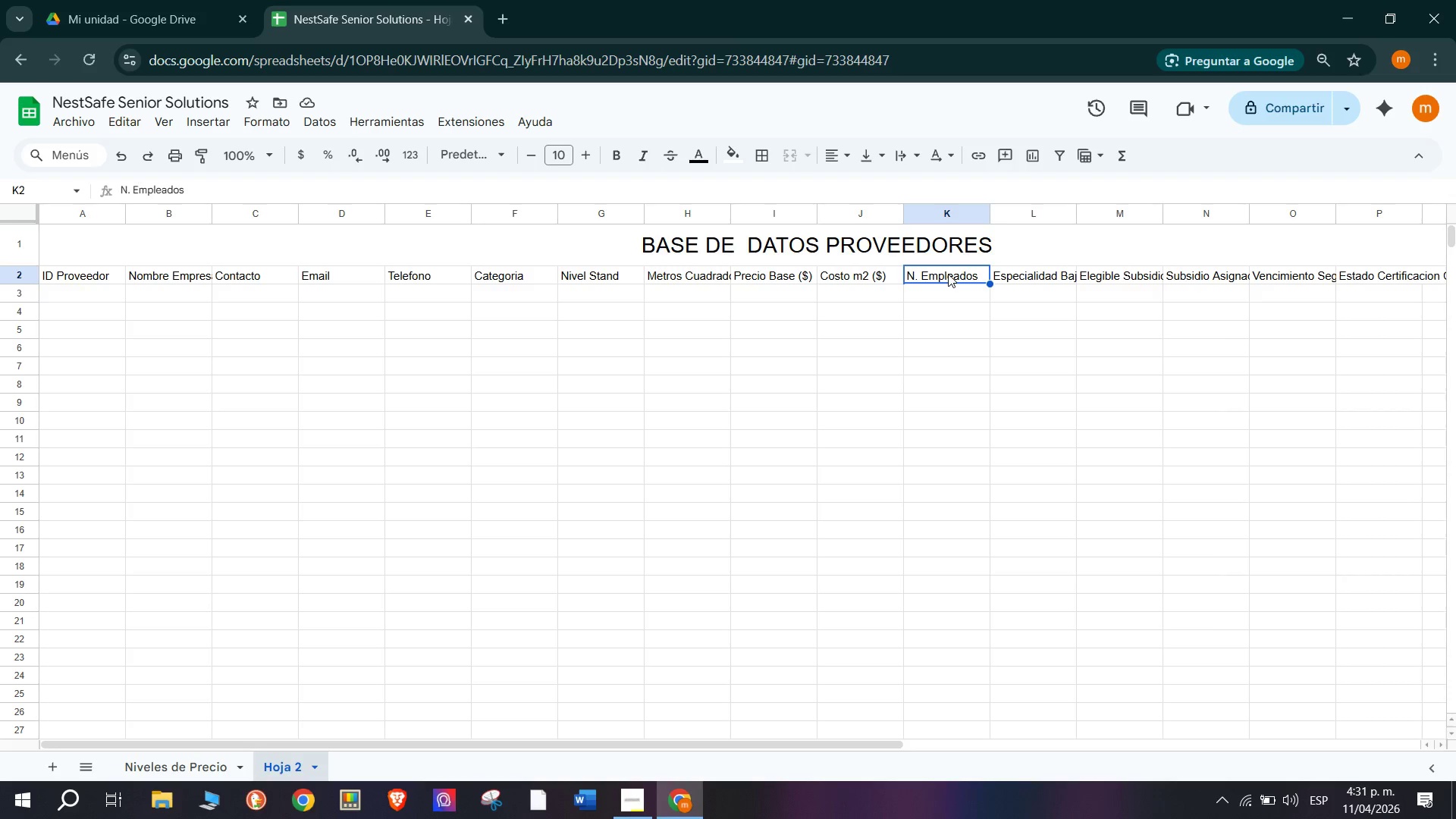 
left_click_drag(start_coordinate=[948, 274], to_coordinate=[1296, 270])
 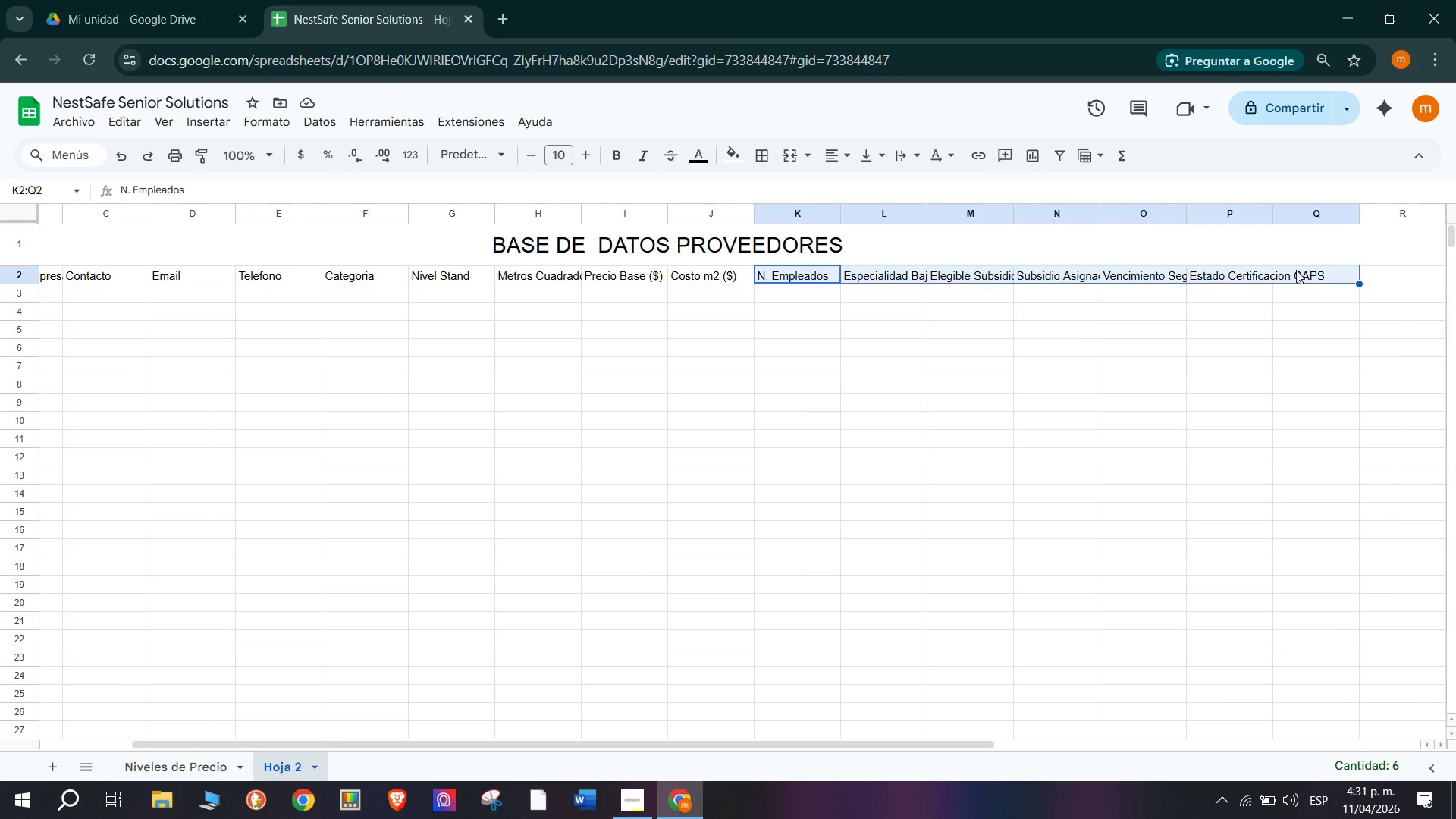 
hold_key(key=ControlLeft, duration=0.47)
 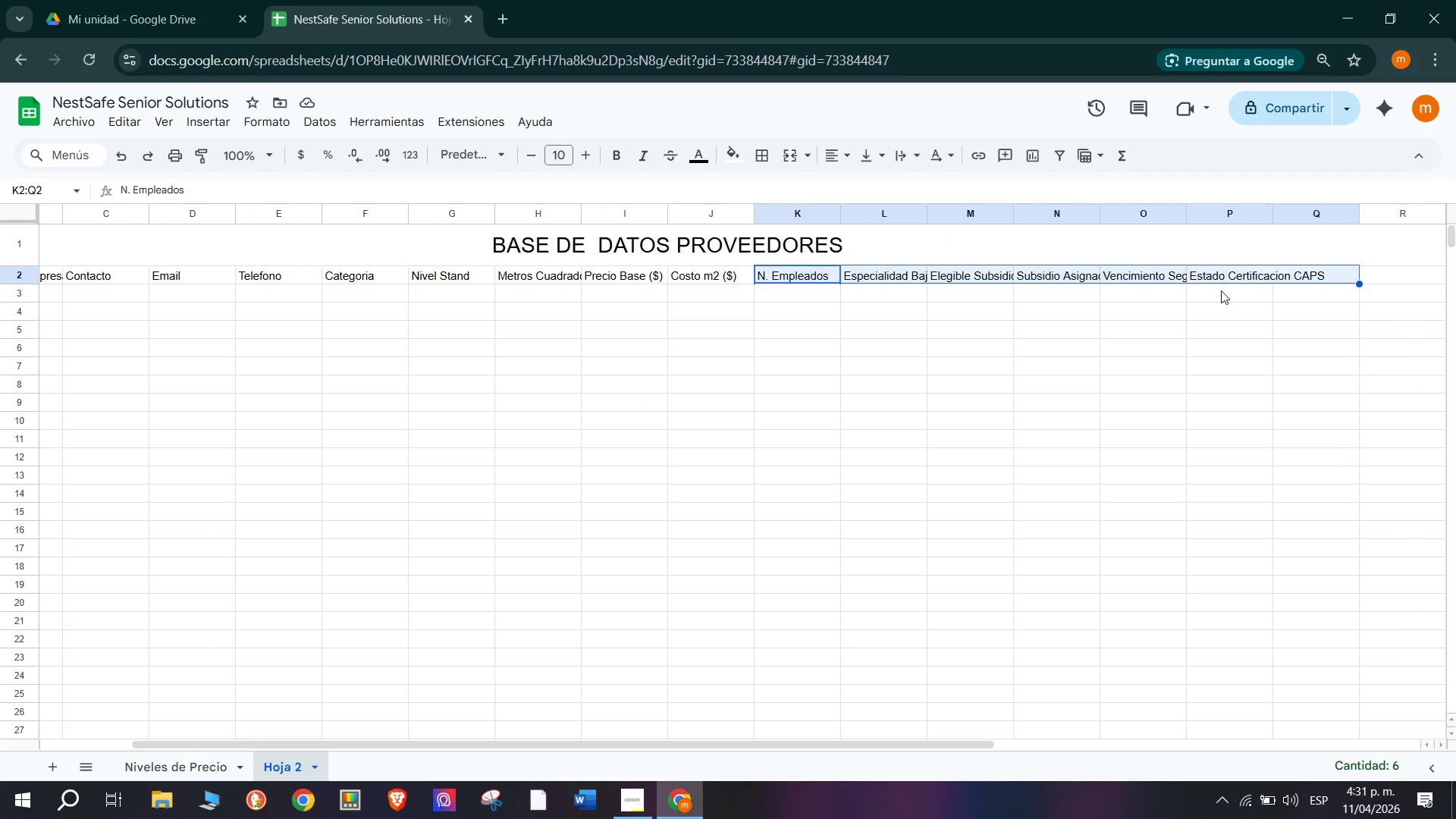 
left_click([1224, 280])
 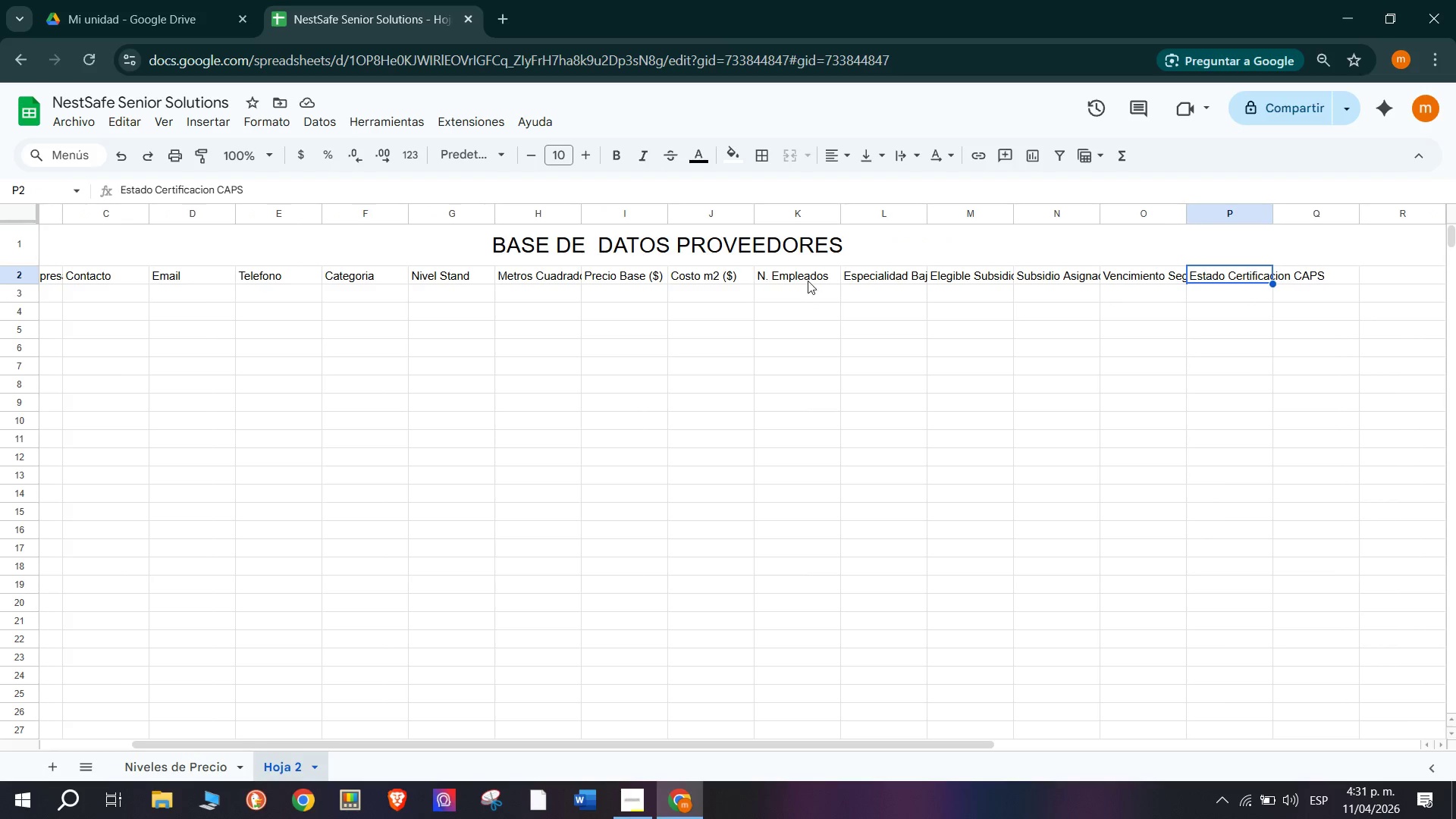 
left_click_drag(start_coordinate=[808, 280], to_coordinate=[1313, 275])
 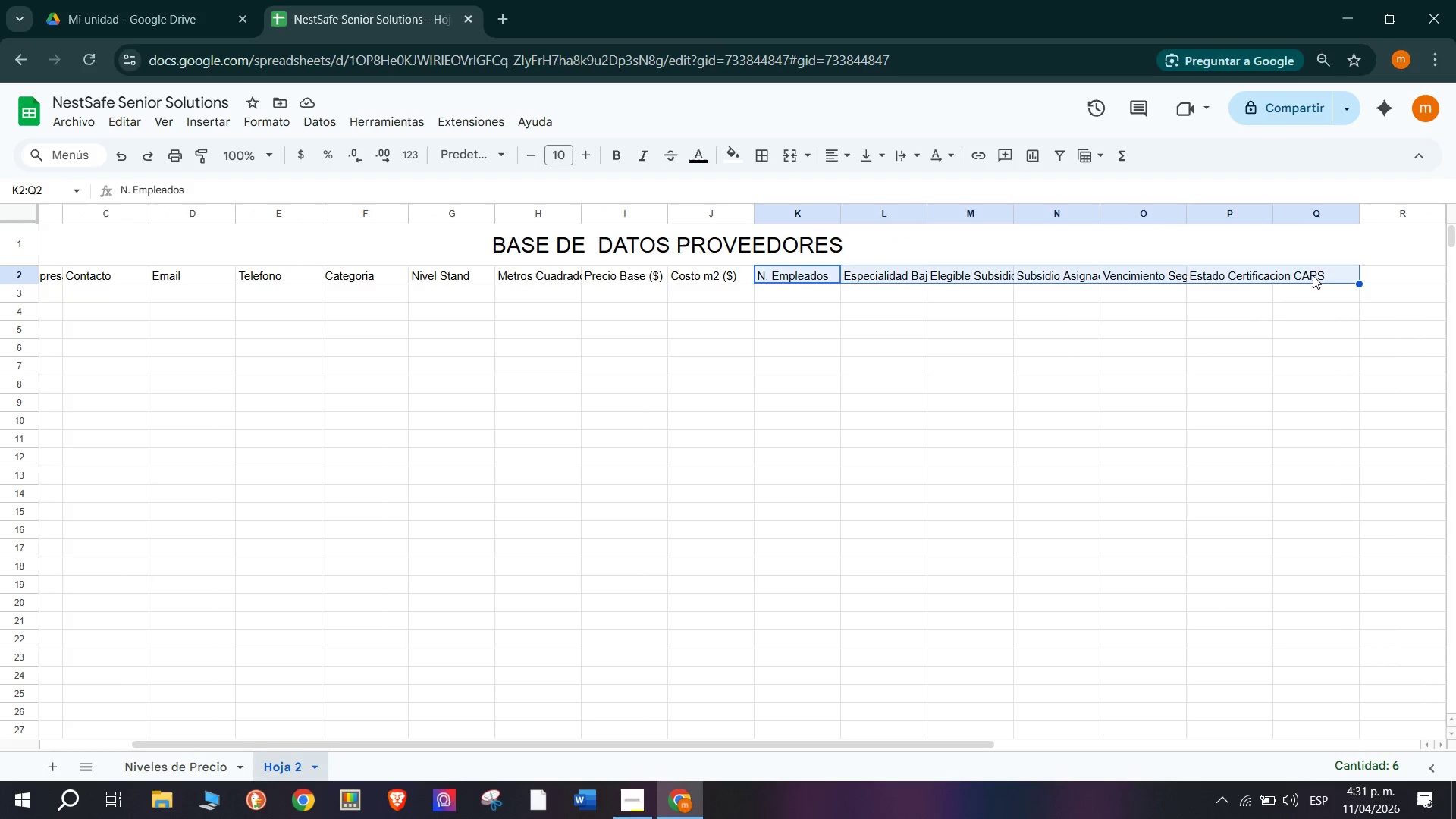 
key(Control+C)
 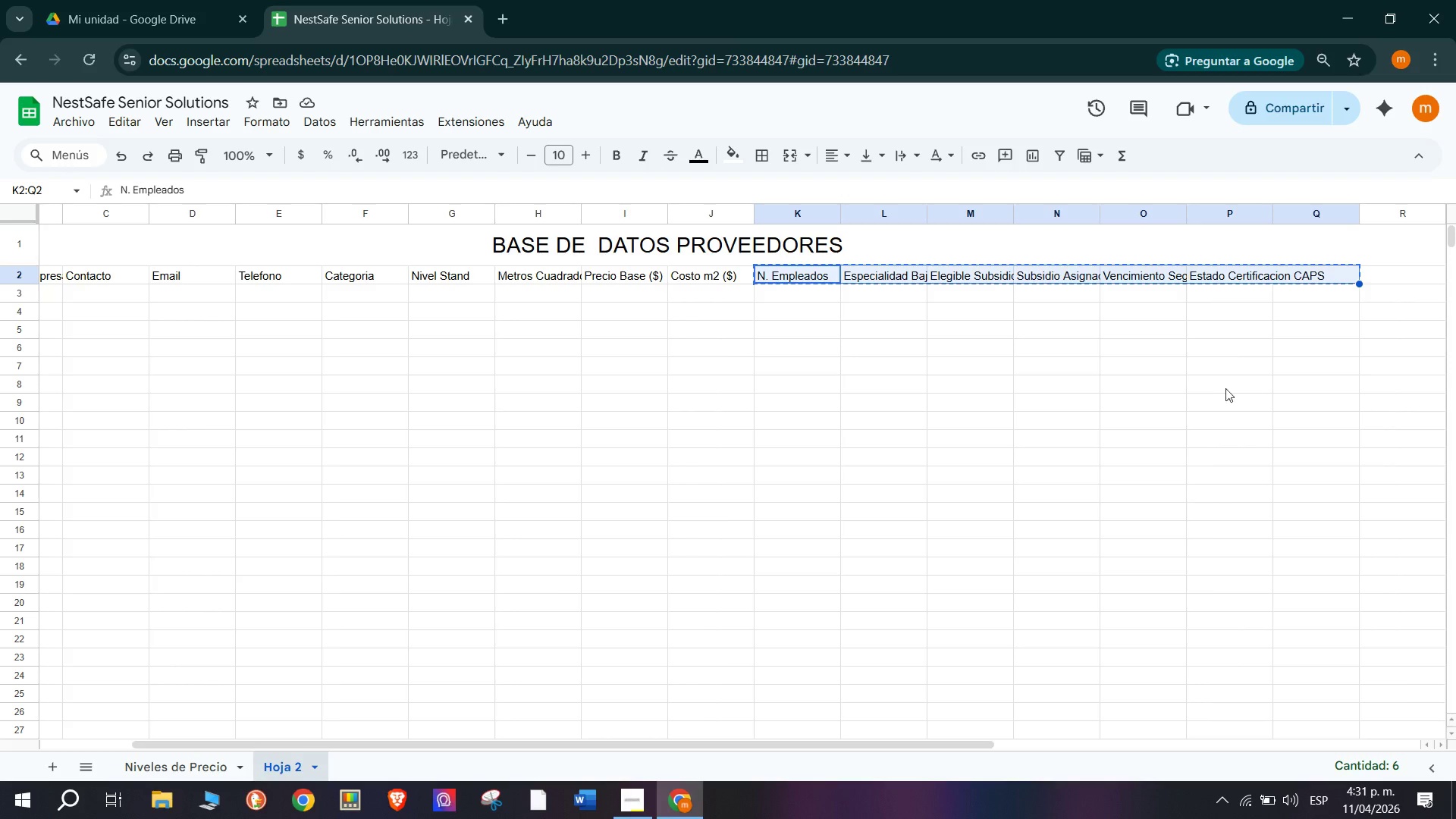 
left_click([979, 274])
 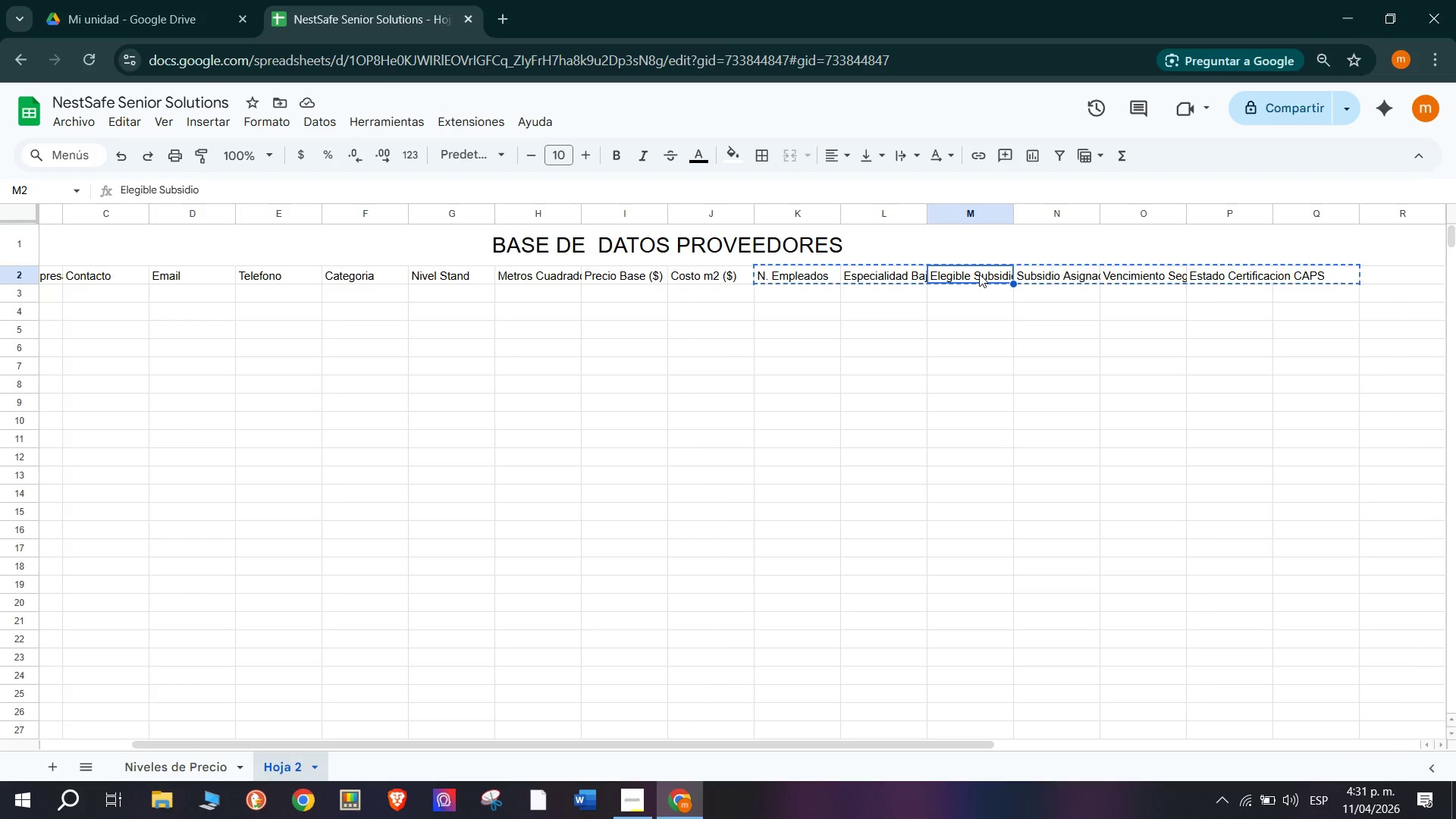 
key(Control+V)
 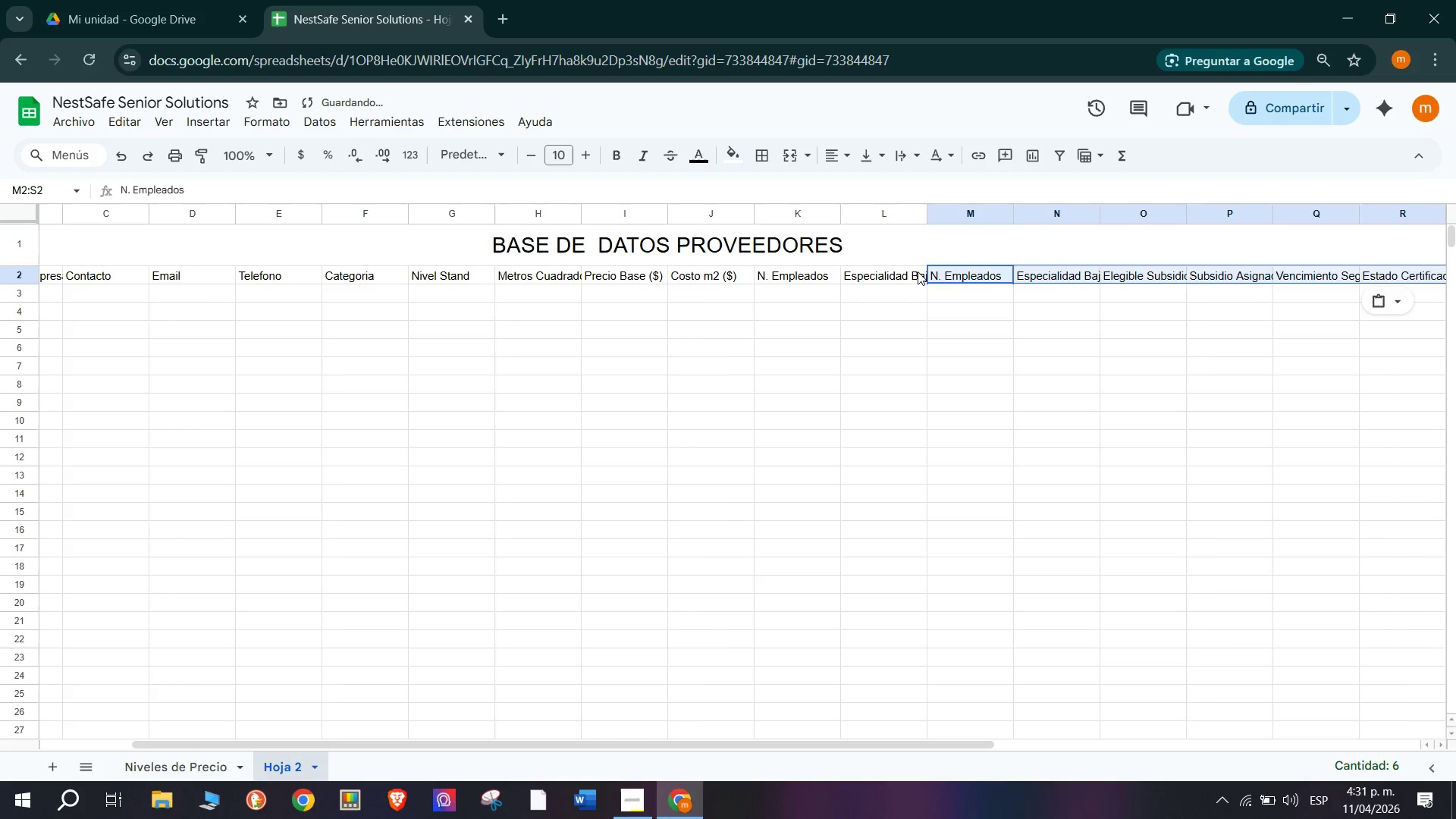 
left_click([913, 270])
 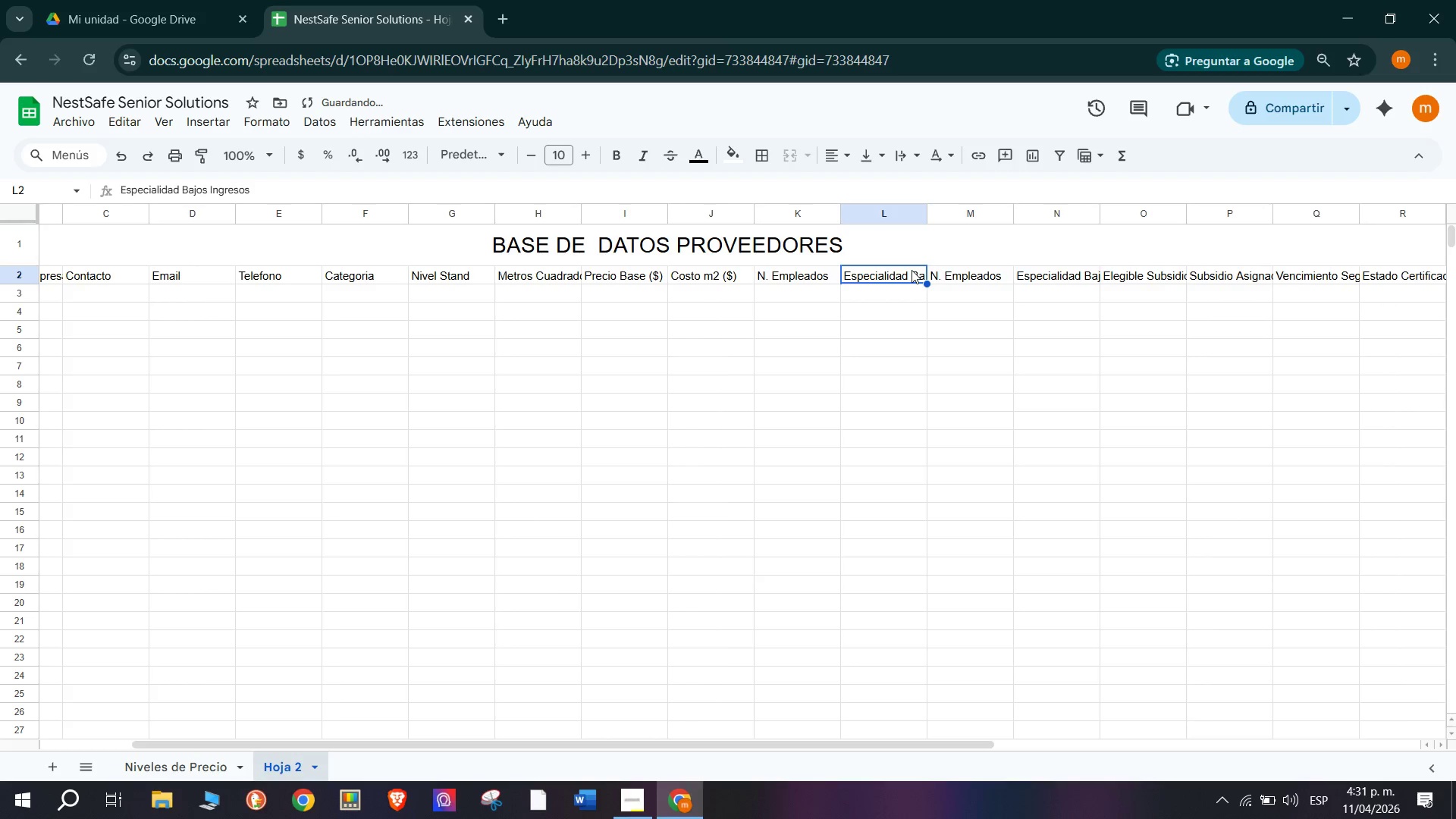 
key(Backspace)
 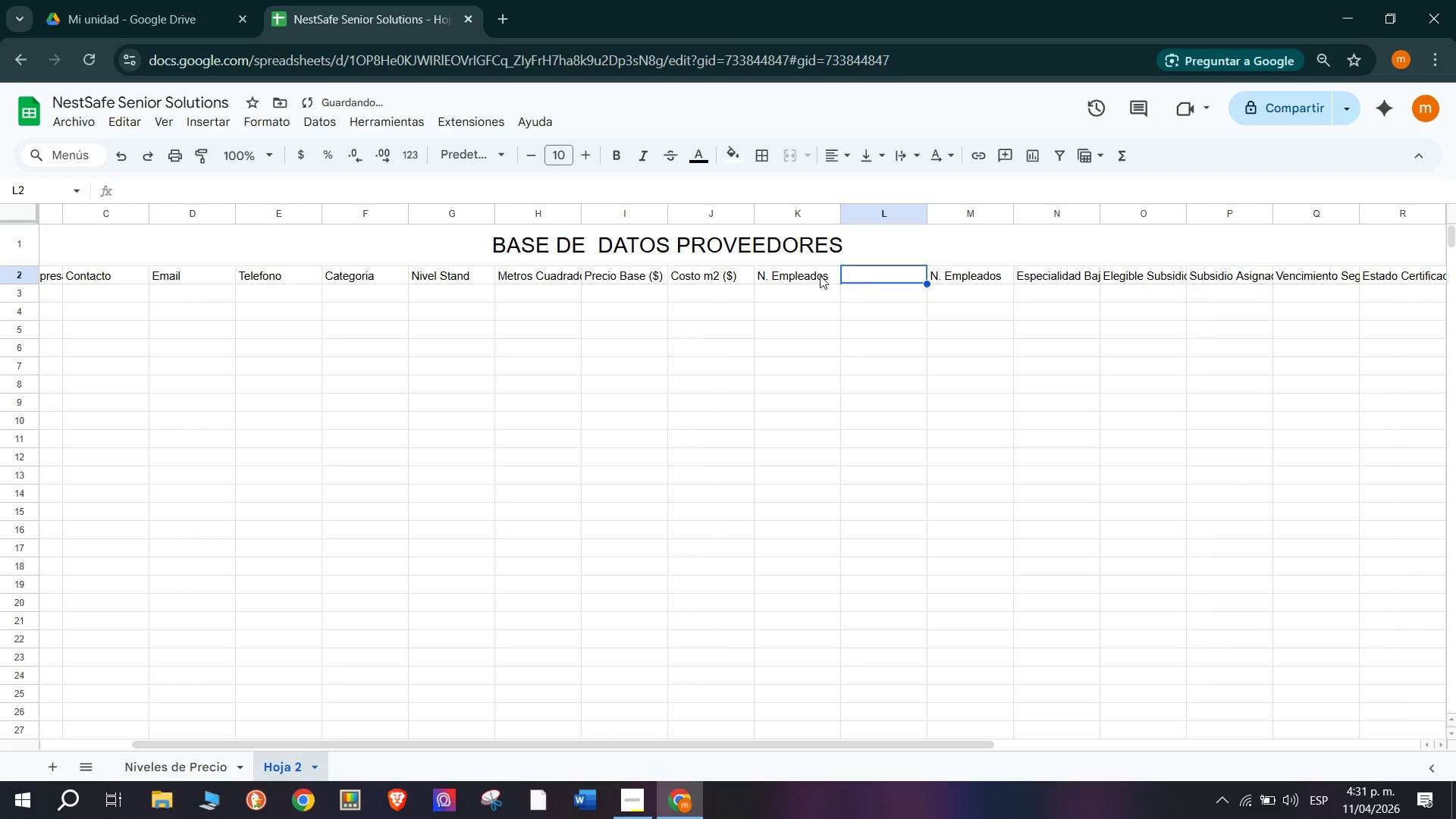 
key(Backspace)
type(Tar)
 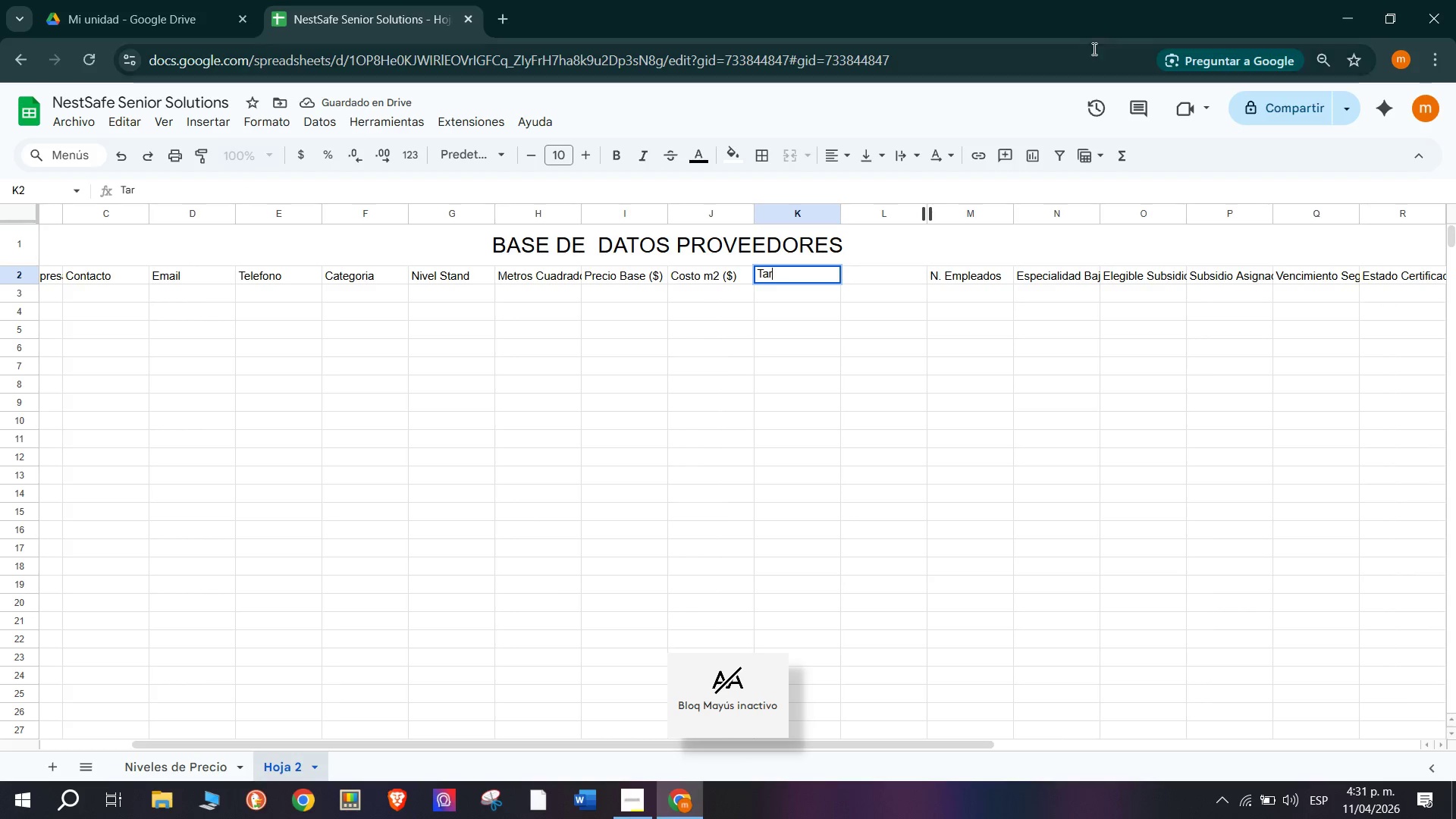 
type(ifa Energia)
key(Backspace)
type(a *$()
key(Tab)
 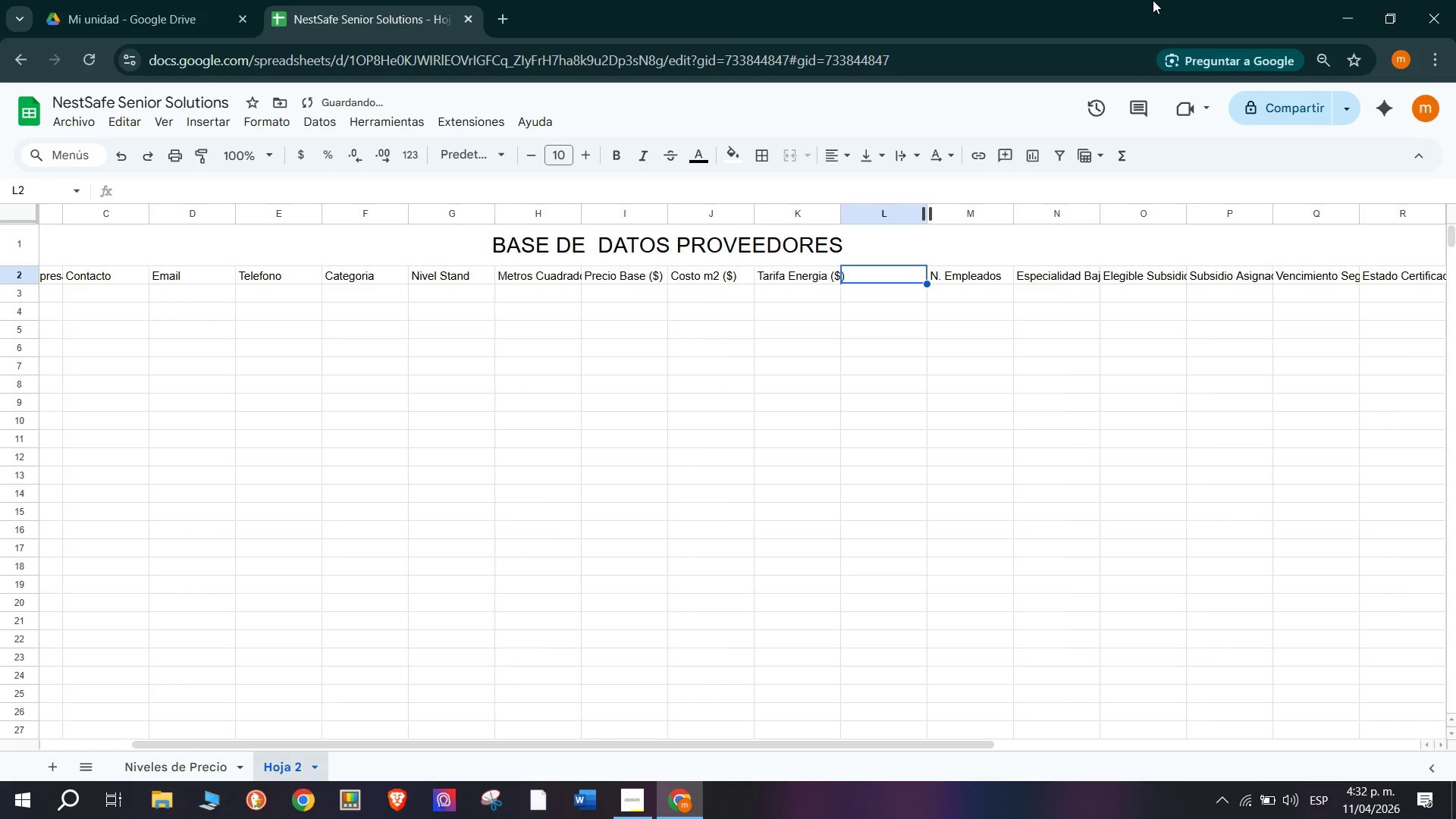 
type(Costo Total *$()
 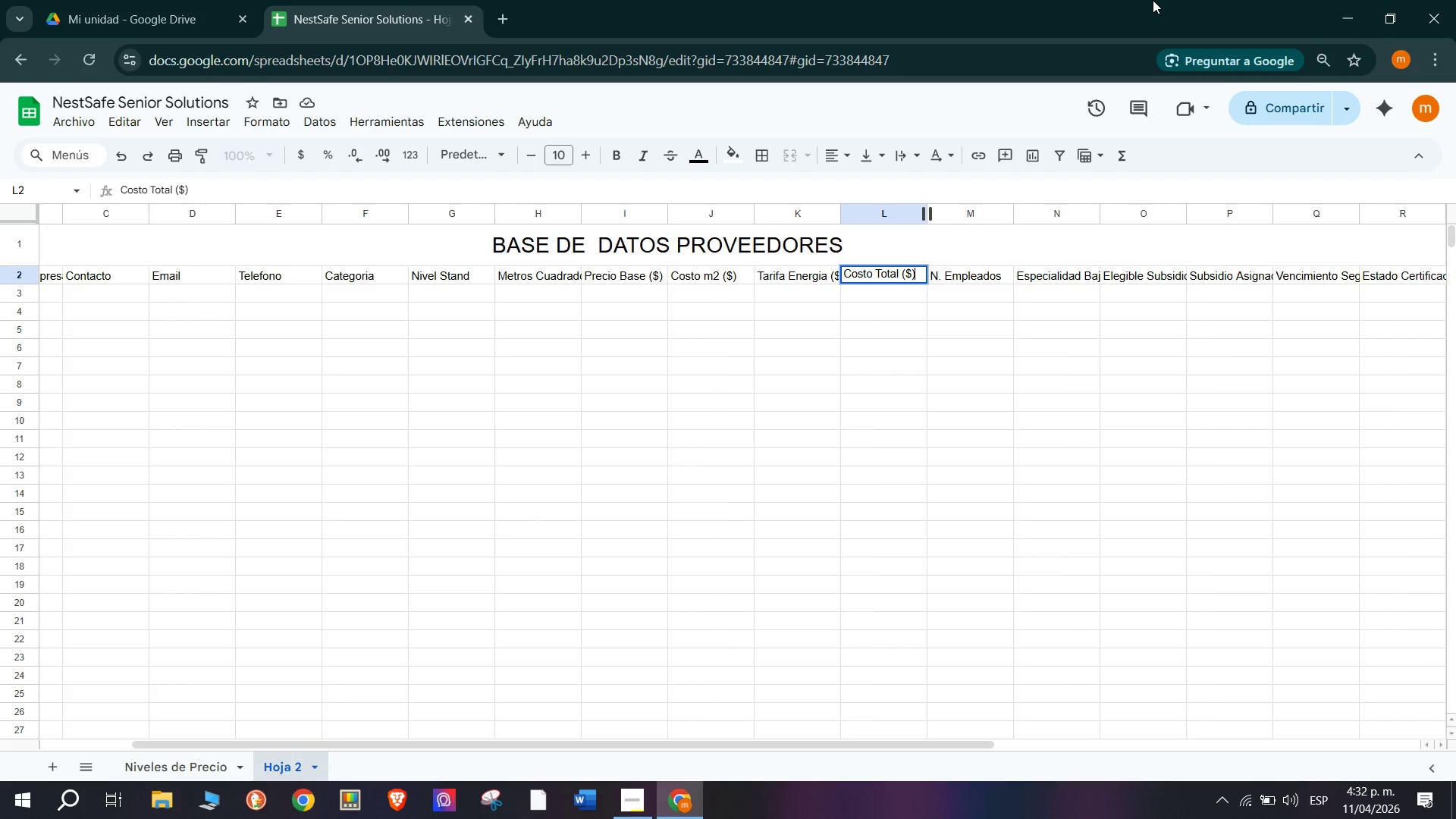 
key(Enter)
 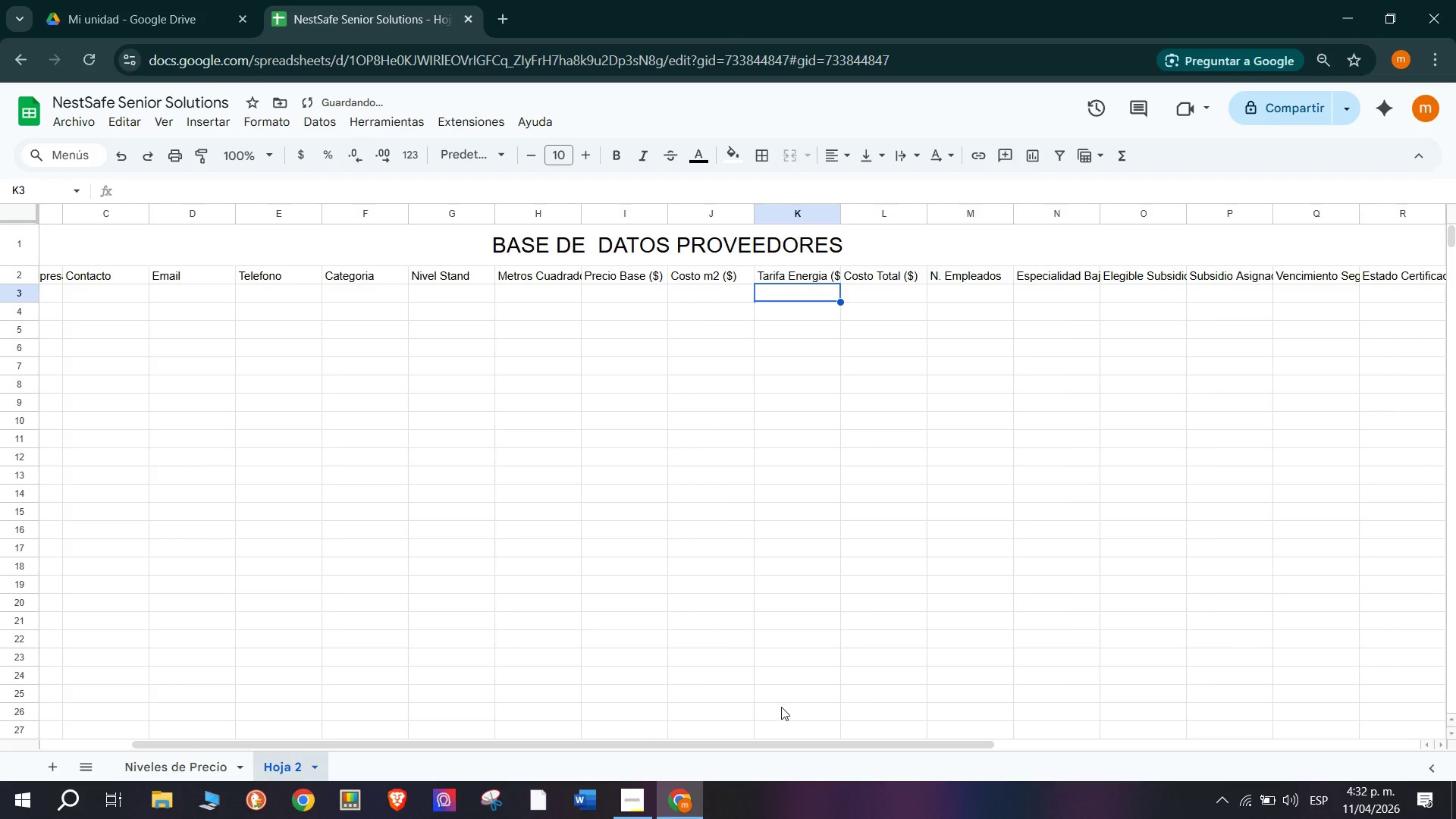 
left_click_drag(start_coordinate=[803, 746], to_coordinate=[1090, 779])
 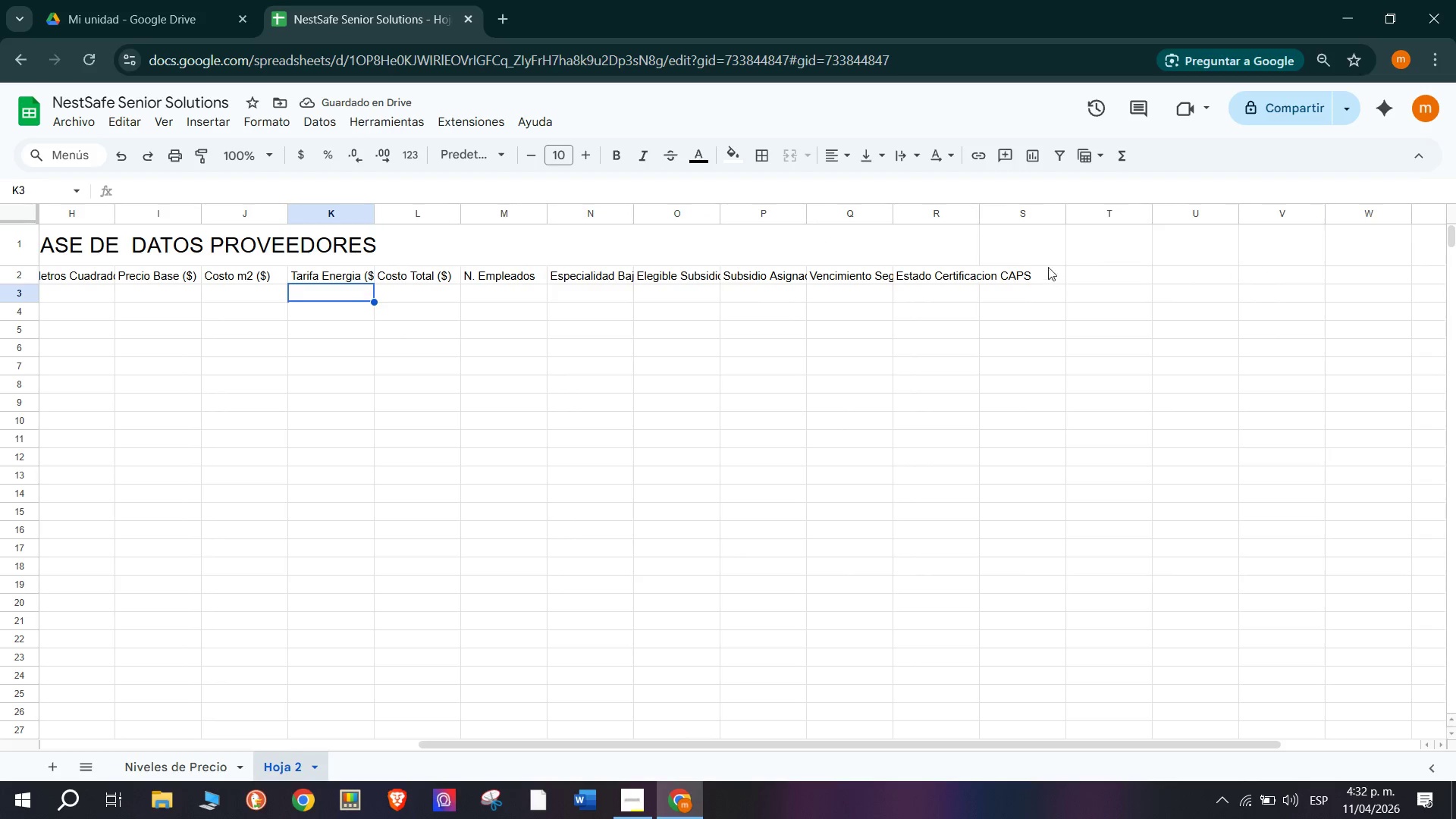 
double_click([1047, 265])
 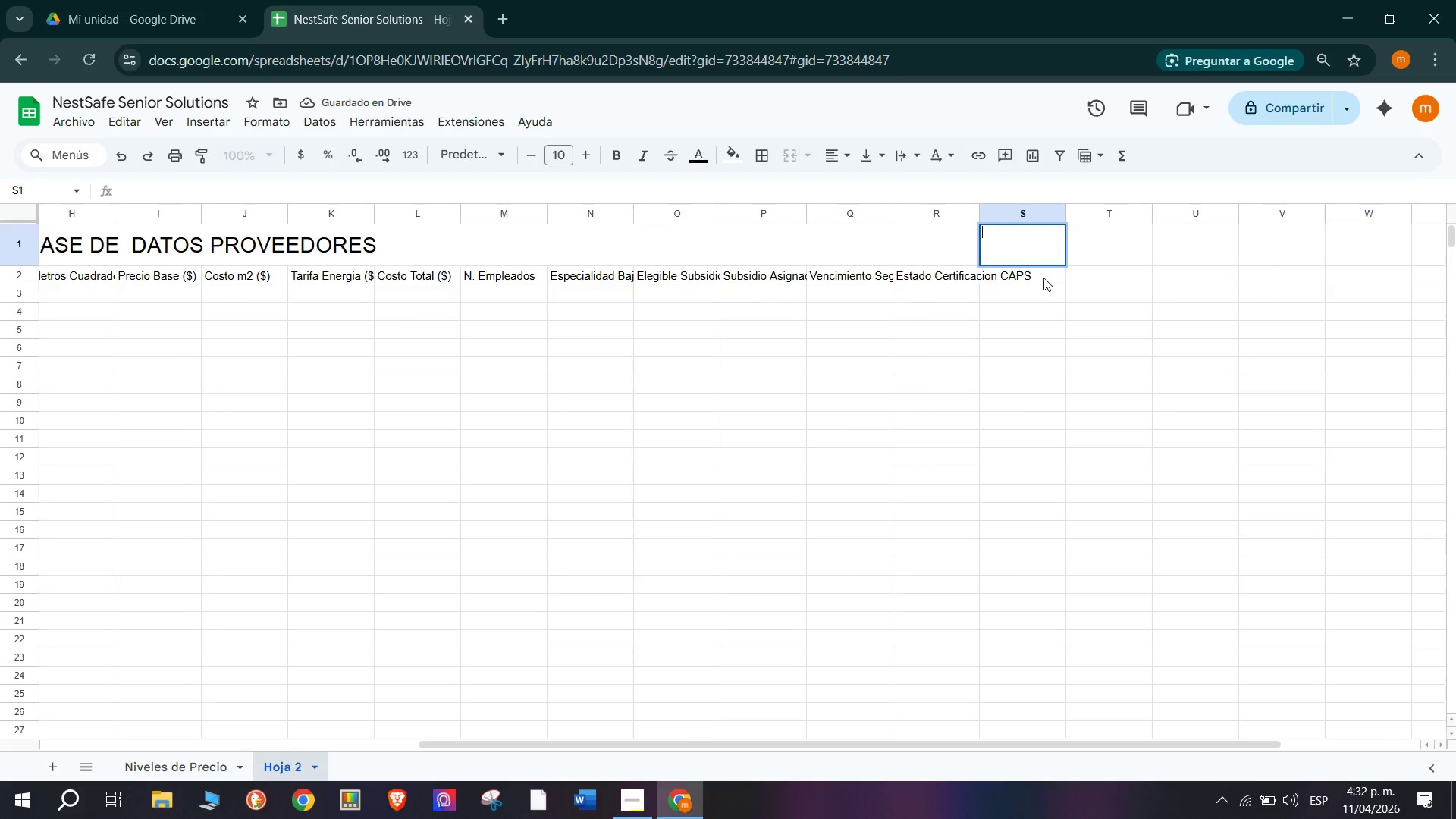 
double_click([1043, 278])
 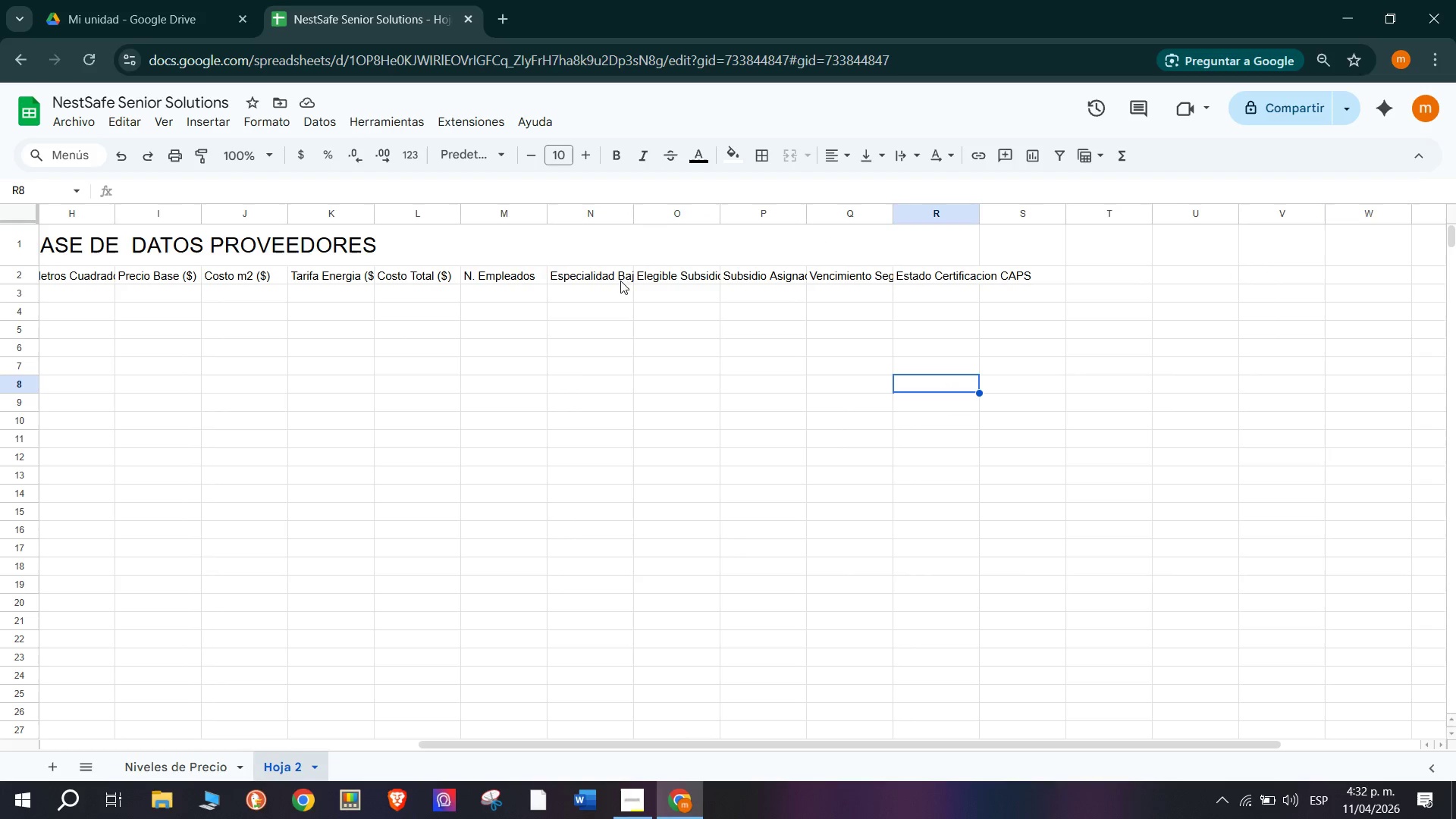 
left_click([524, 278])
 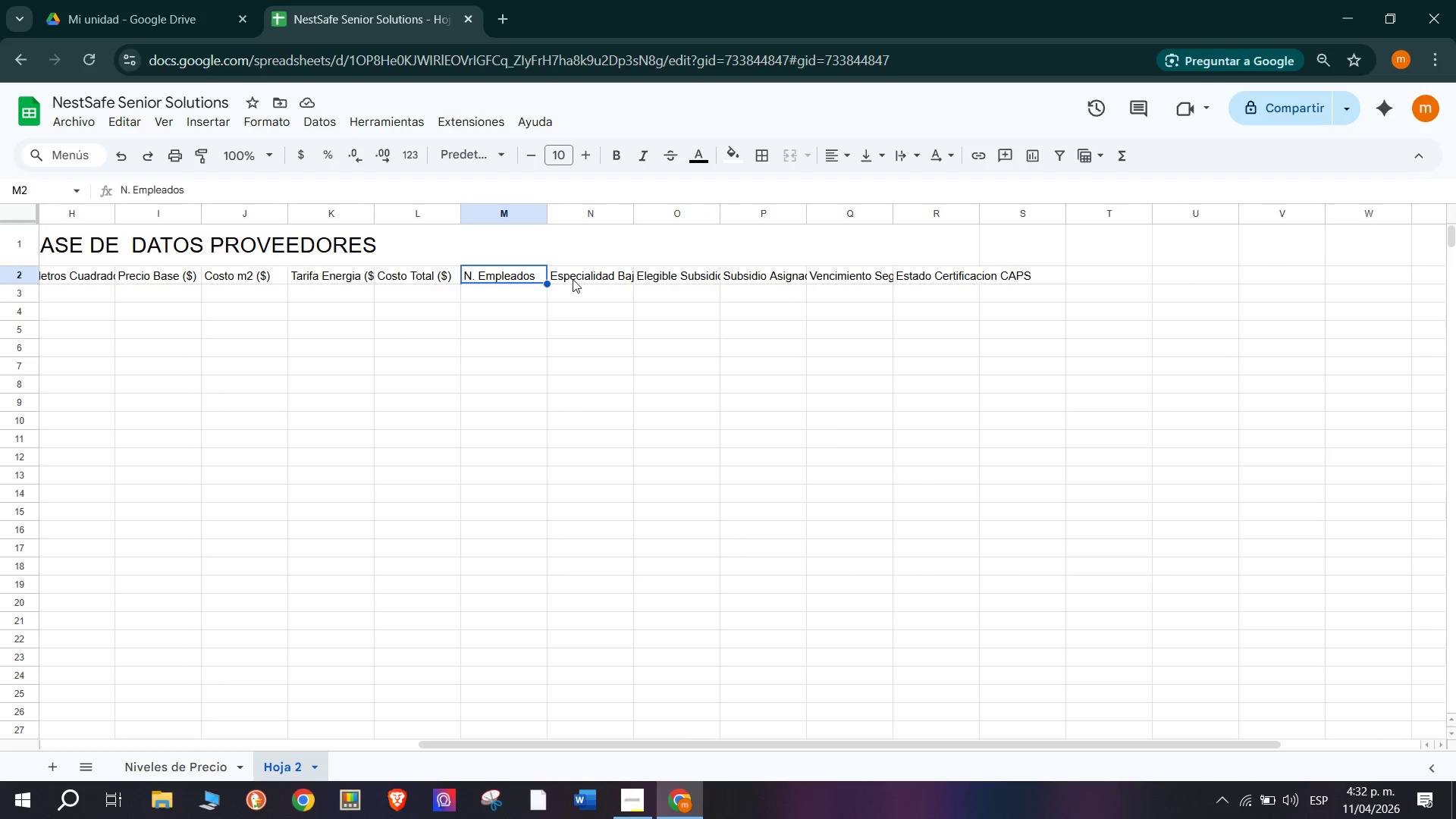 
left_click([573, 278])
 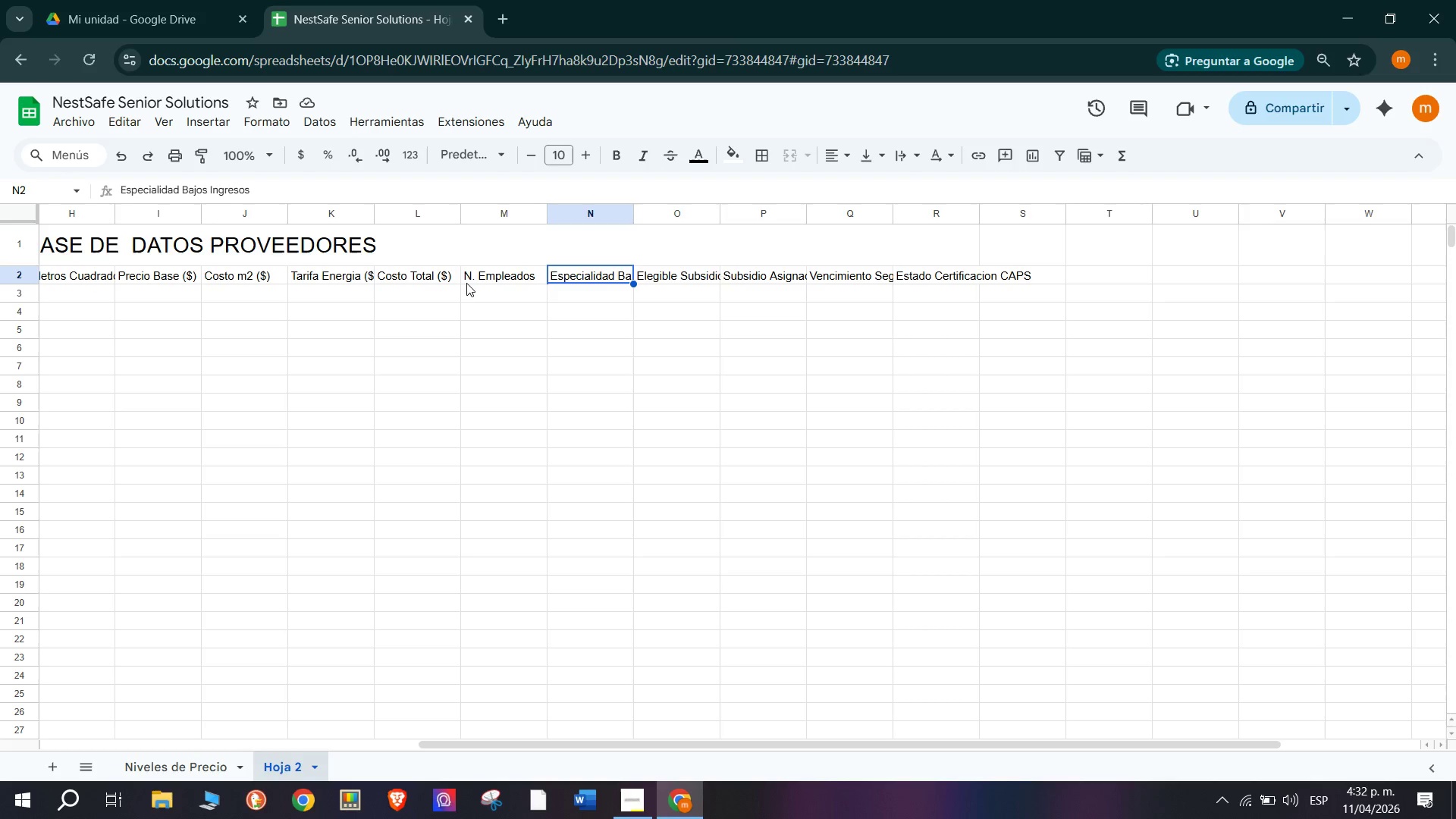 
left_click([466, 283])
 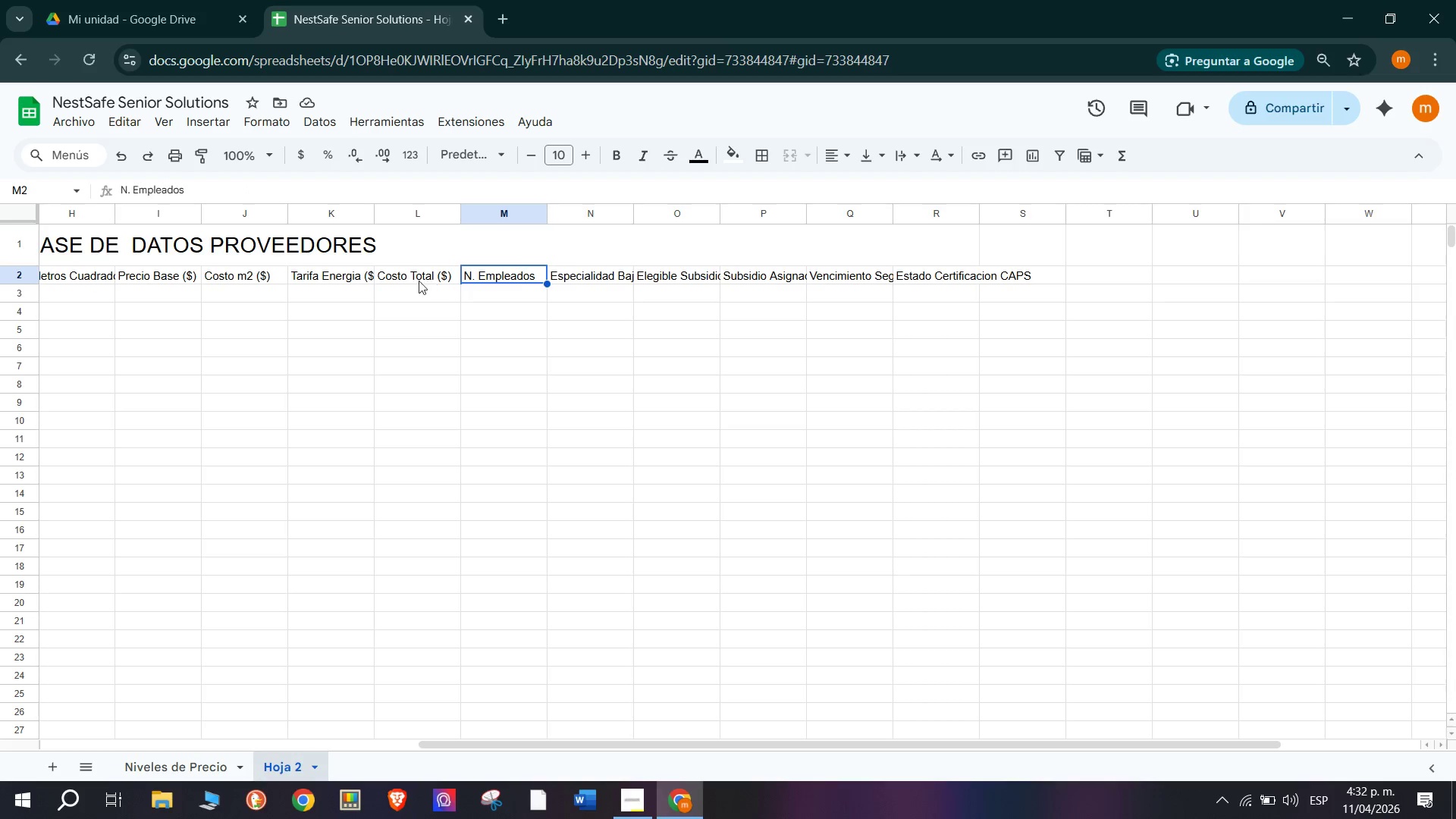 
left_click([410, 281])
 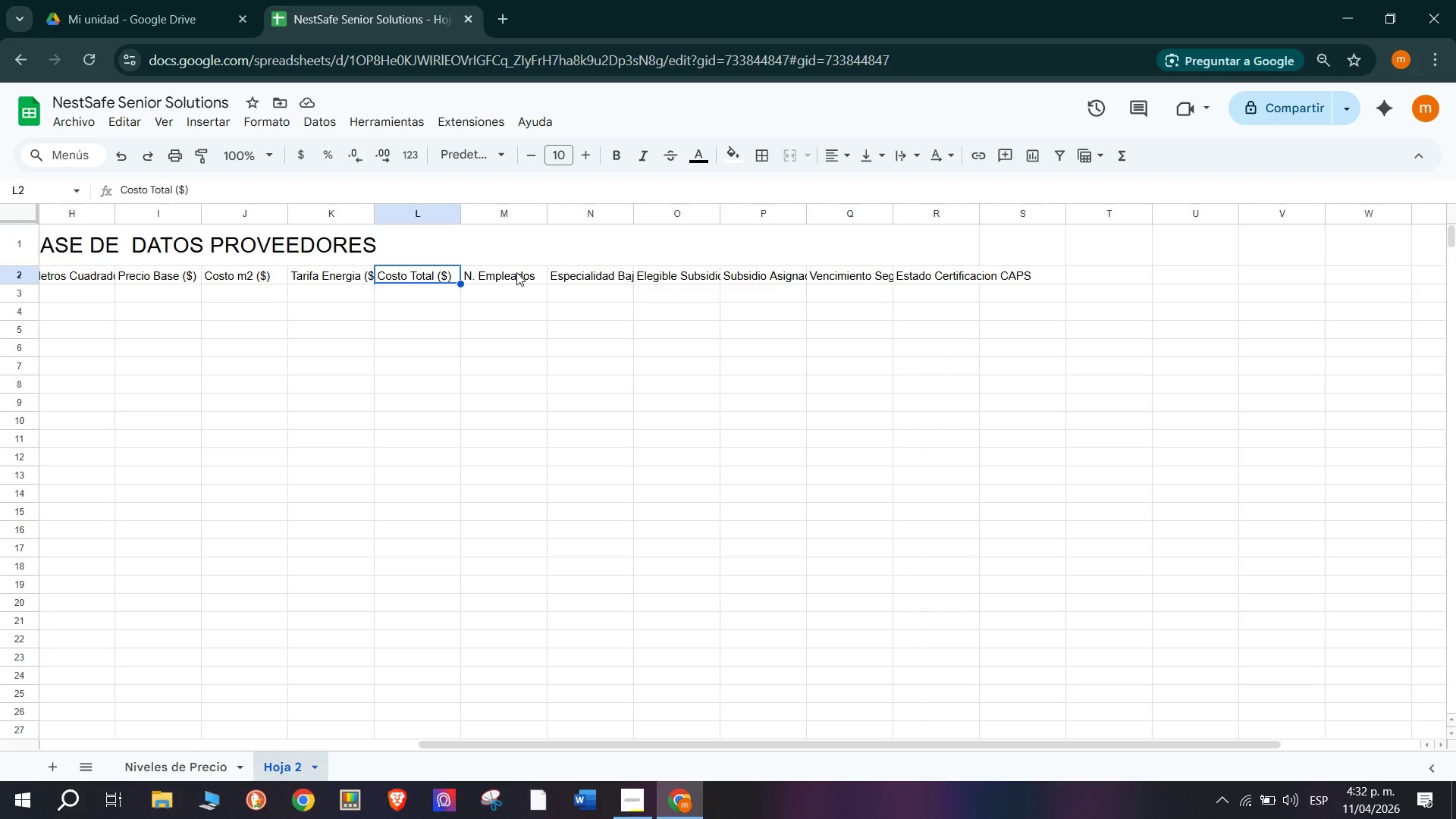 
wait(10.48)
 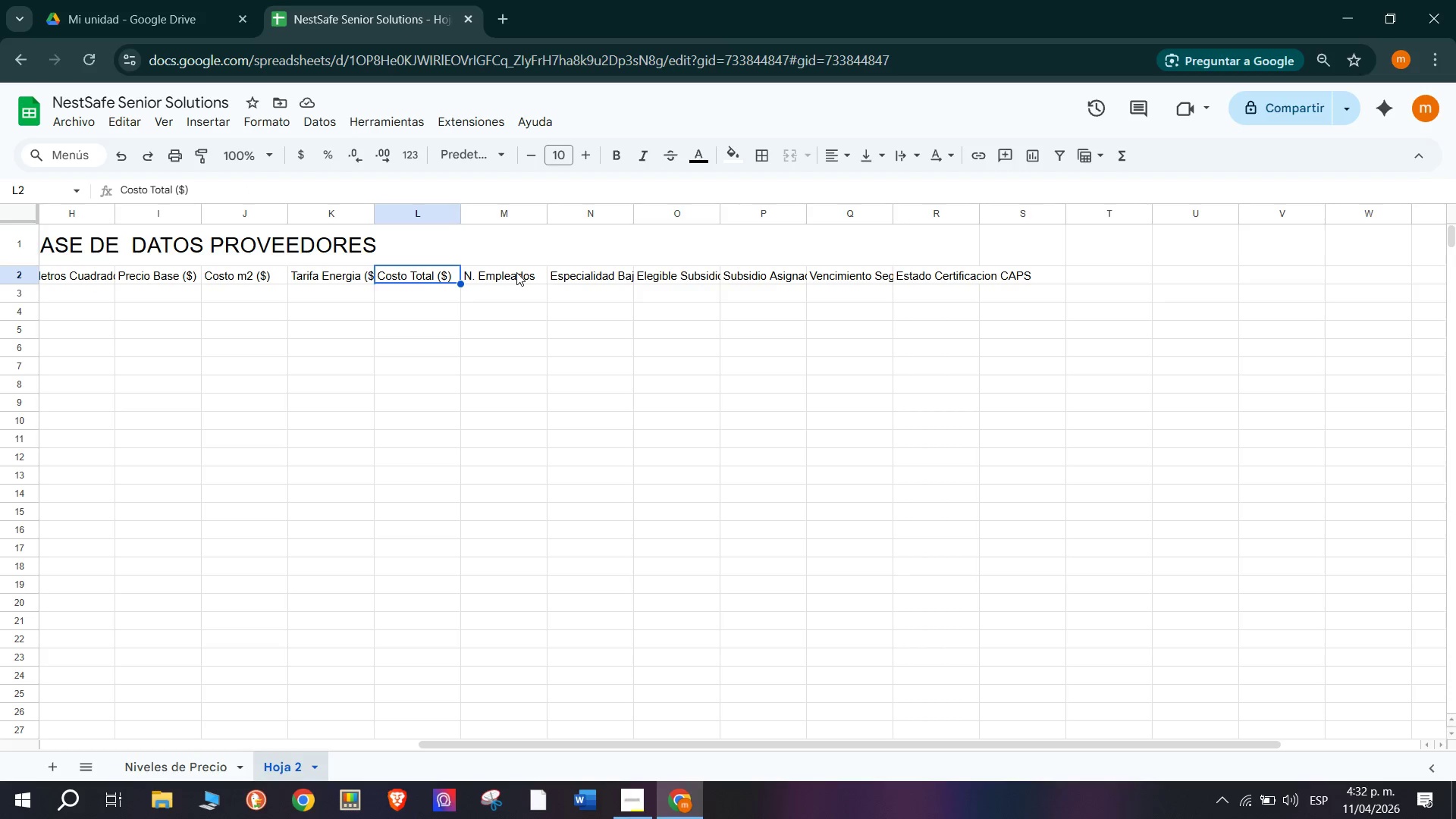 
left_click([601, 268])
 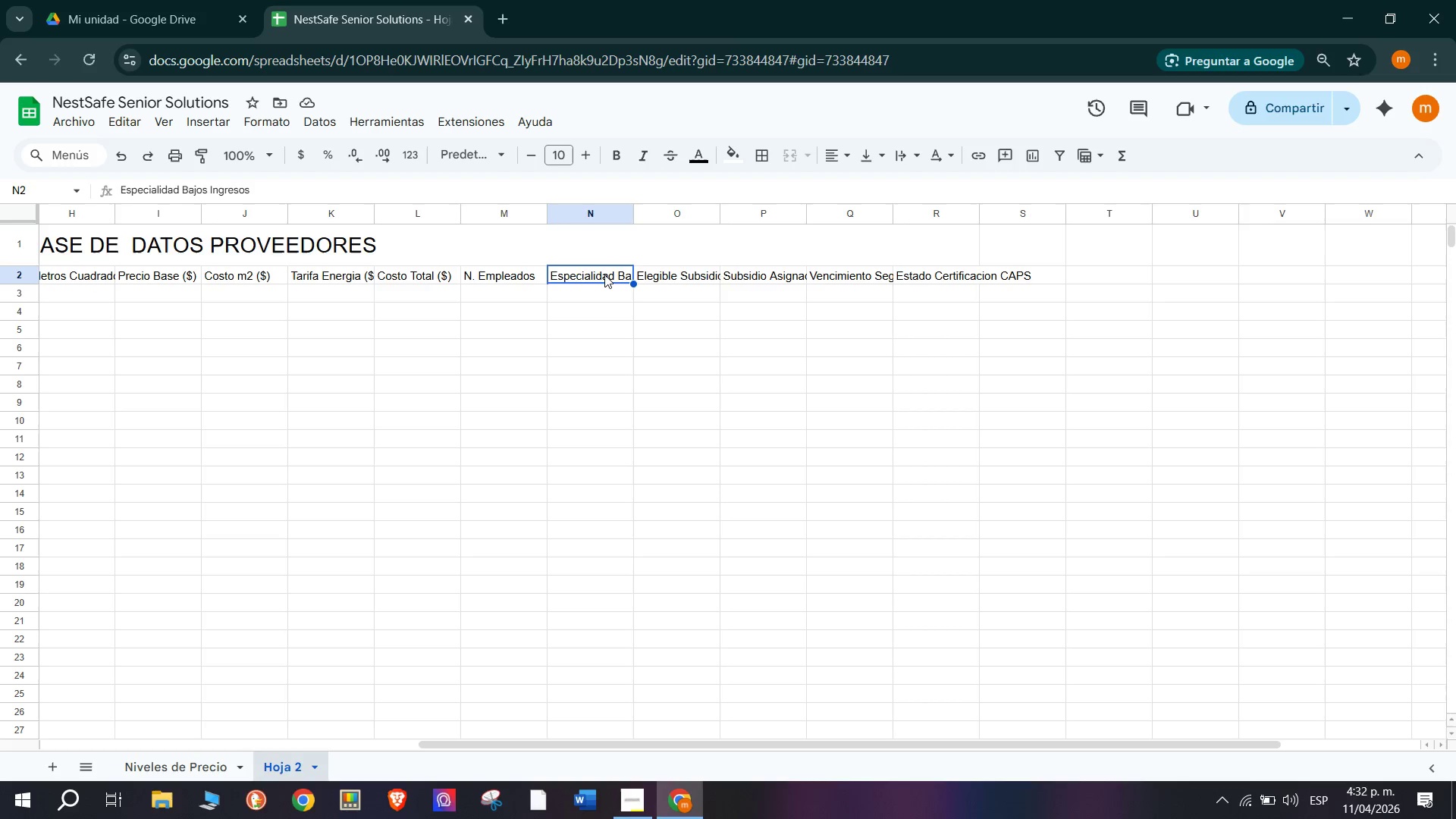 
double_click([604, 275])
 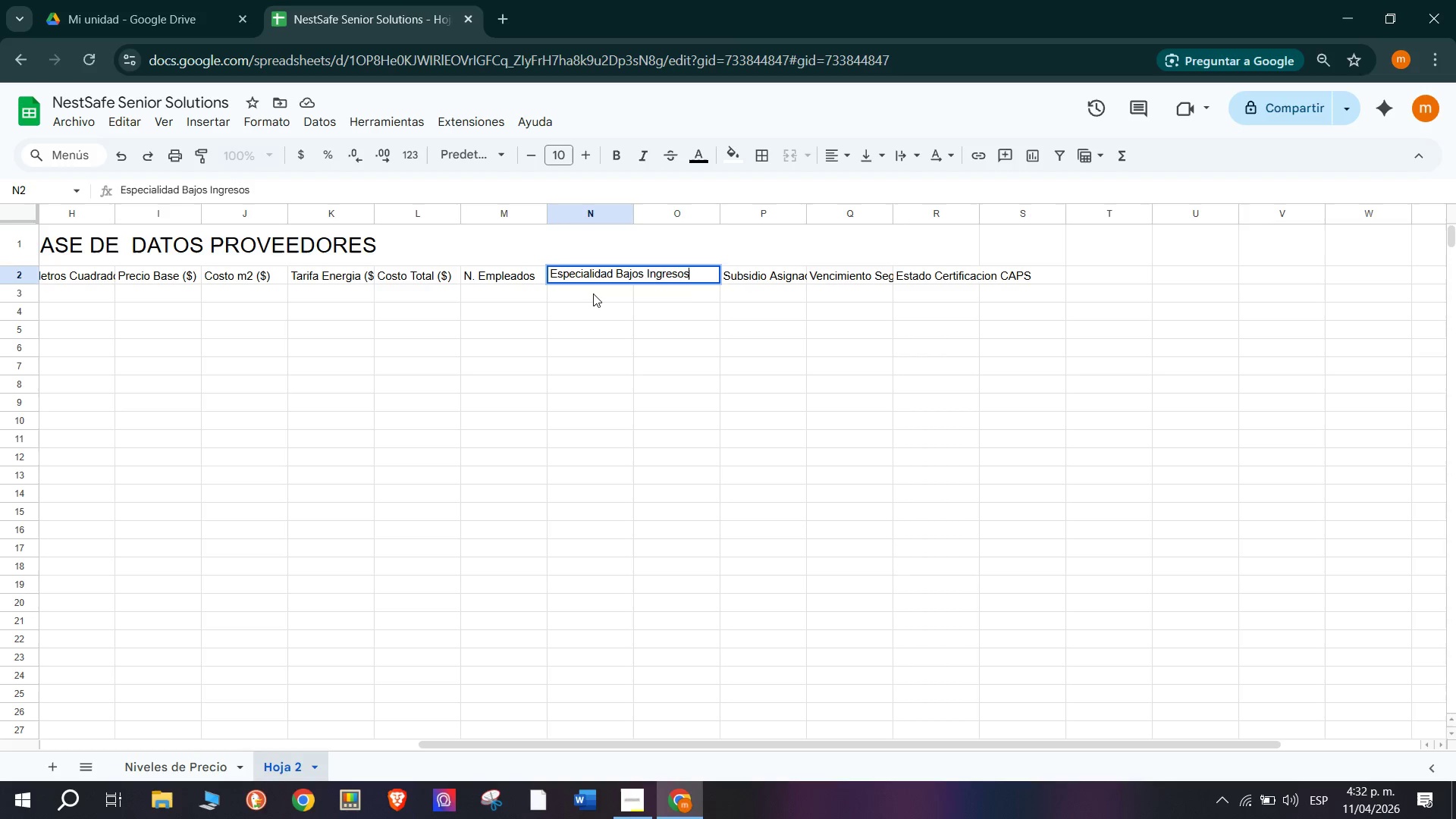 
left_click([589, 303])
 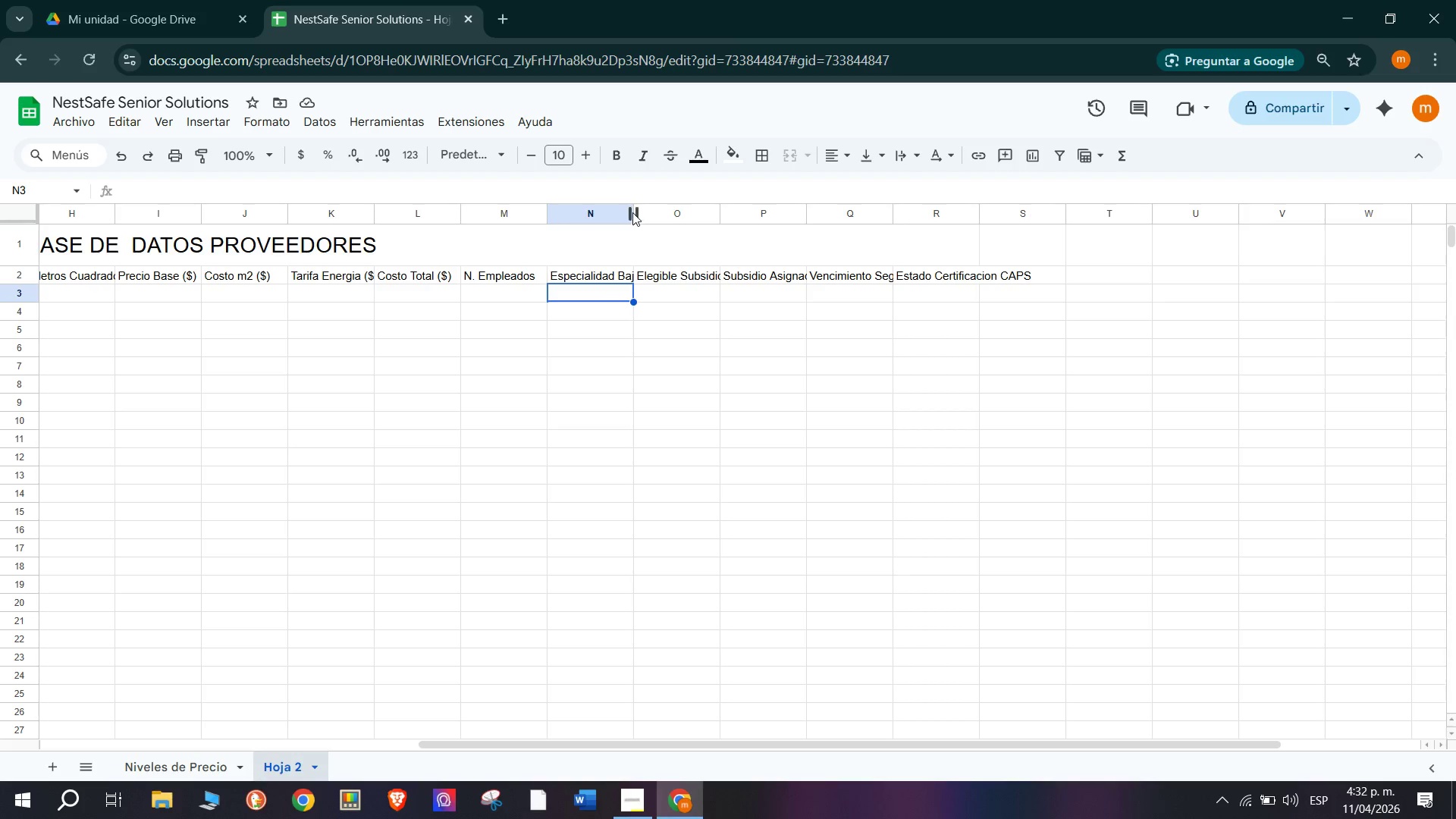 
left_click_drag(start_coordinate=[634, 205], to_coordinate=[664, 216])
 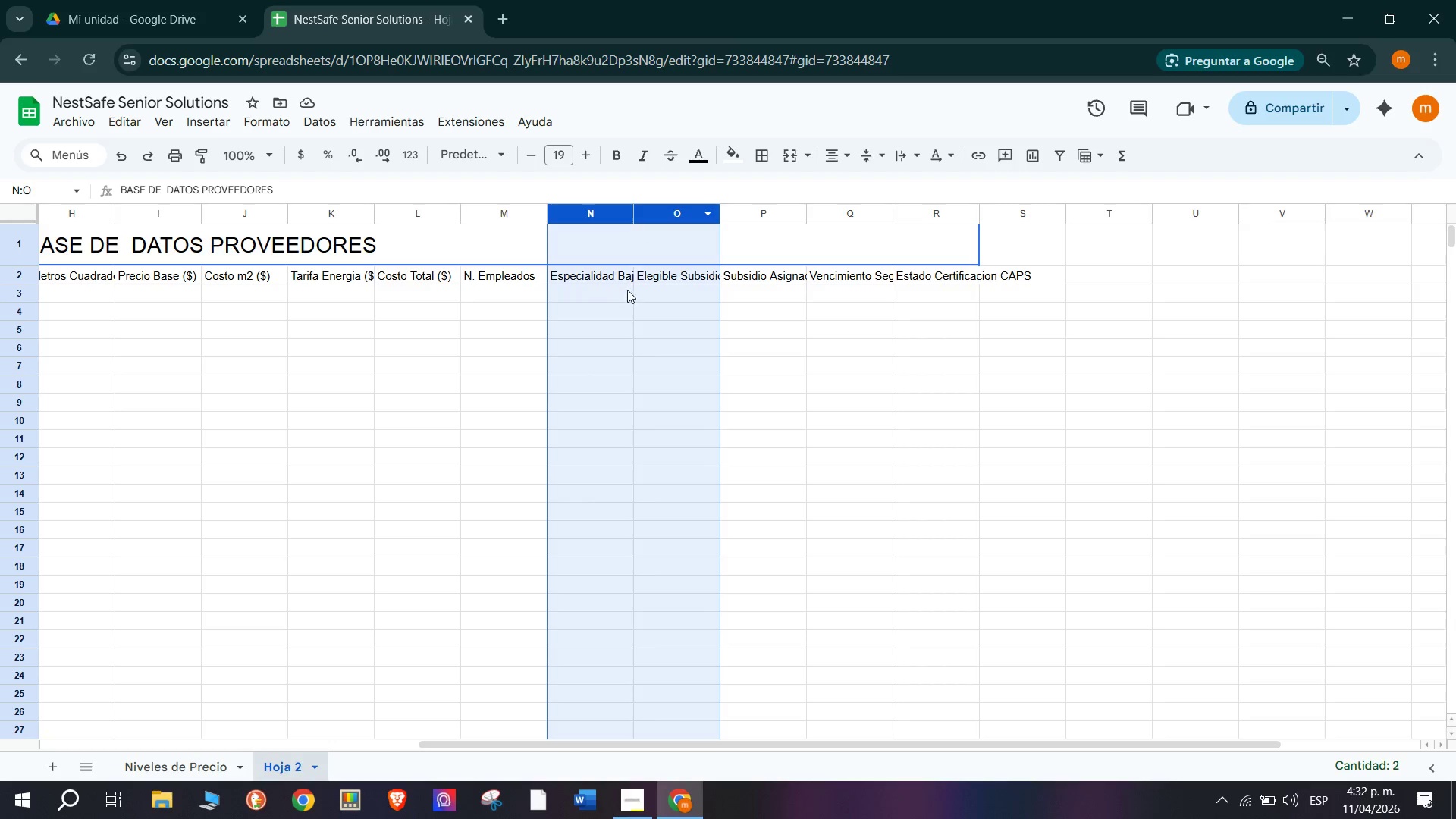 
left_click([628, 324])
 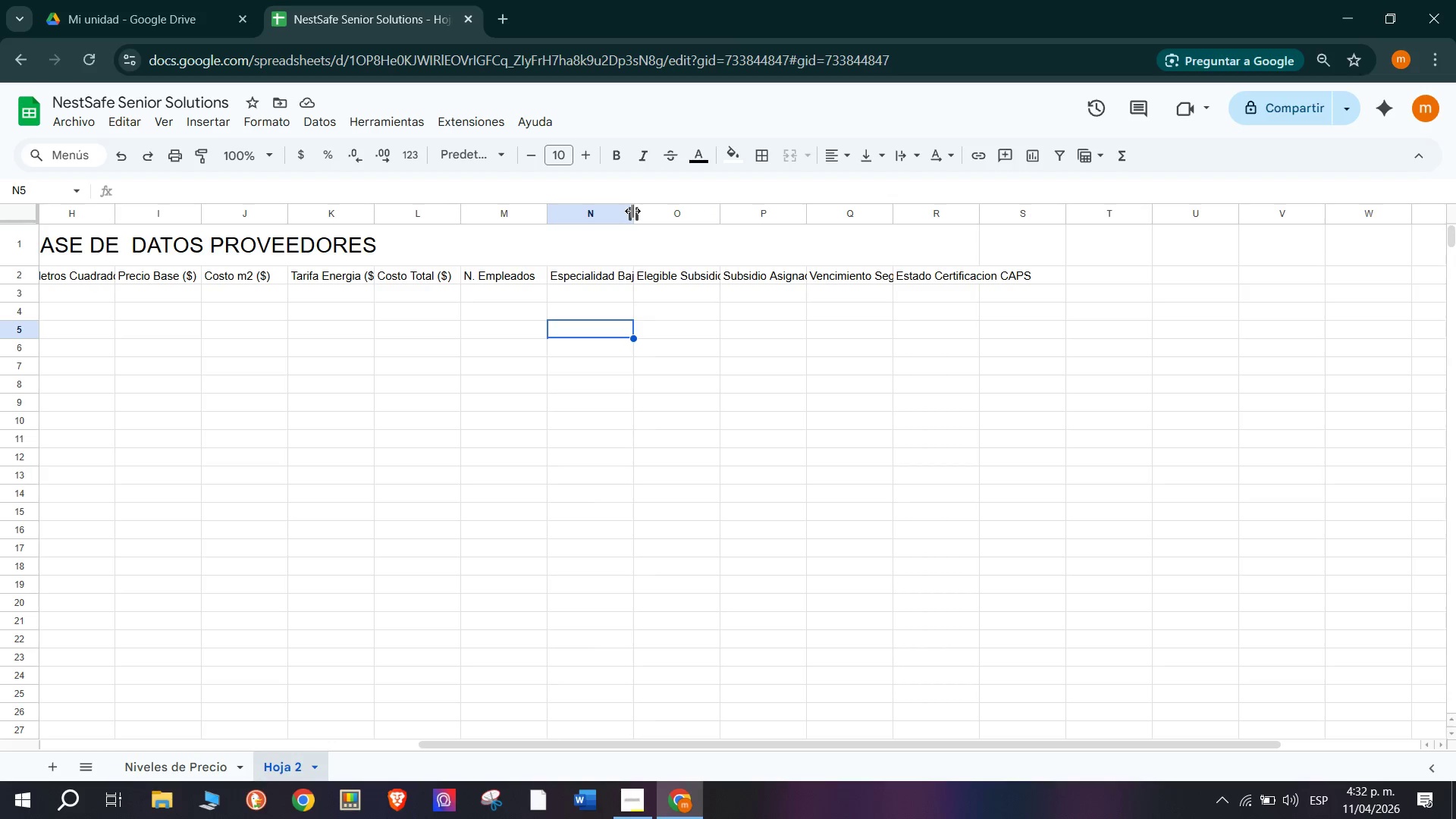 
left_click_drag(start_coordinate=[632, 211], to_coordinate=[692, 224])
 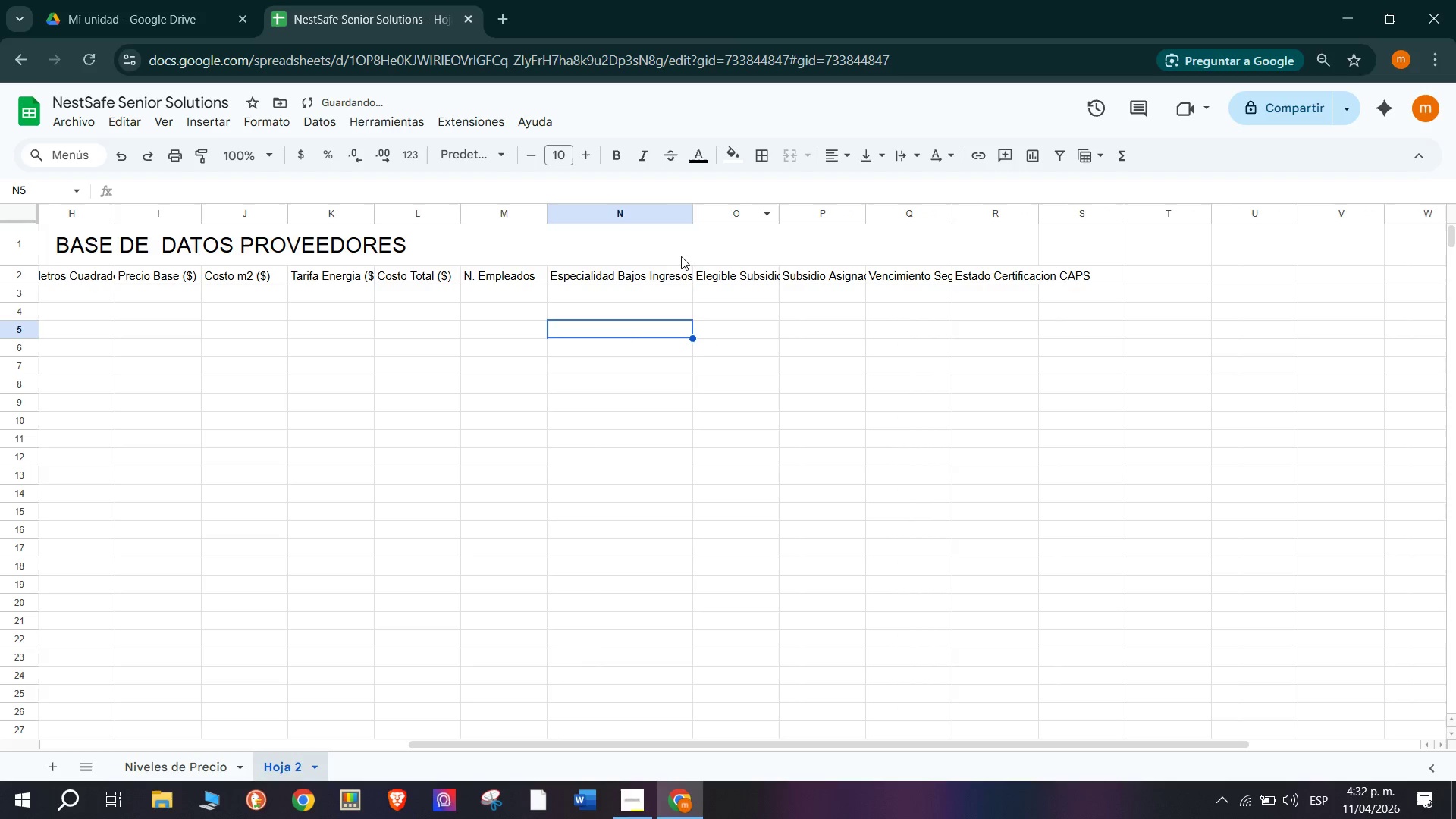 
left_click([725, 281])
 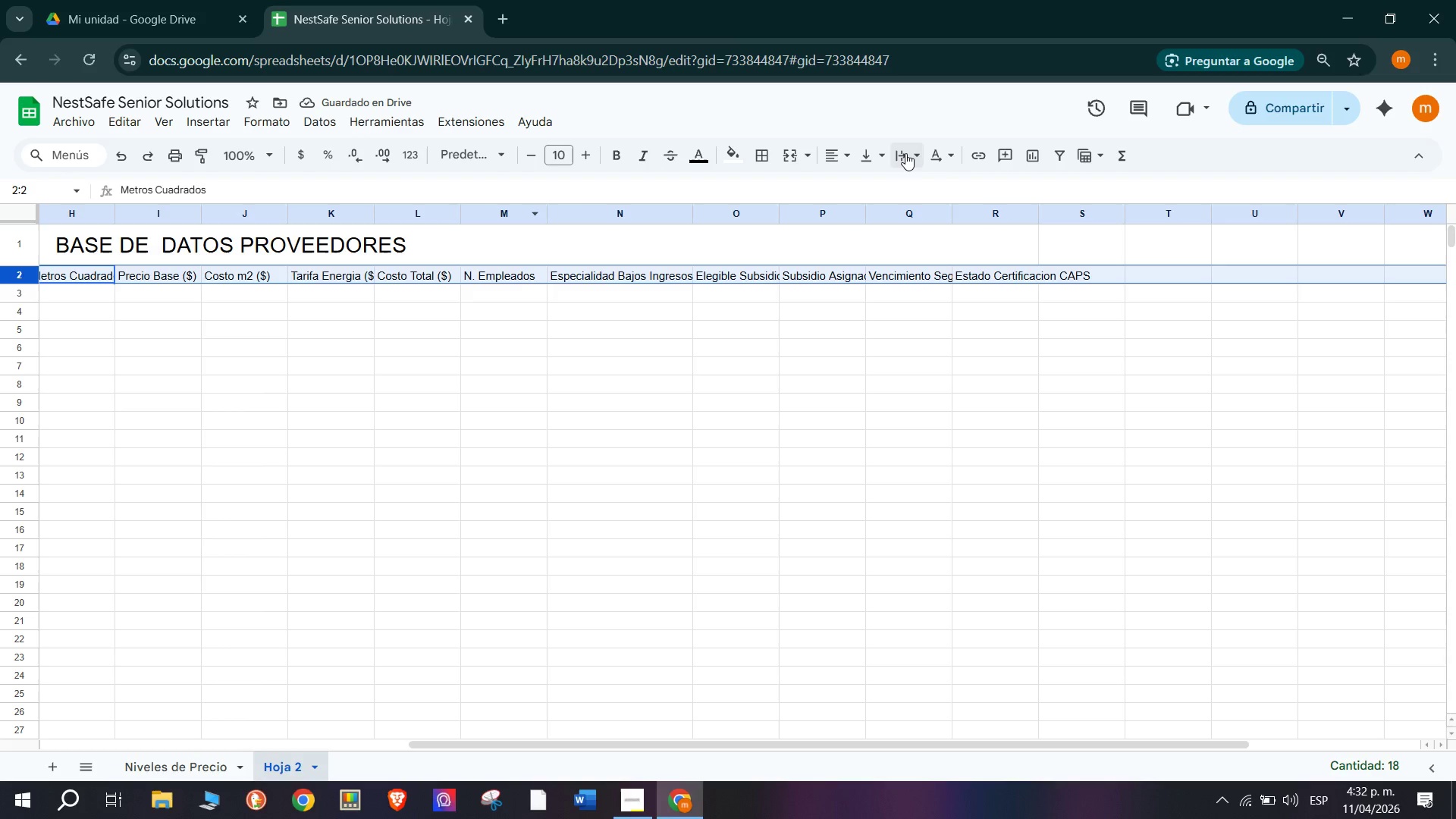 
wait(5.17)
 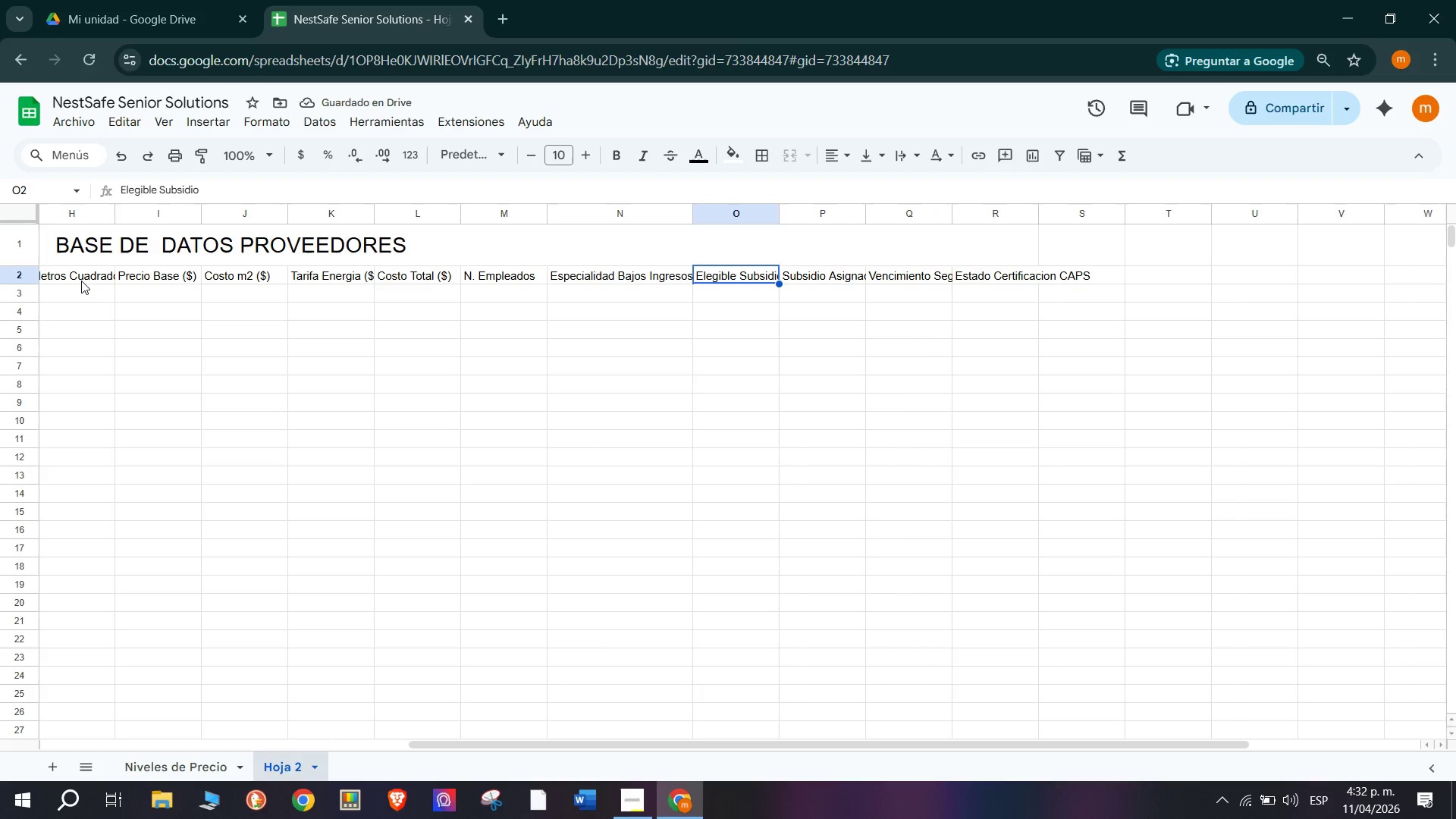 
double_click([707, 344])
 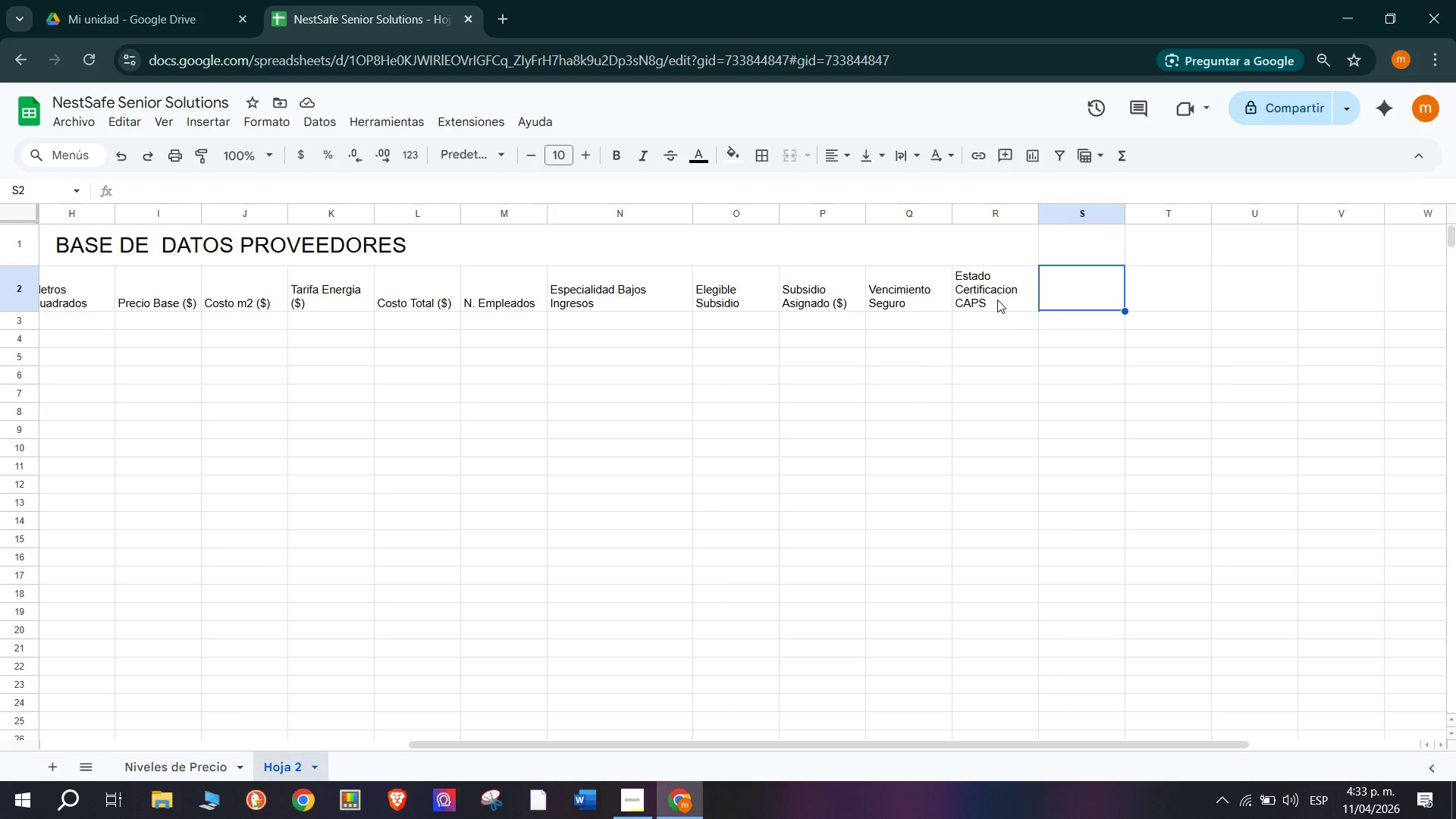 
wait(7.78)
 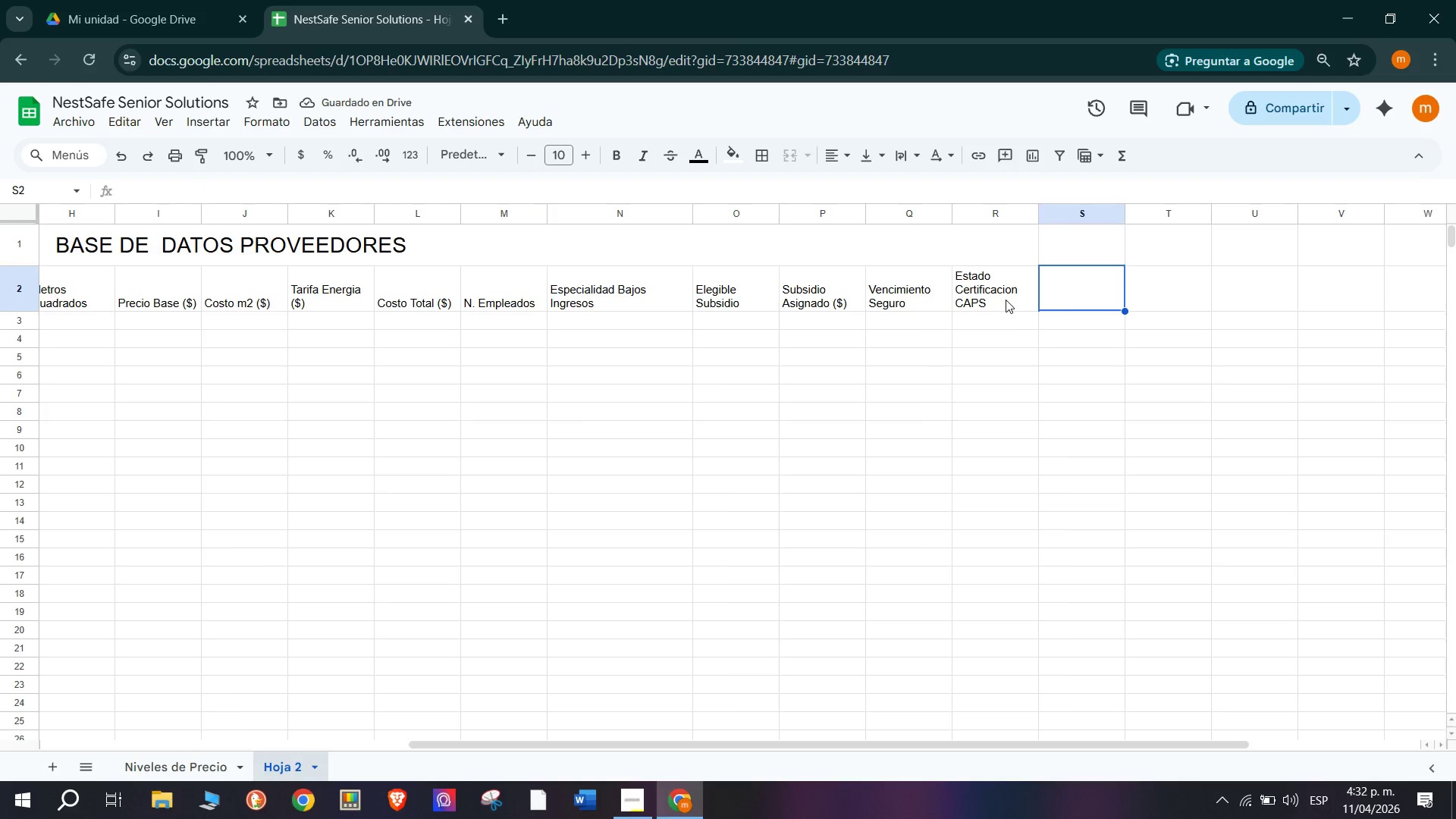 
double_click([718, 288])
 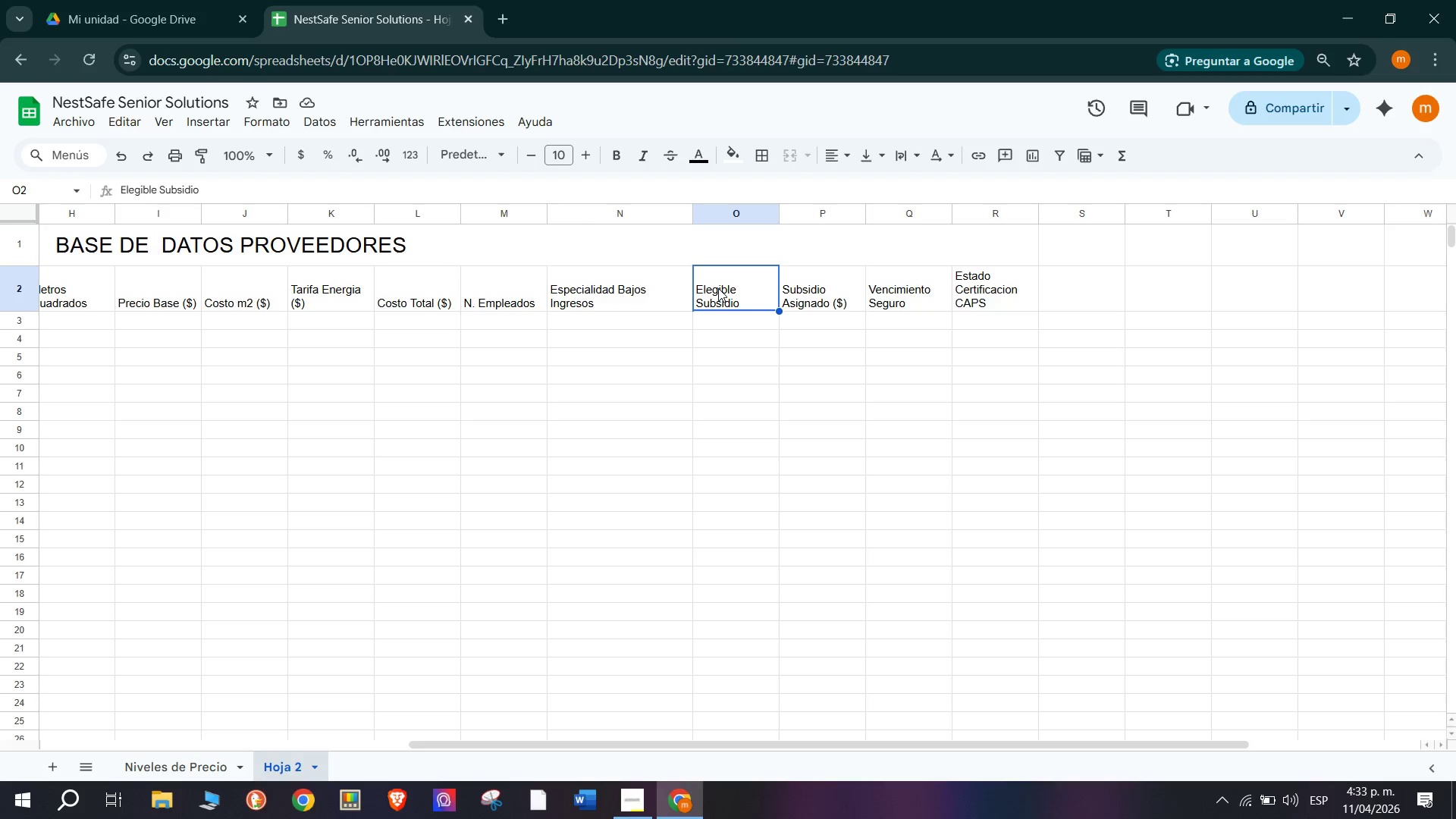 
left_click([794, 287])
 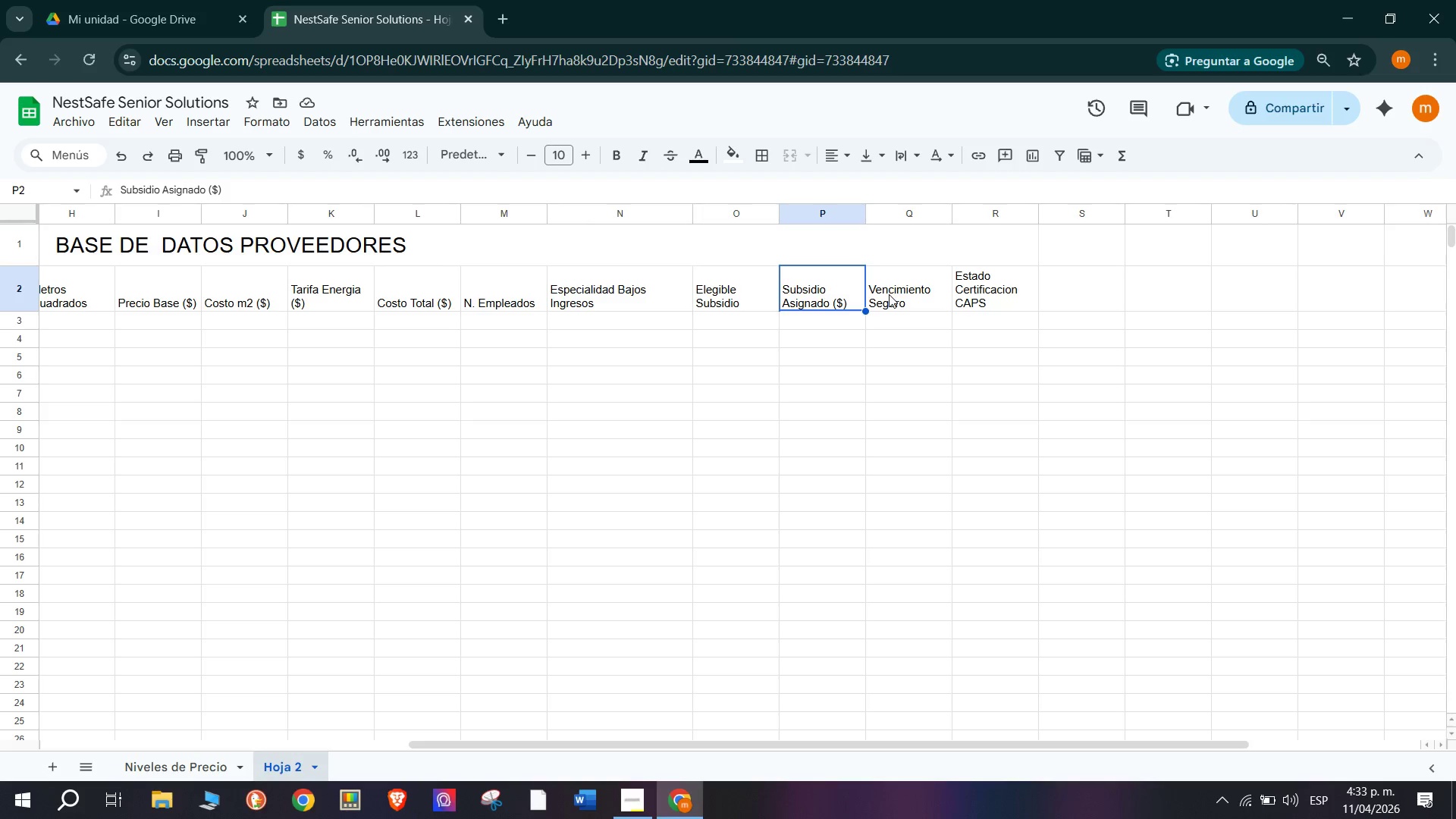 
left_click([979, 290])
 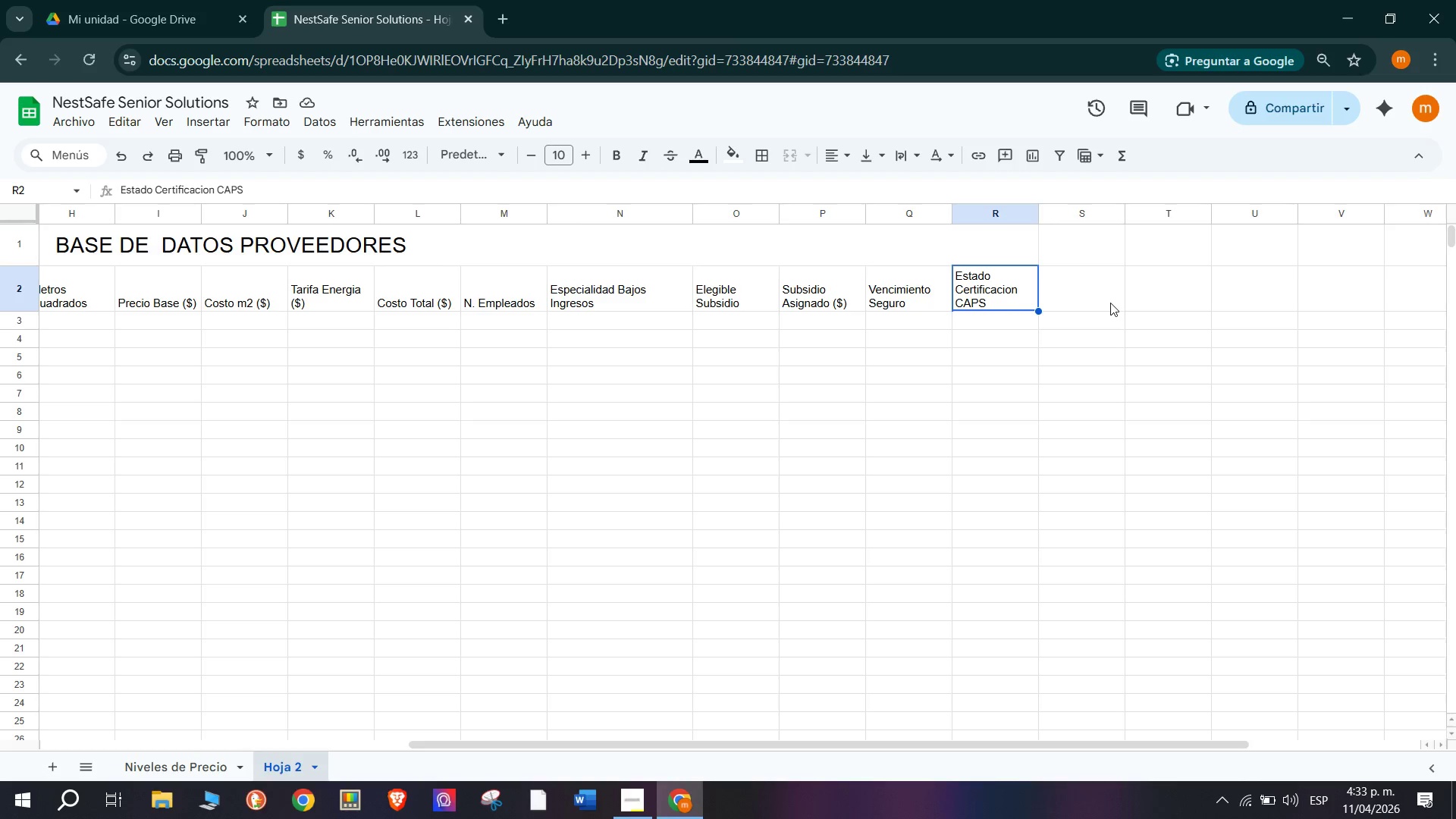 
left_click([1069, 297])
 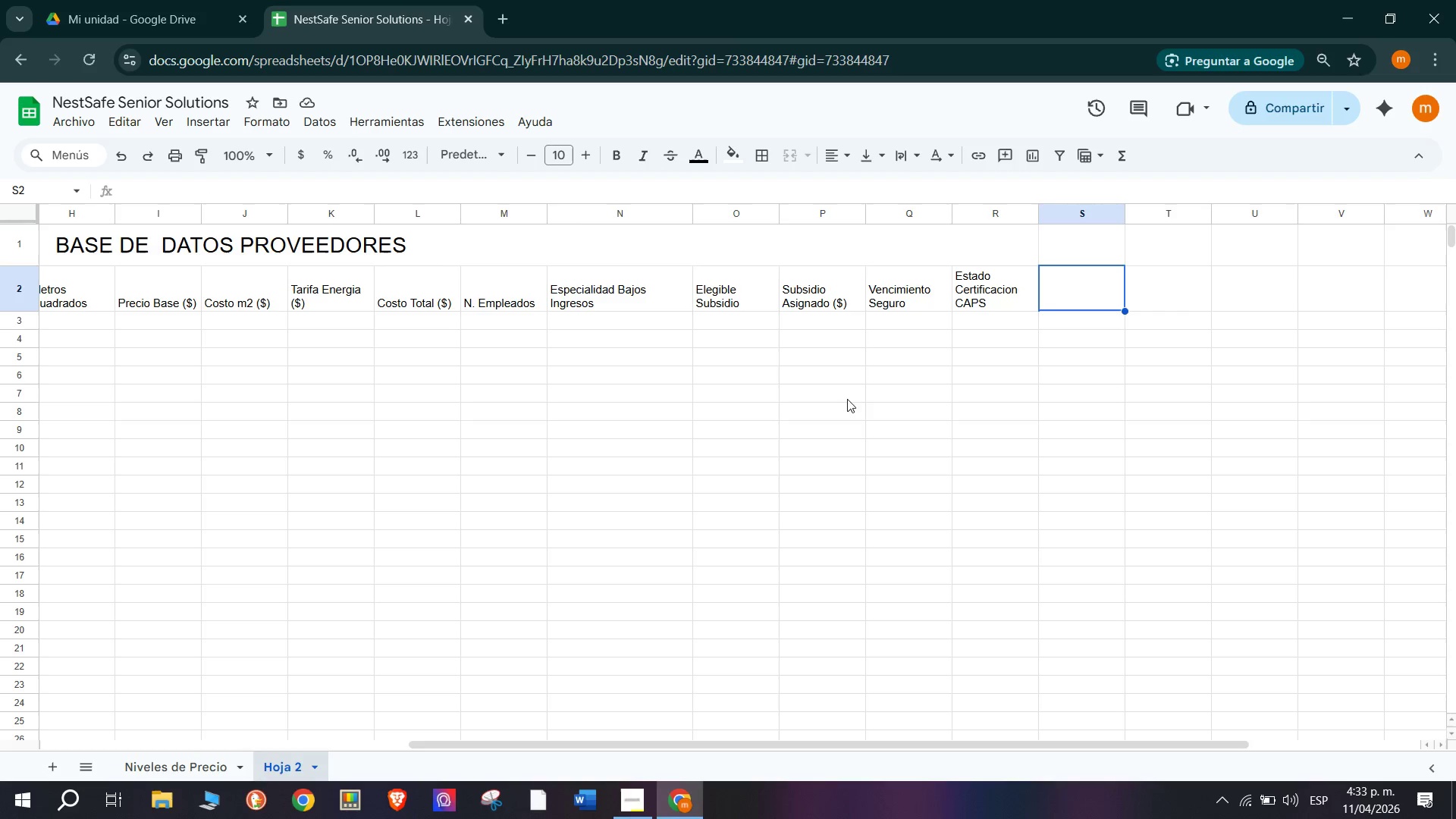 
left_click([1026, 453])
 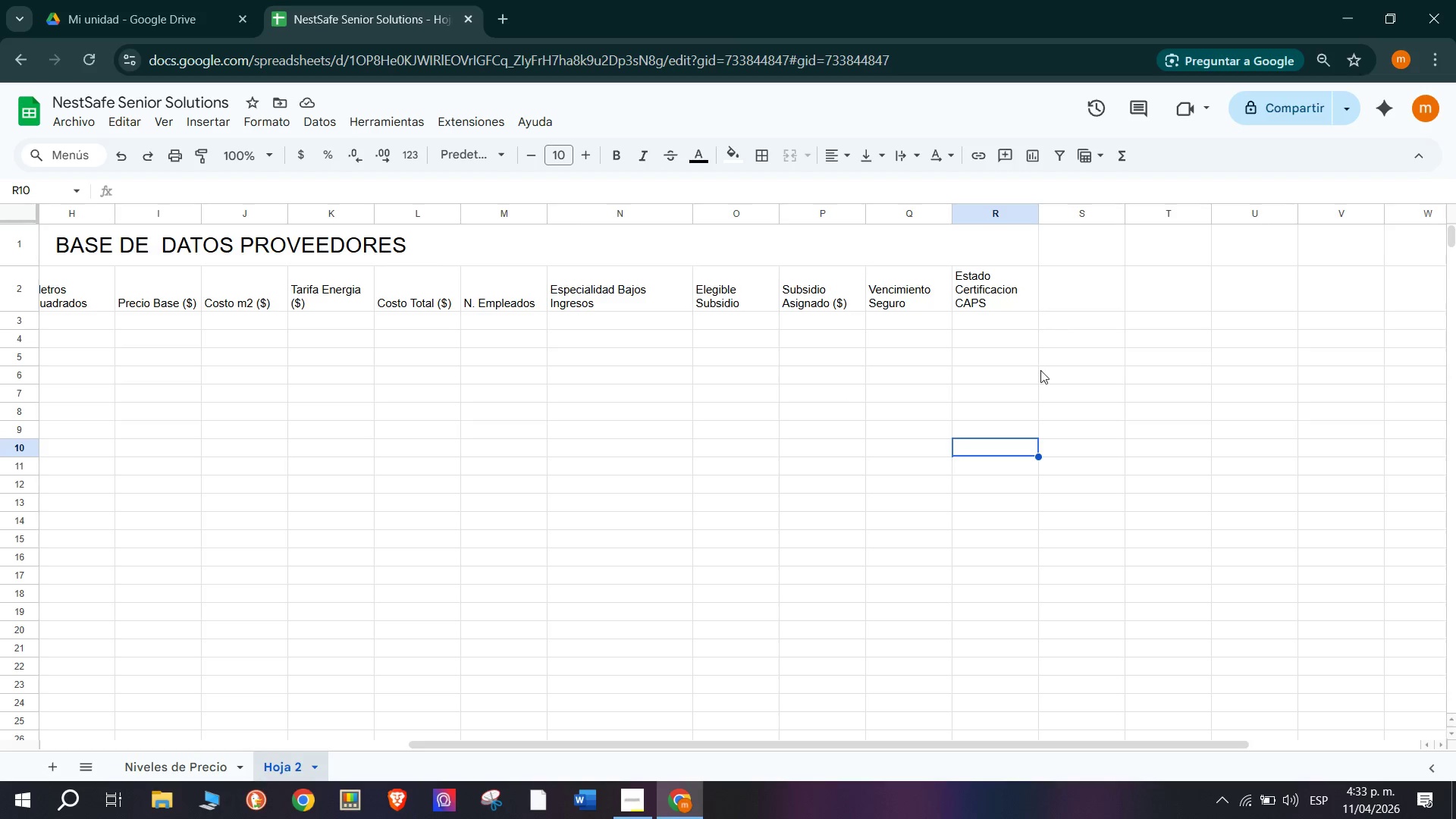 
left_click([1081, 322])
 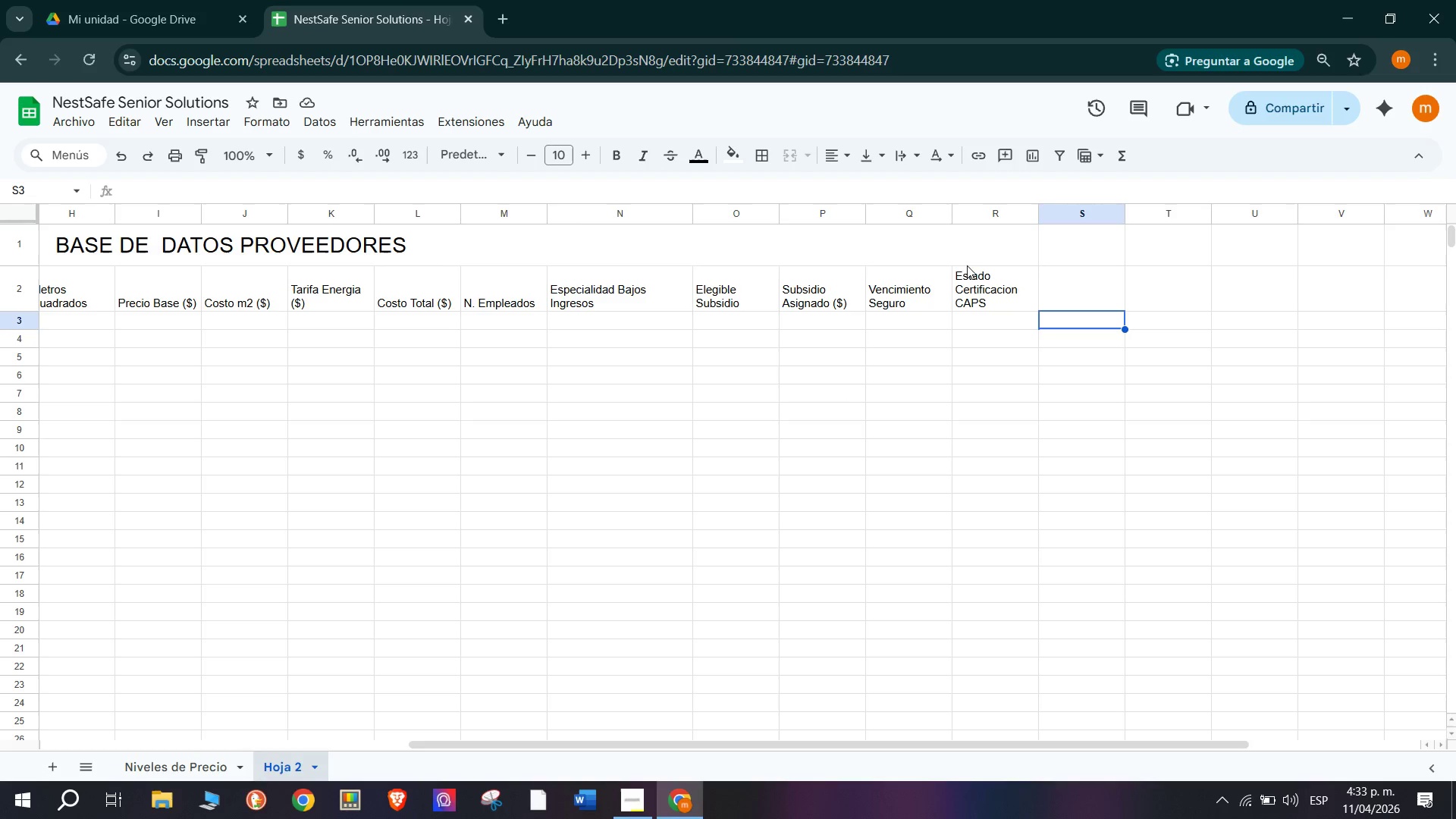 
left_click([979, 232])
 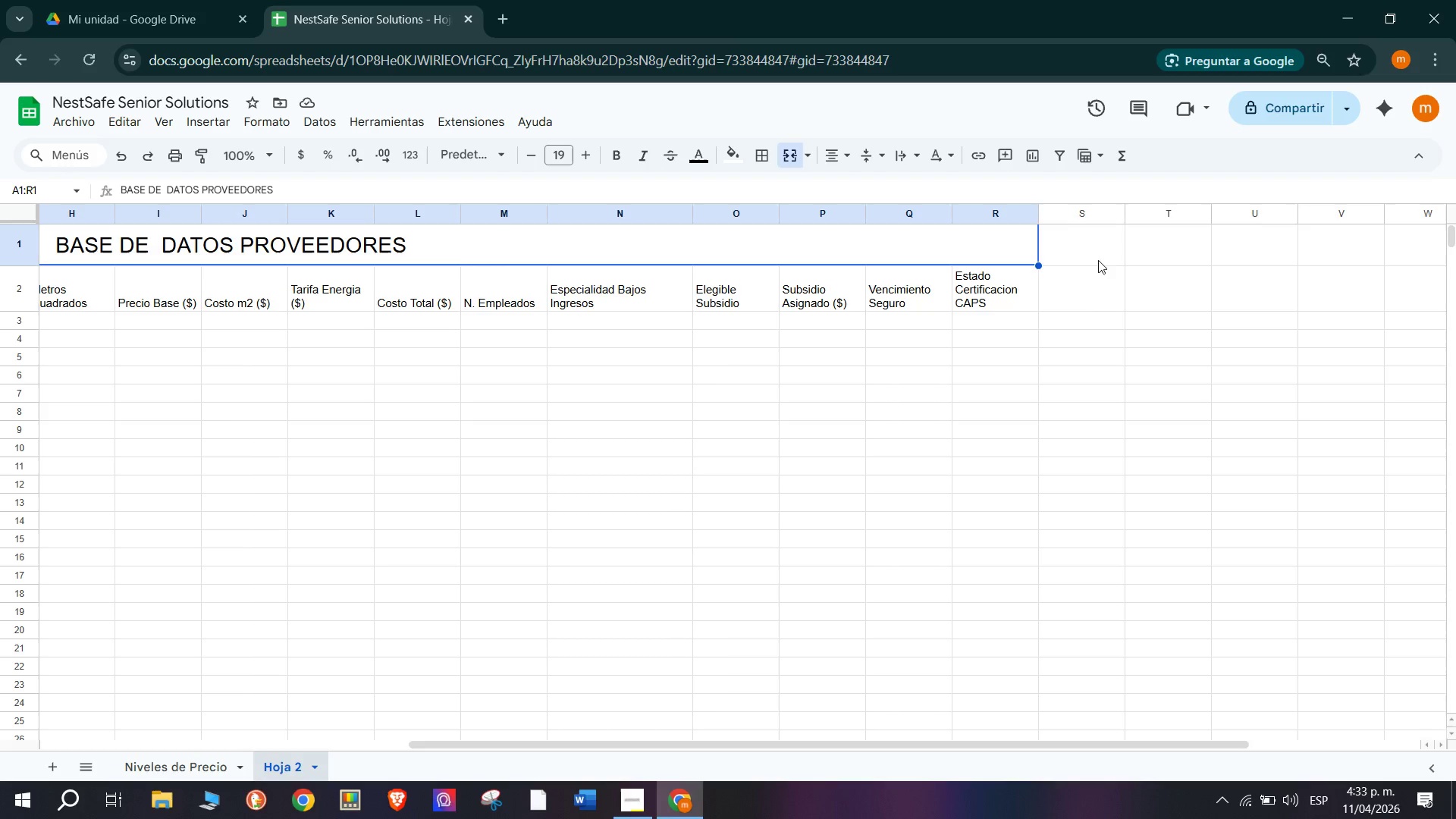 
left_click([1090, 303])
 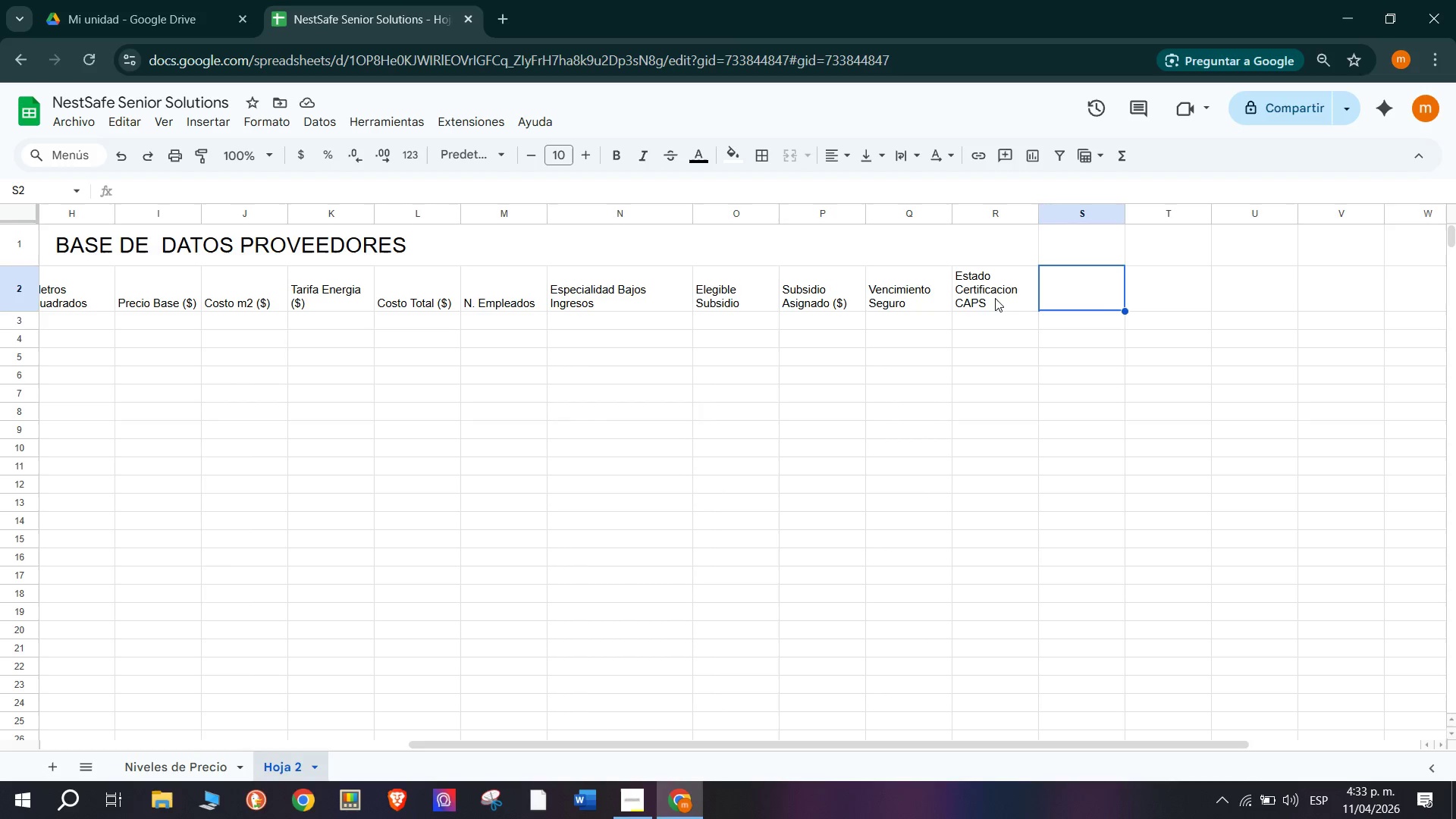 
left_click([68, 234])
 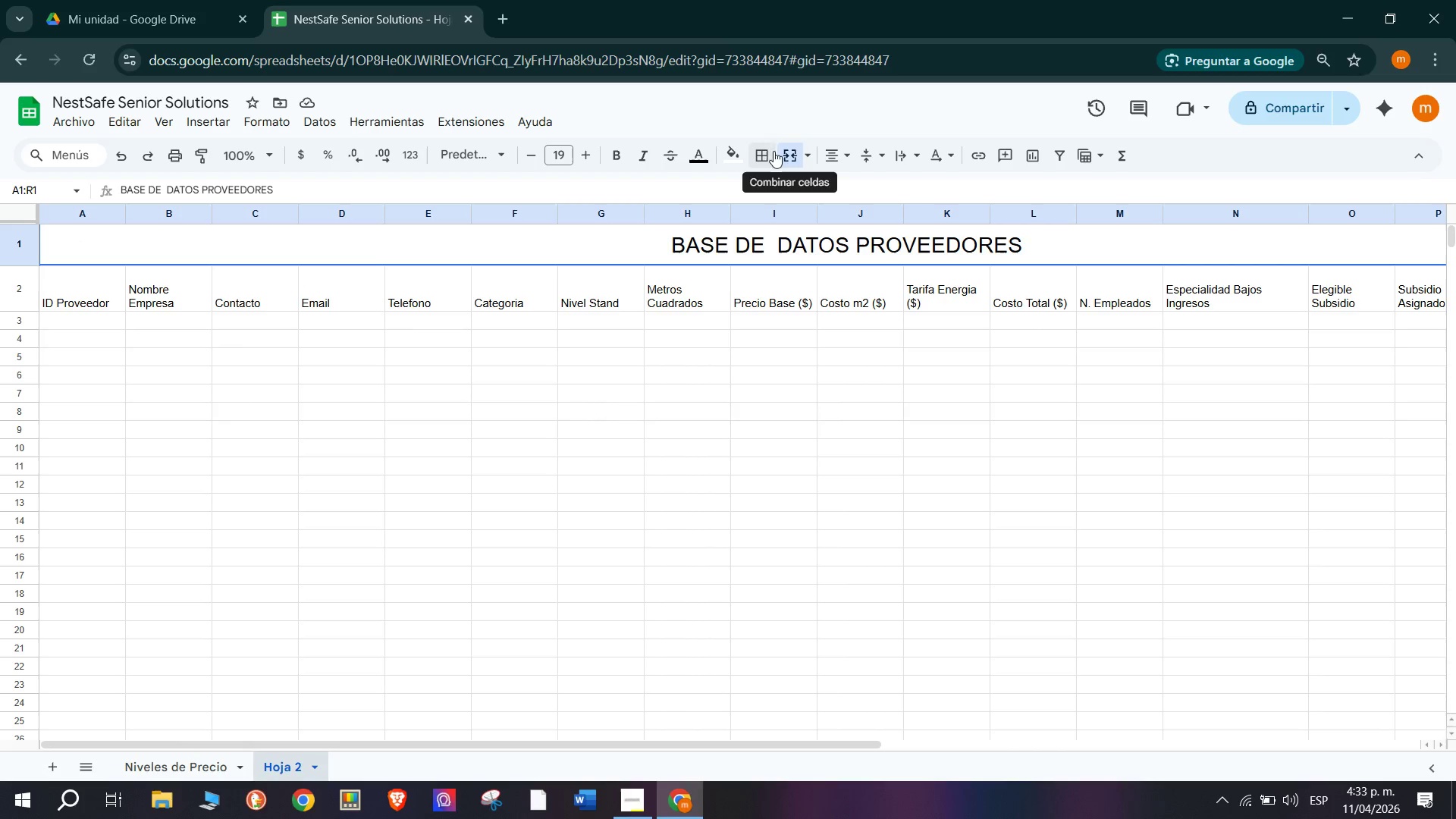 
left_click([209, 770])
 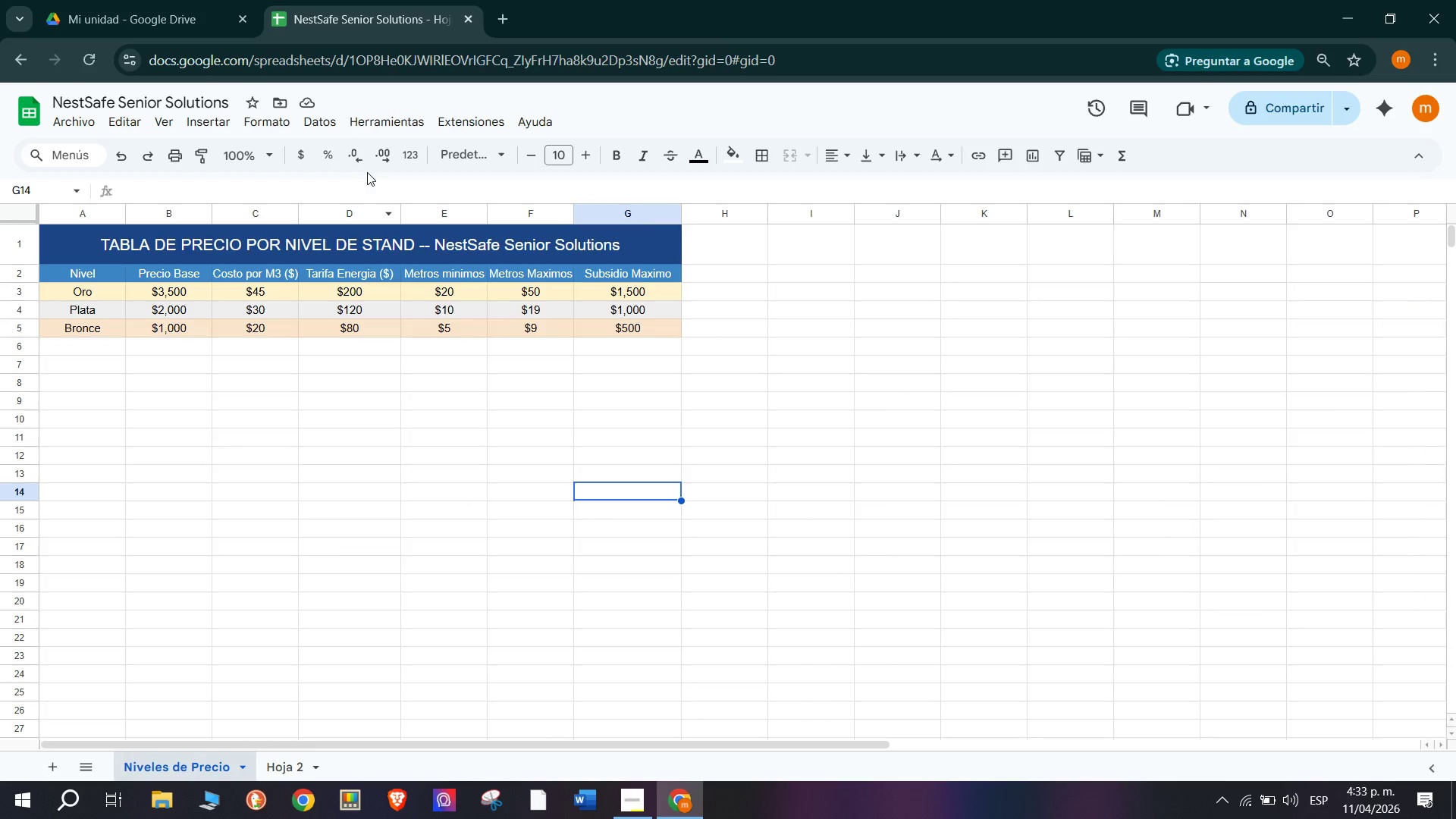 
left_click([399, 239])
 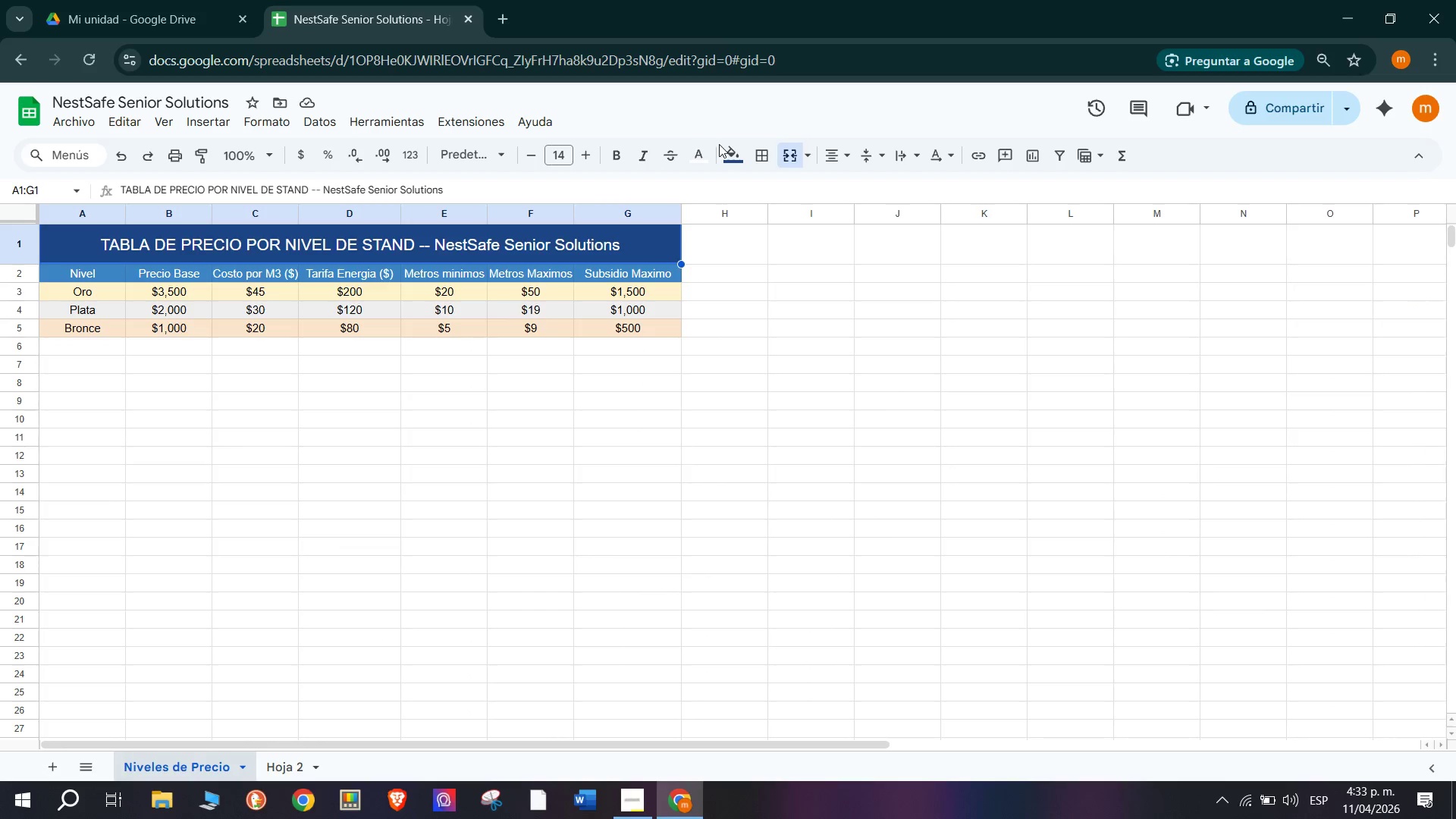 
left_click([723, 146])
 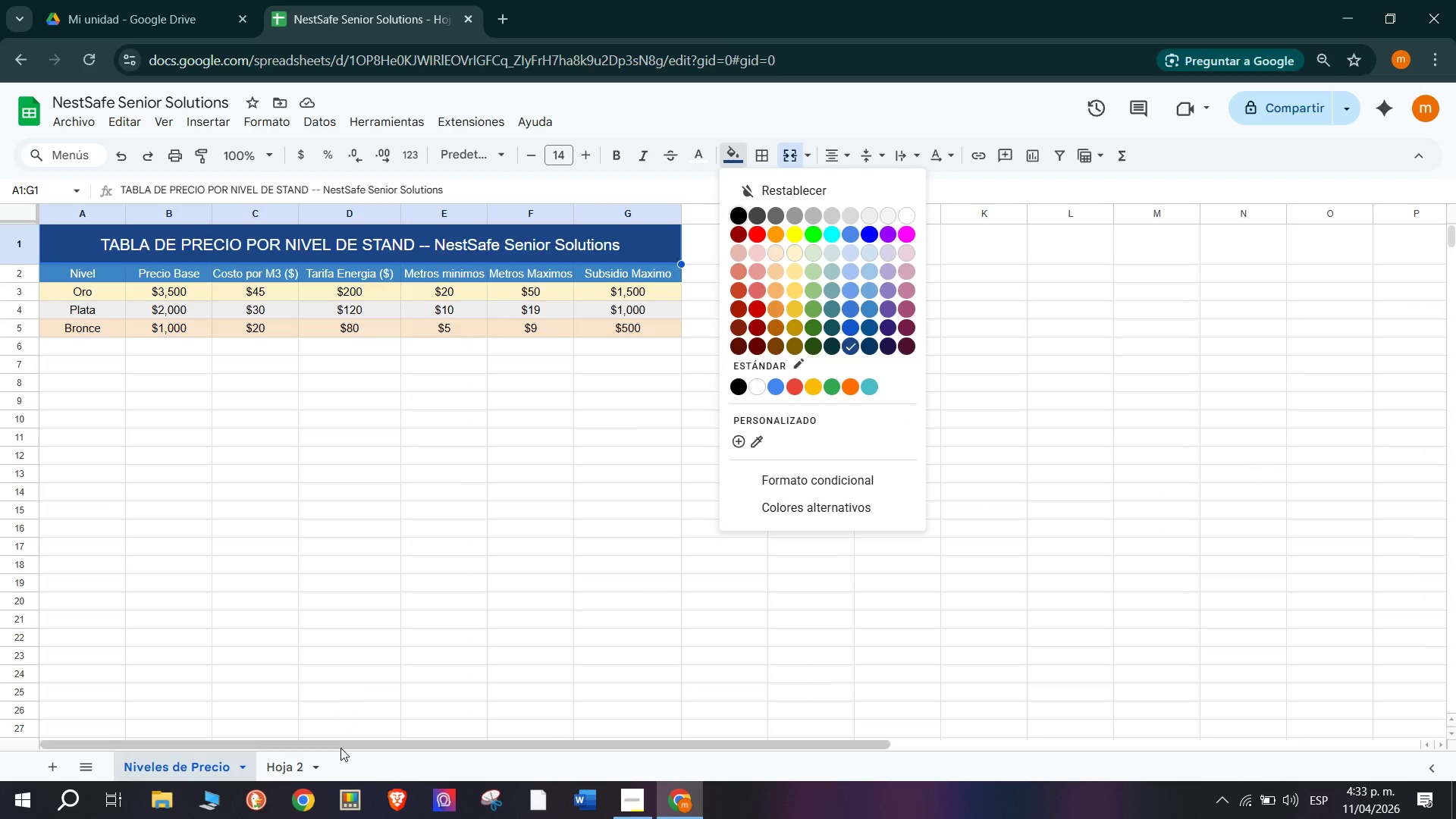 
scroll: coordinate [439, 326], scroll_direction: up, amount: 88.0
 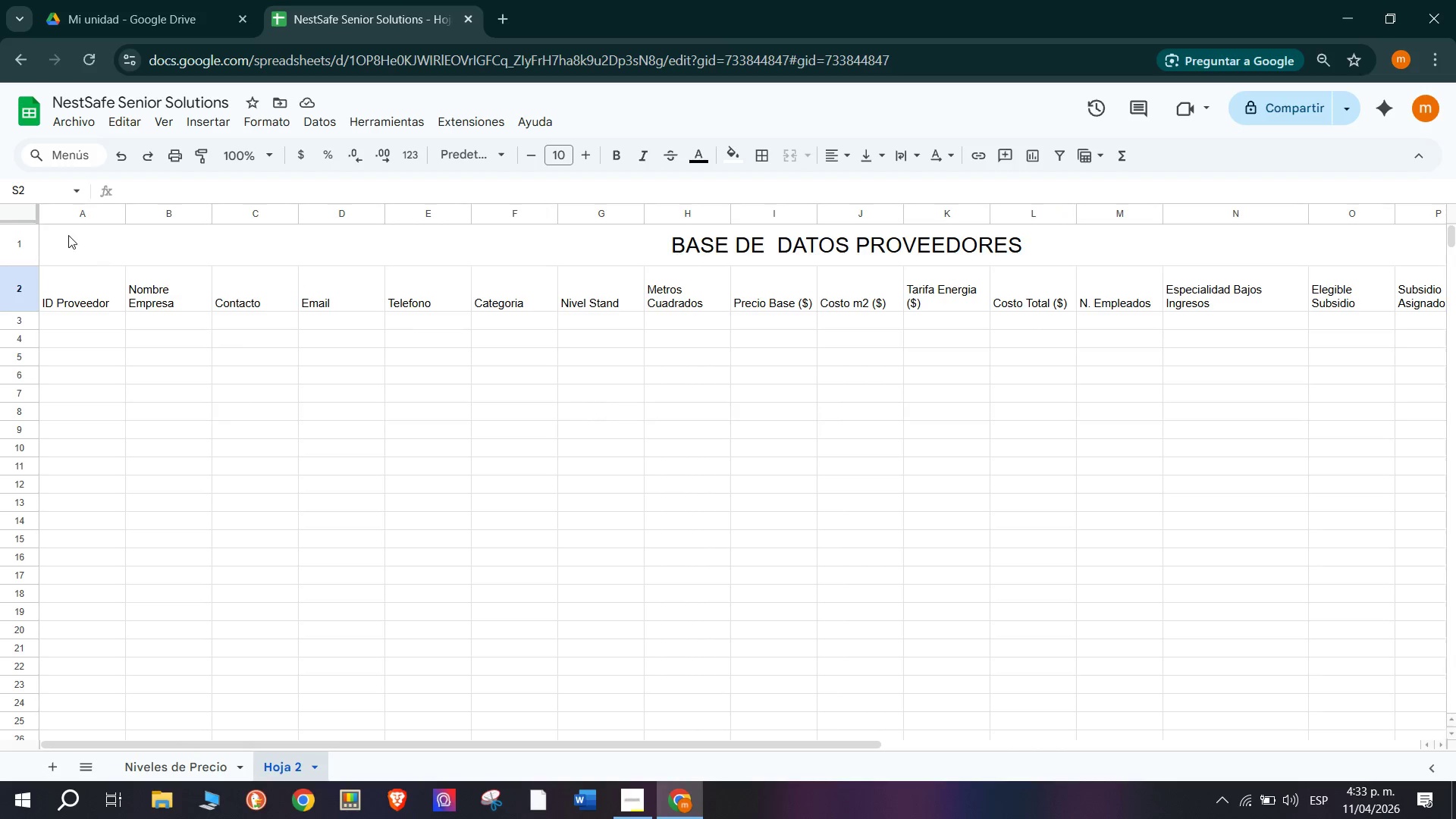 
left_click([290, 777])
 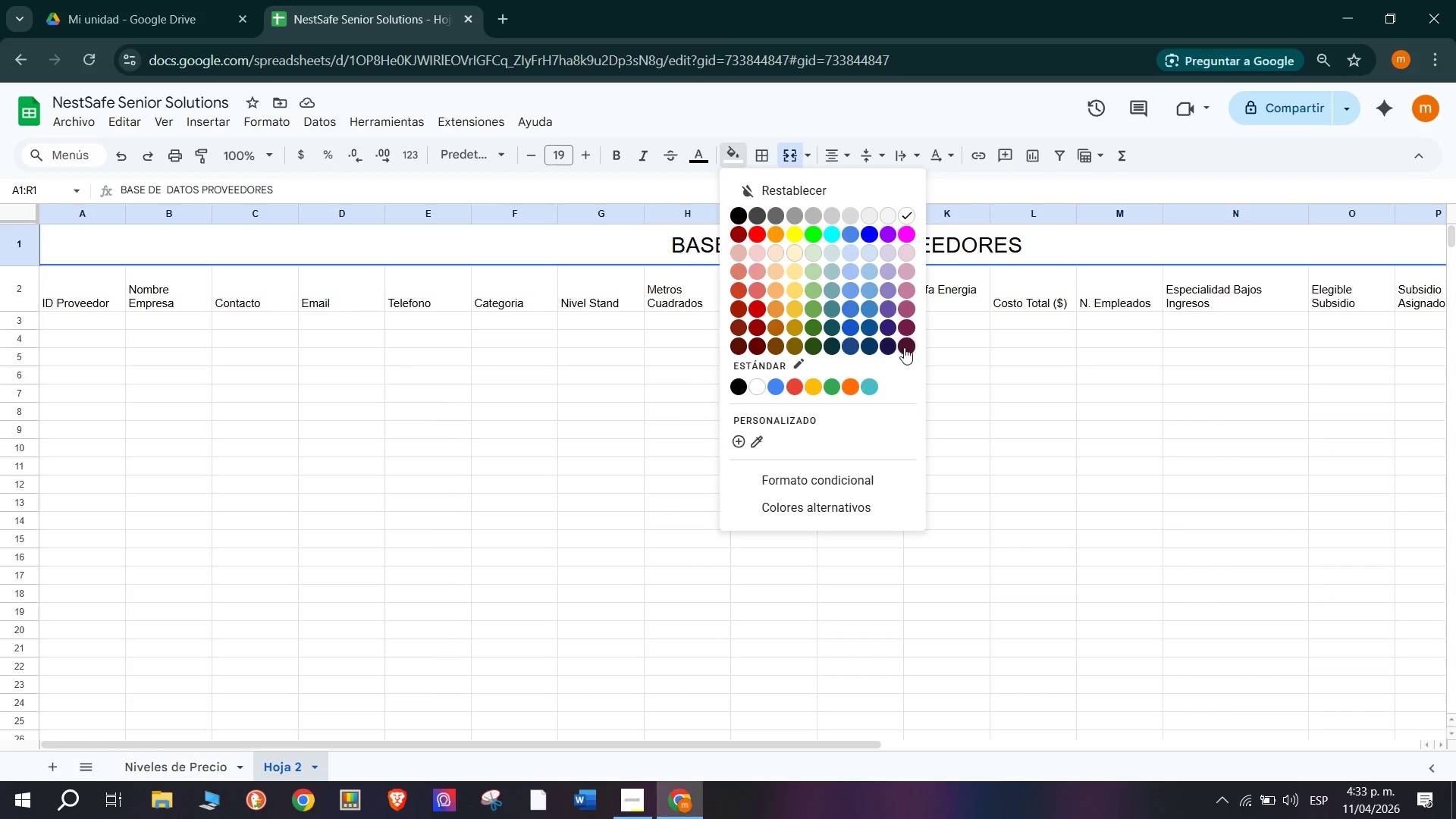 
left_click([854, 347])
 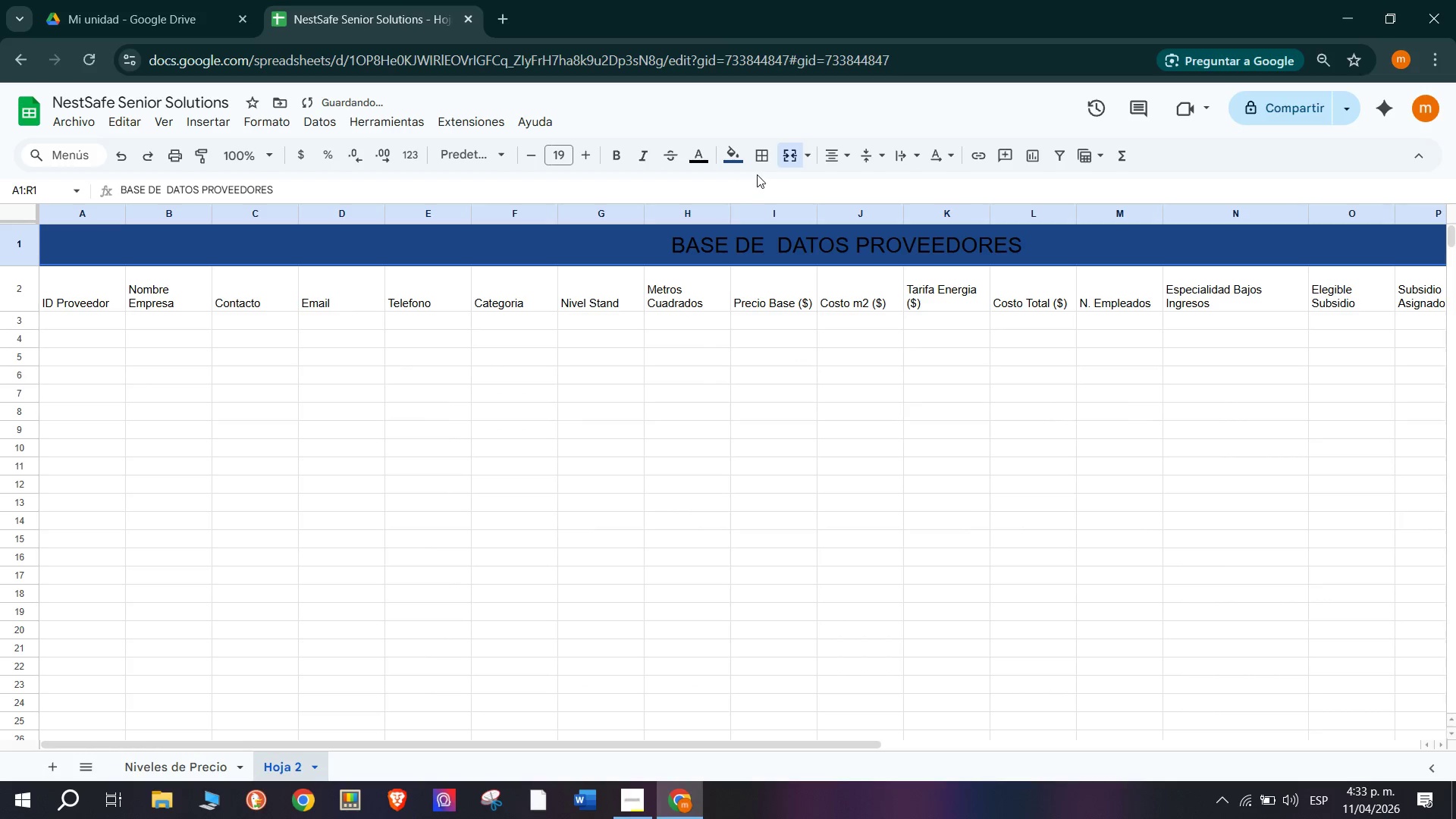 
left_click([702, 162])
 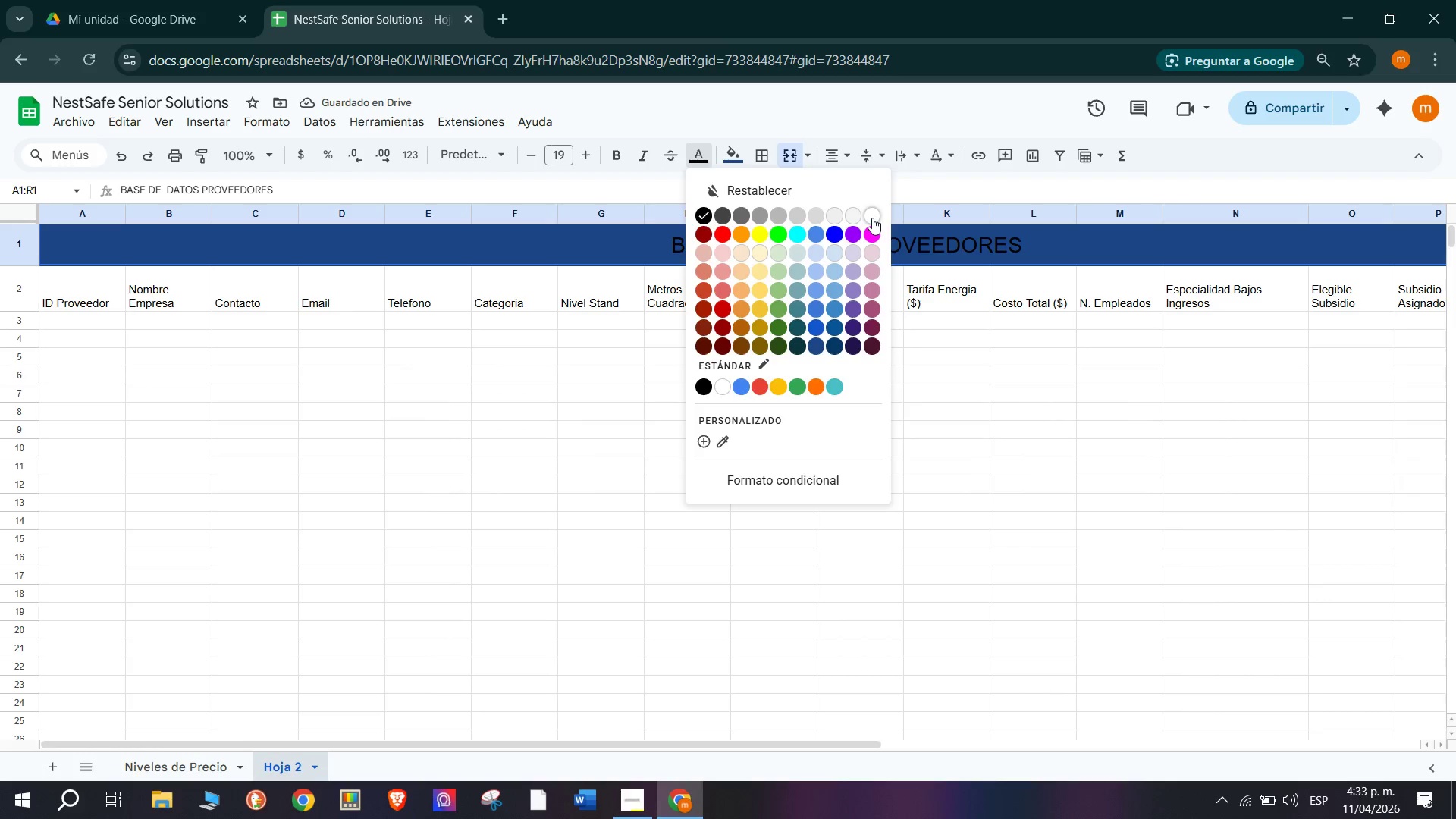 
left_click([618, 297])
 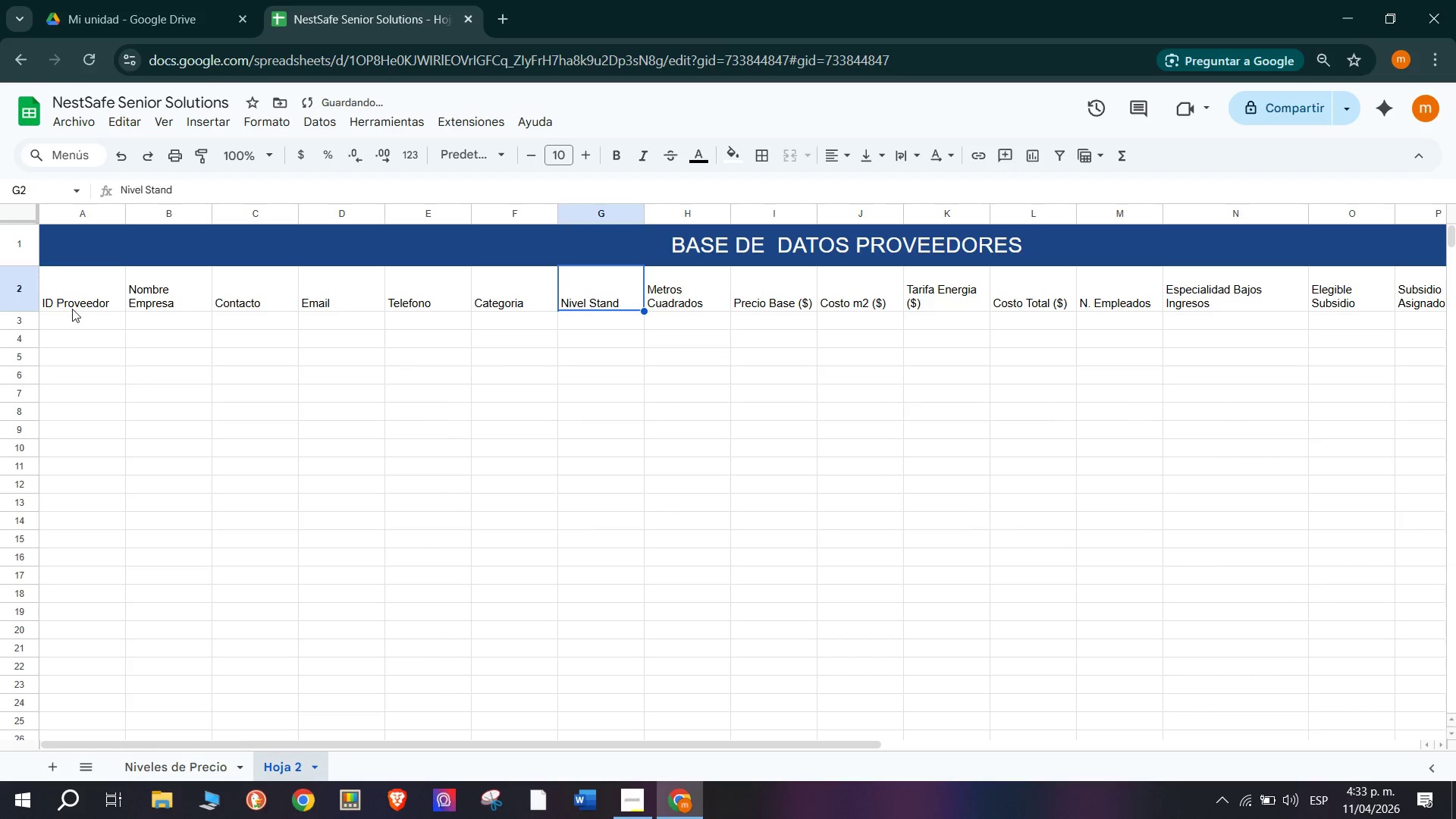 
left_click_drag(start_coordinate=[80, 297], to_coordinate=[710, 296])
 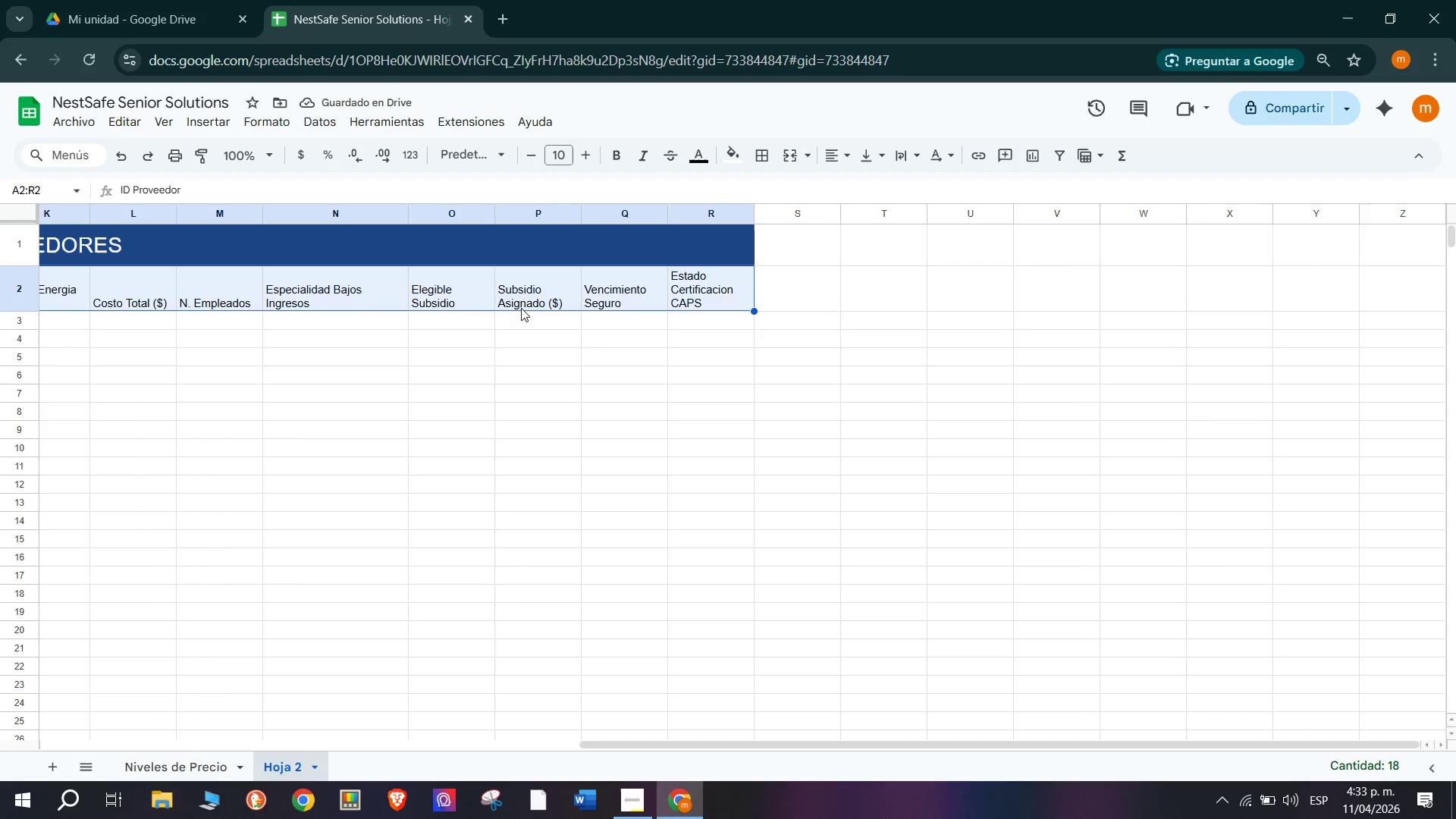 
left_click([855, 333])
 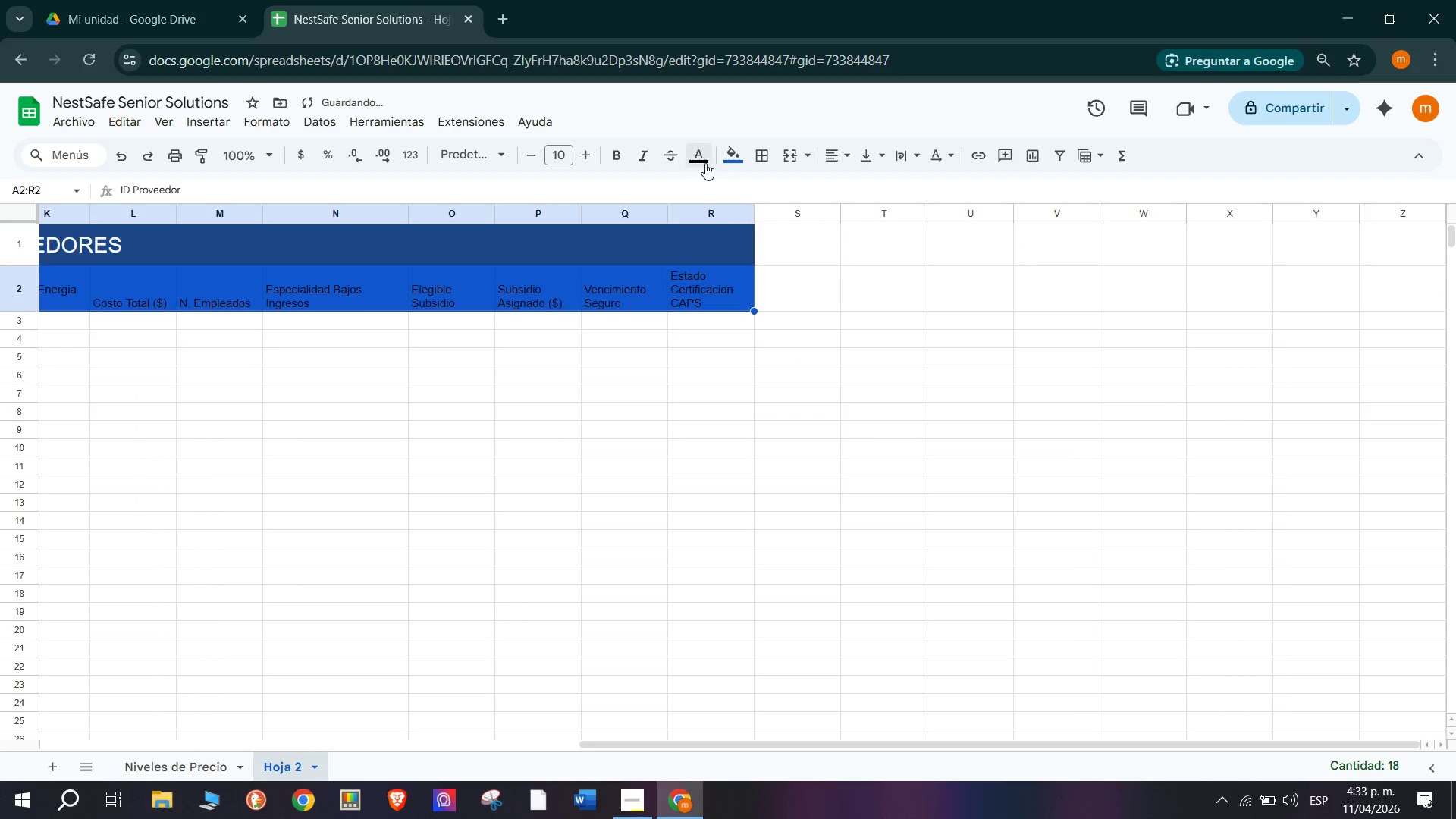 
left_click([742, 152])
 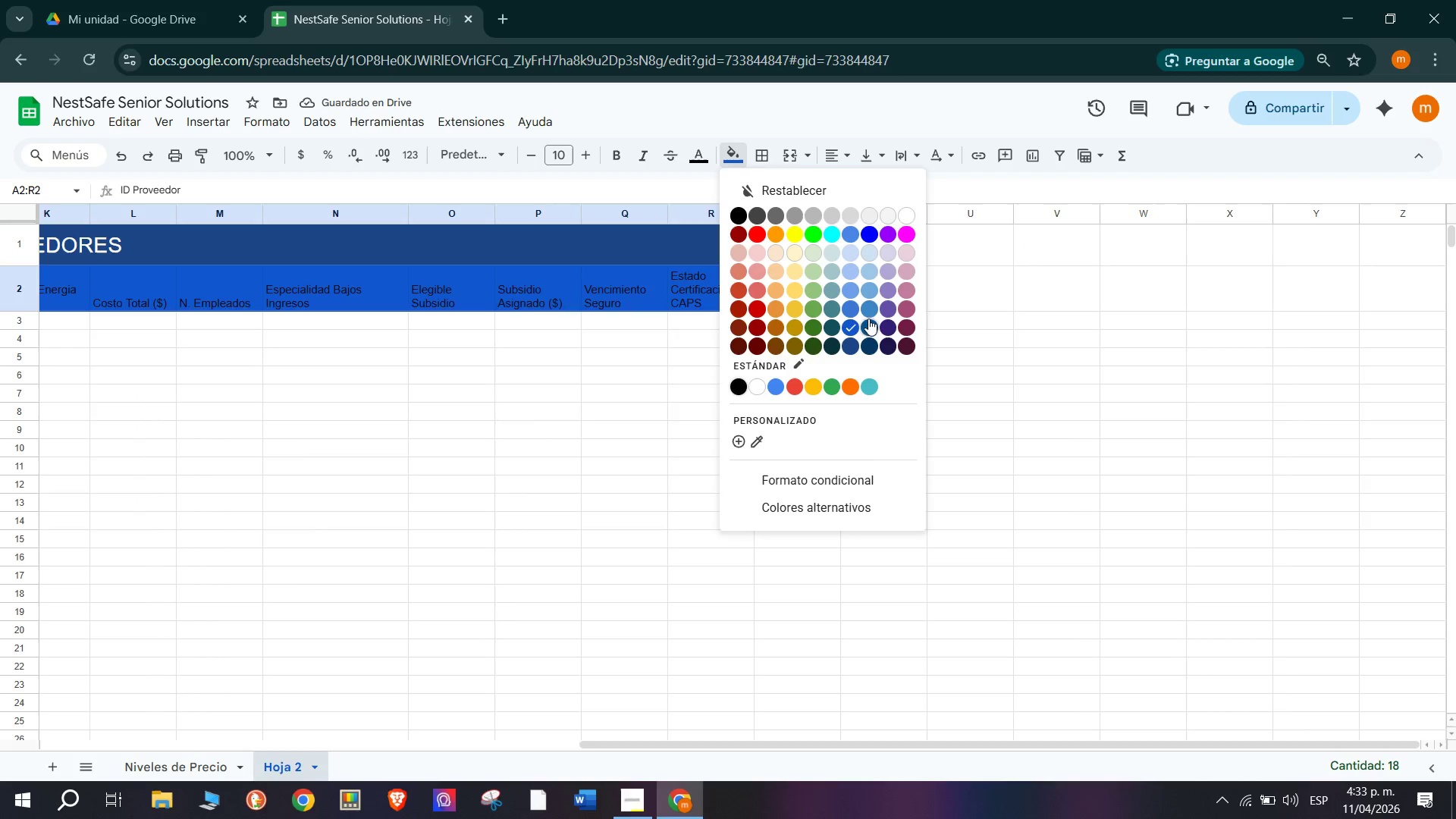 
left_click([854, 303])
 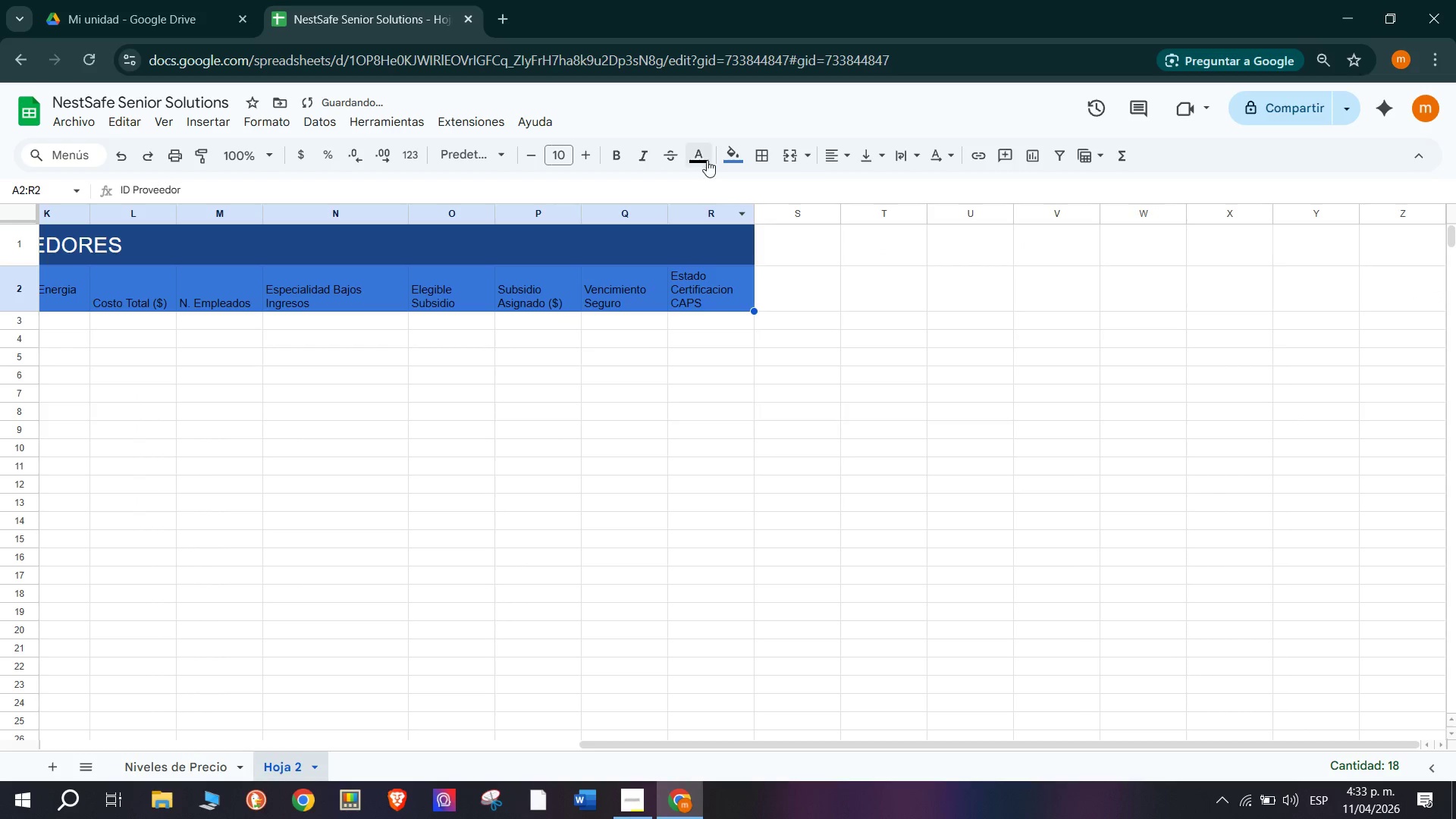 
scroll: coordinate [681, 296], scroll_direction: down, amount: 3.0
 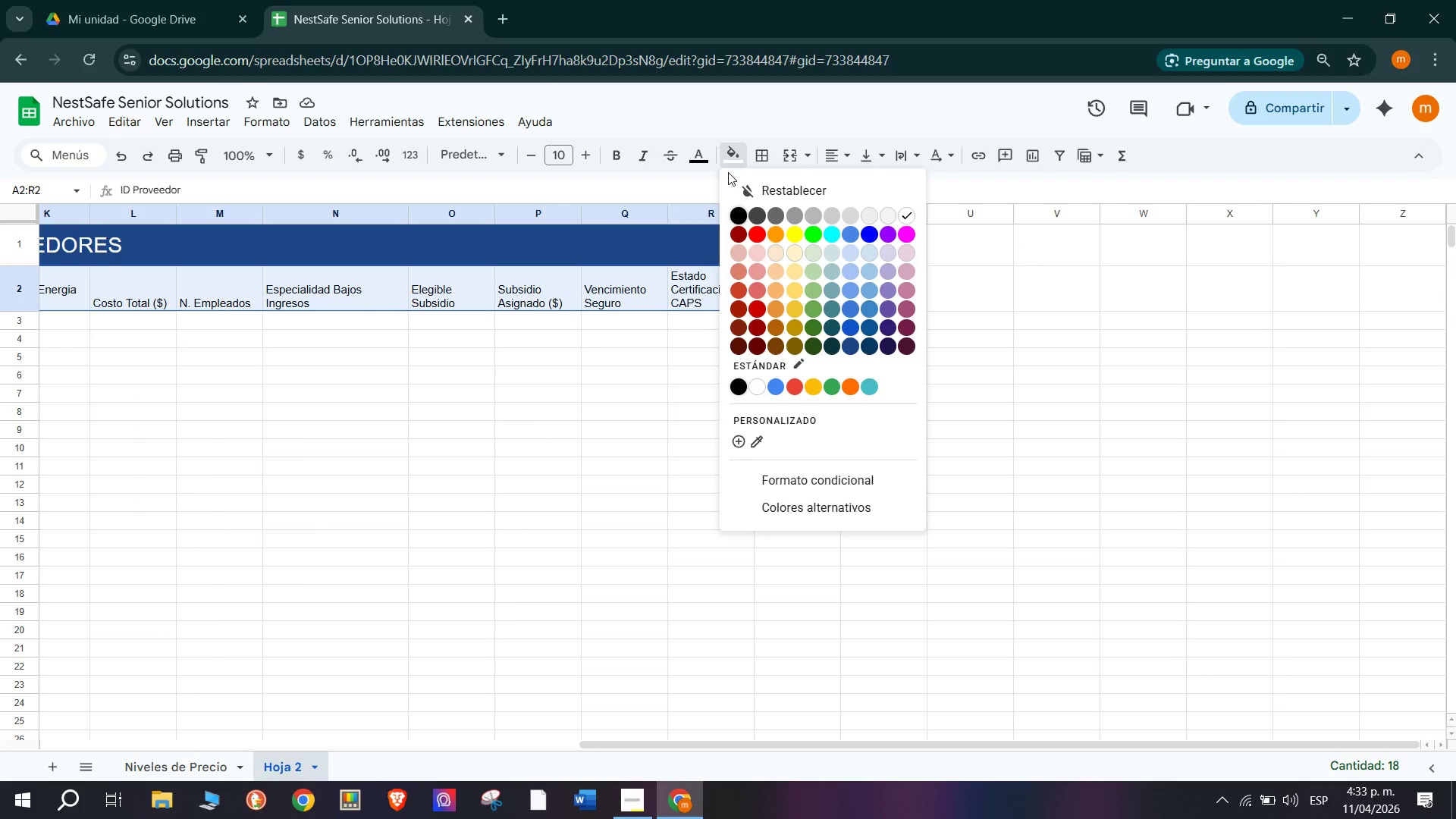 
left_click([735, 149])
 